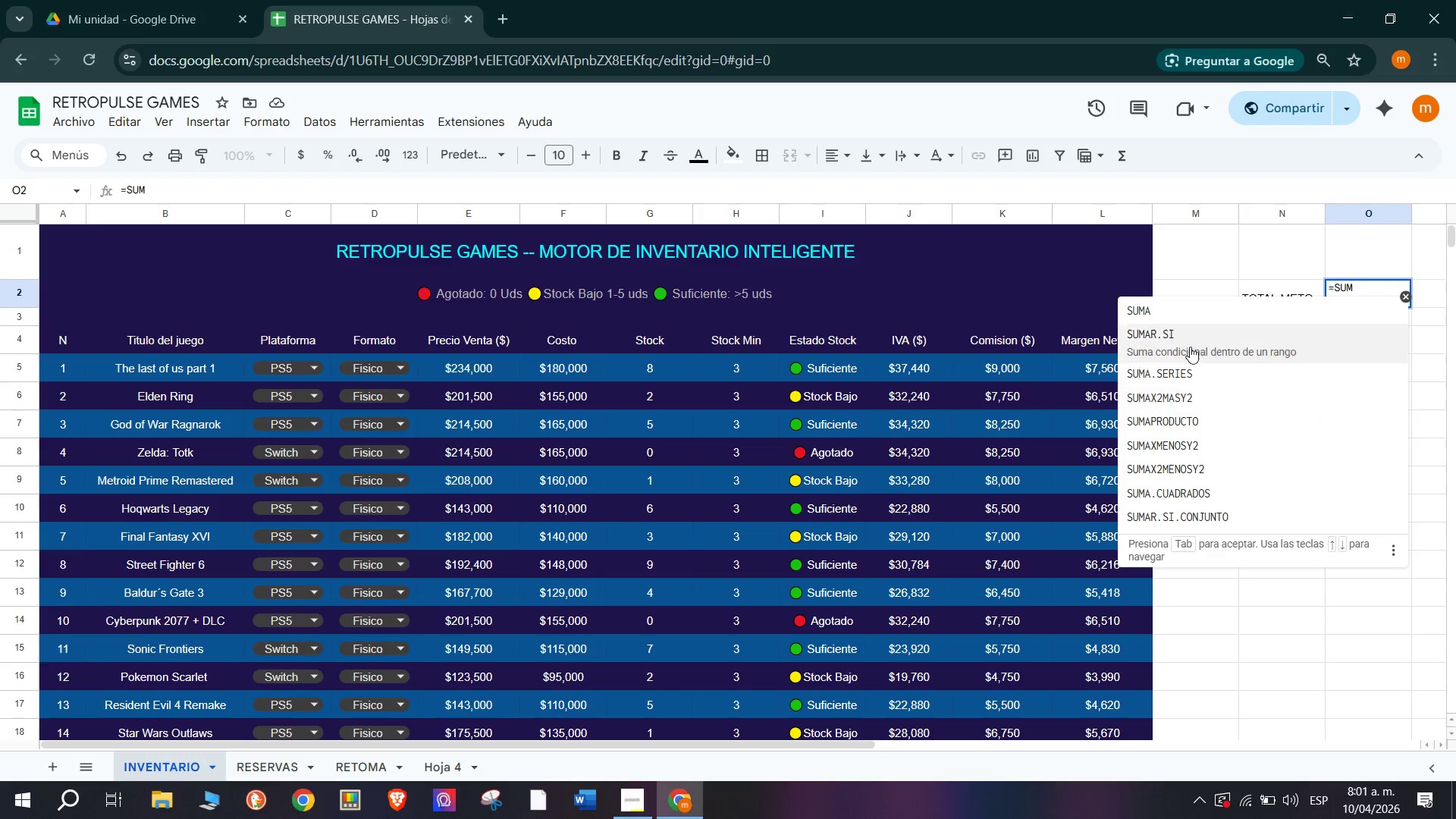 
left_click([1191, 322])
 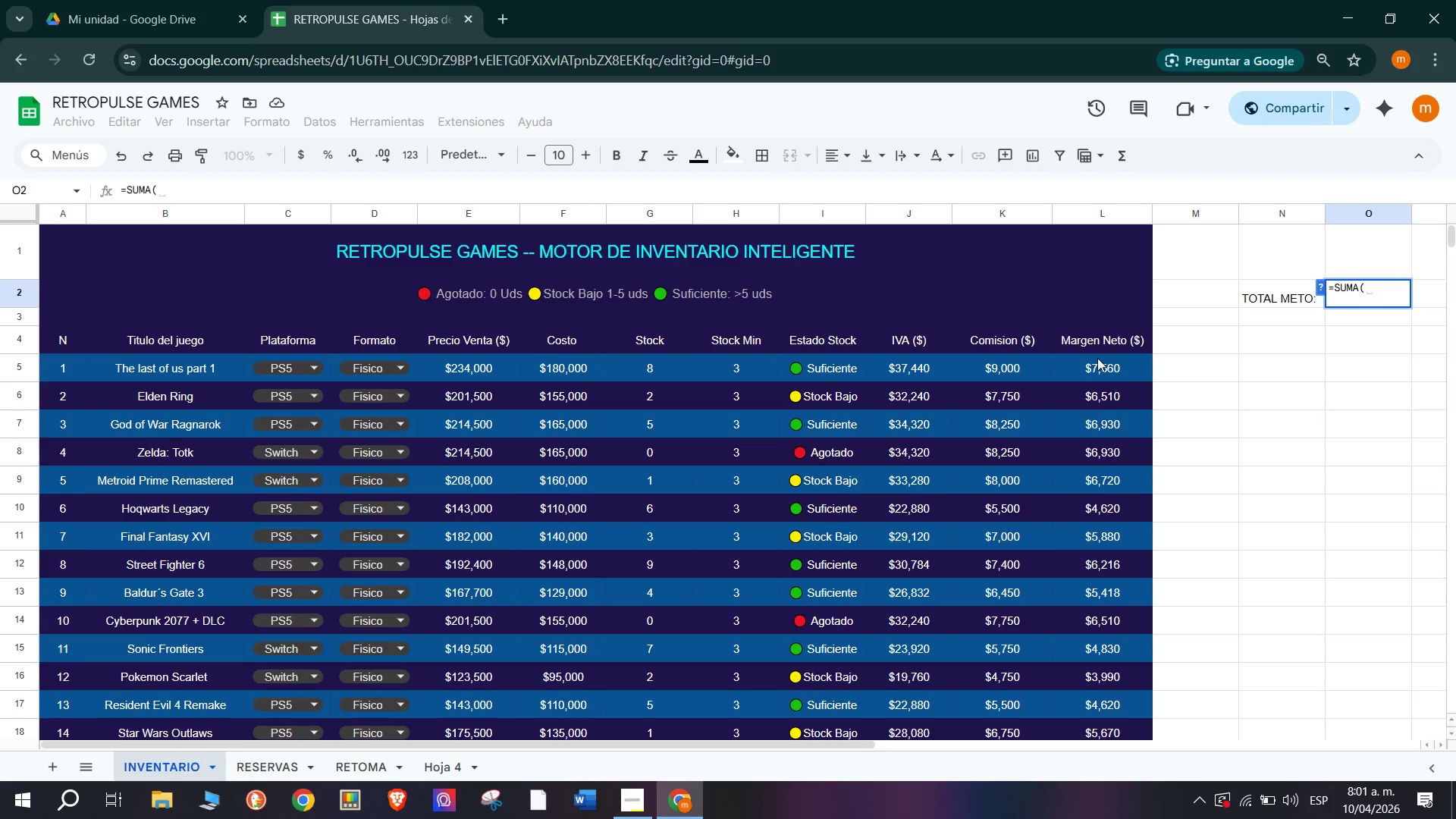 
left_click_drag(start_coordinate=[1097, 358], to_coordinate=[1122, 613])
 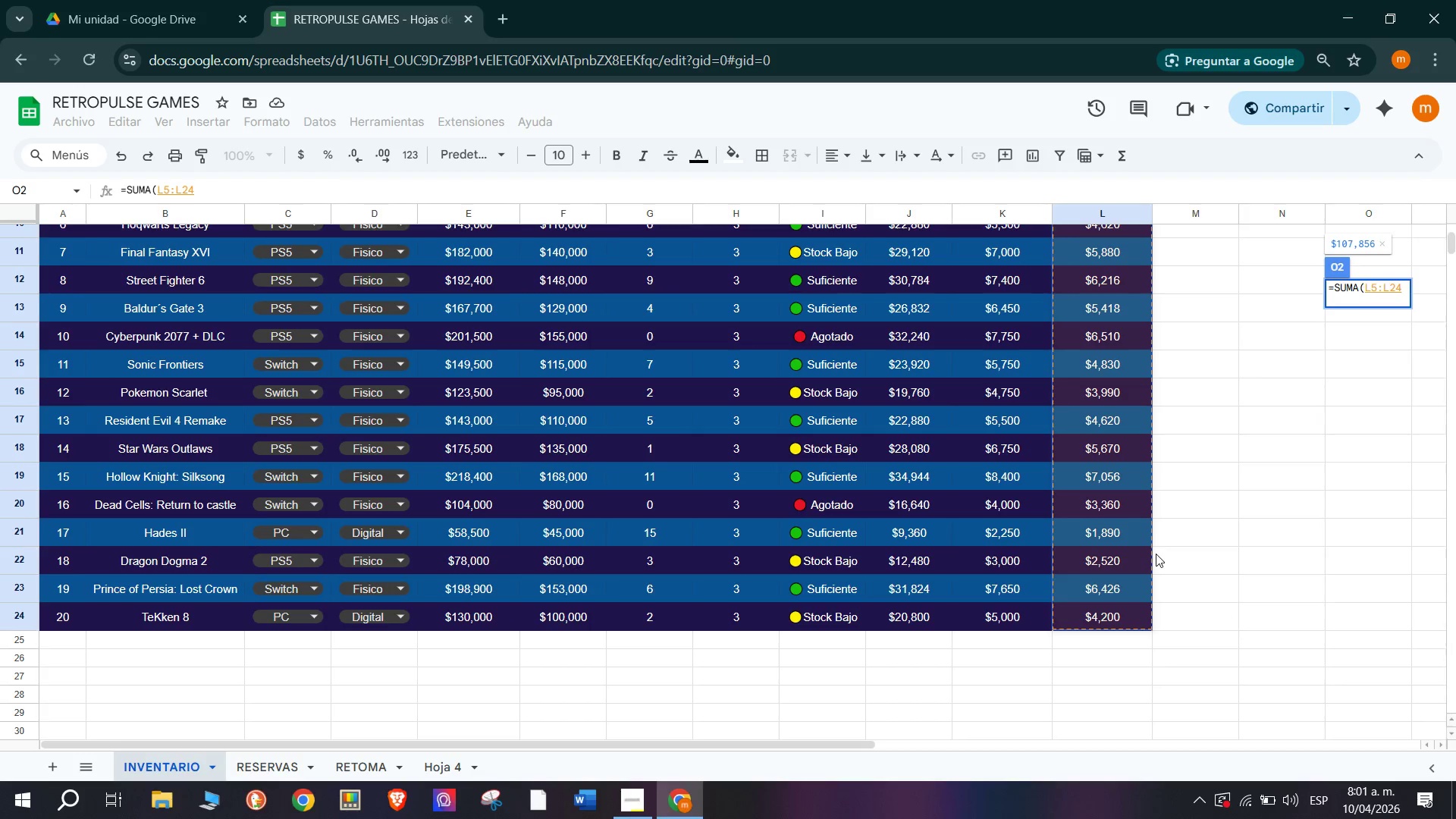 
scroll: coordinate [1113, 491], scroll_direction: down, amount: 1.0
 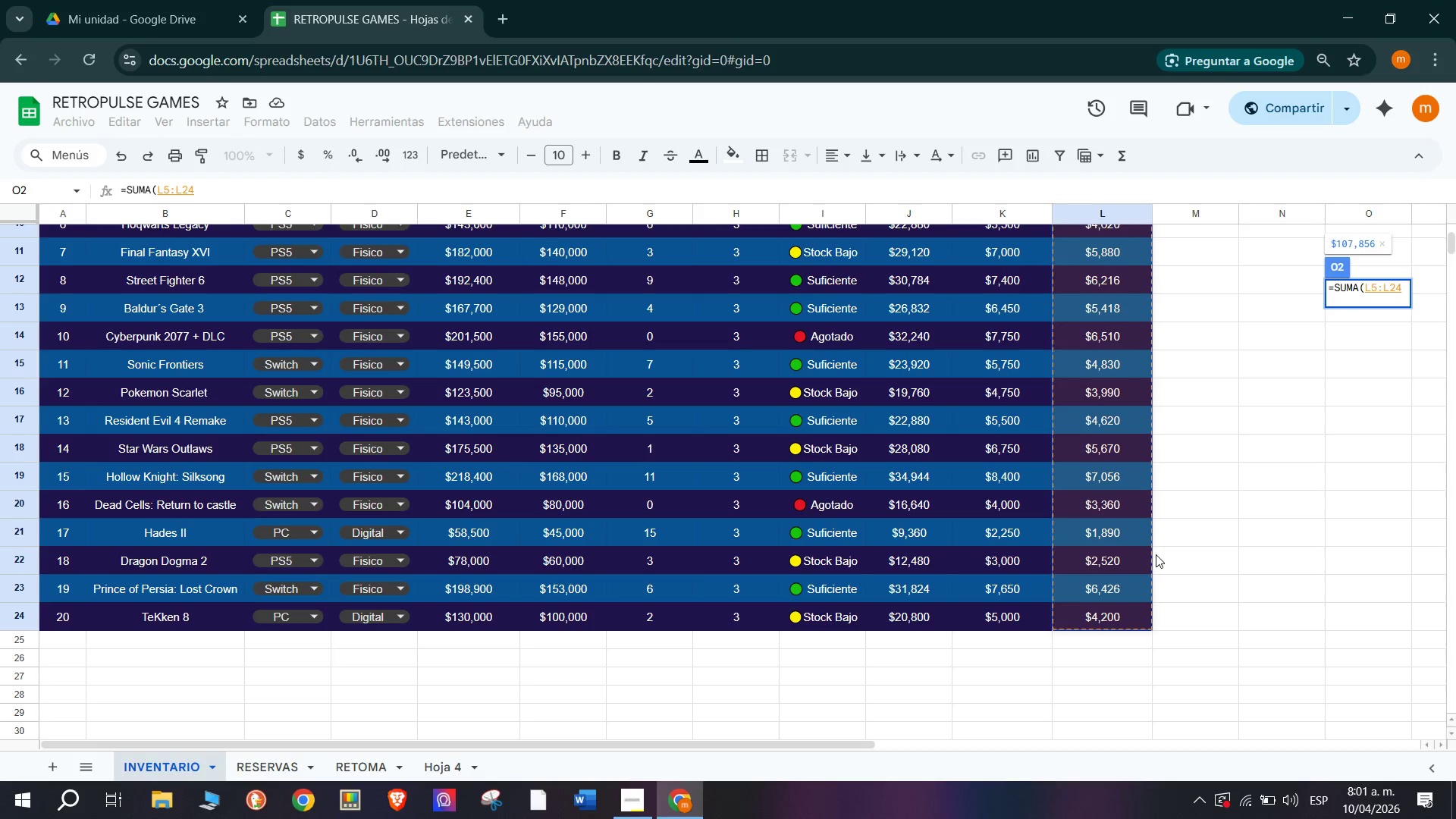 
key(Enter)
 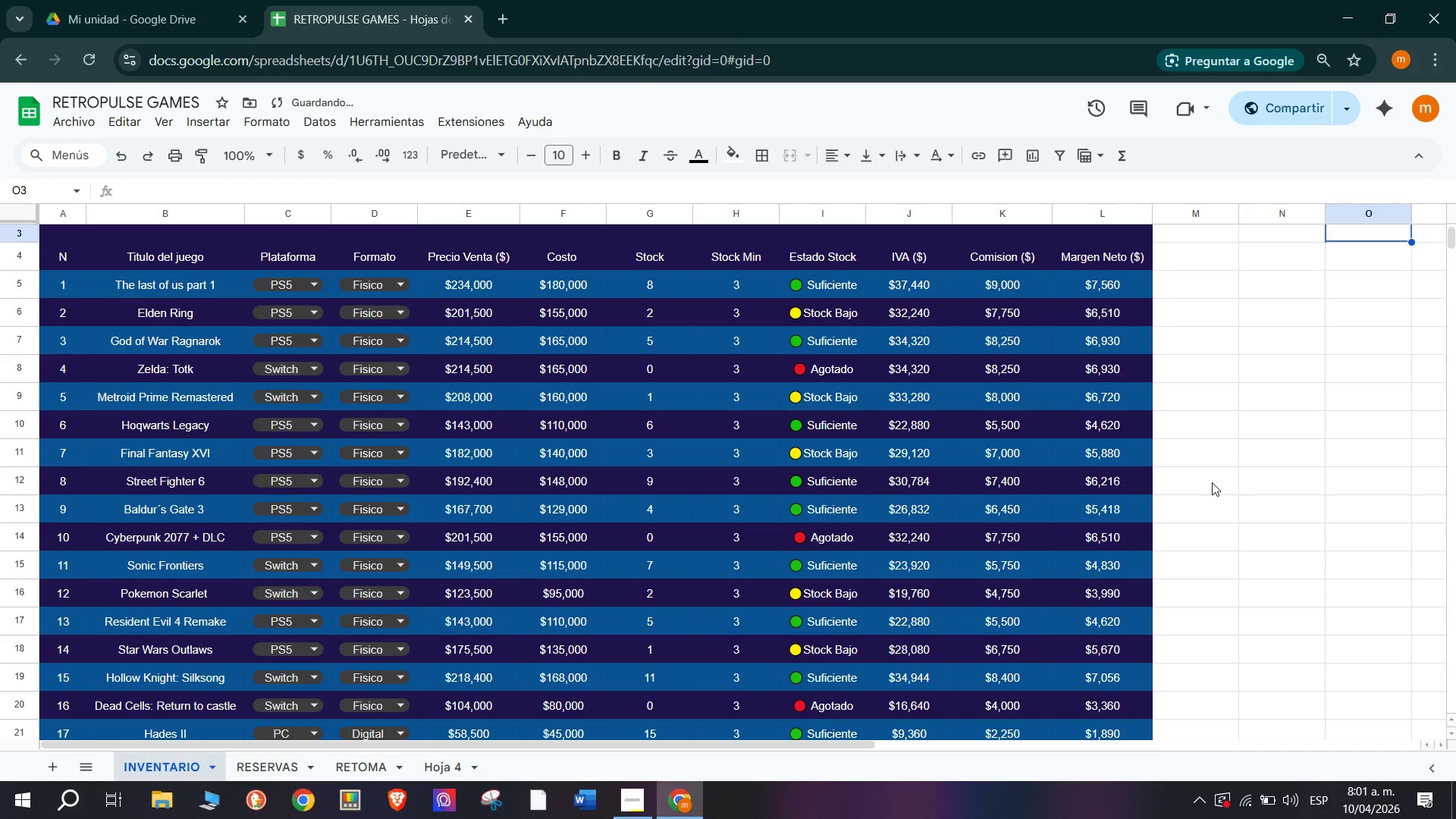 
scroll: coordinate [1233, 469], scroll_direction: up, amount: 3.0
 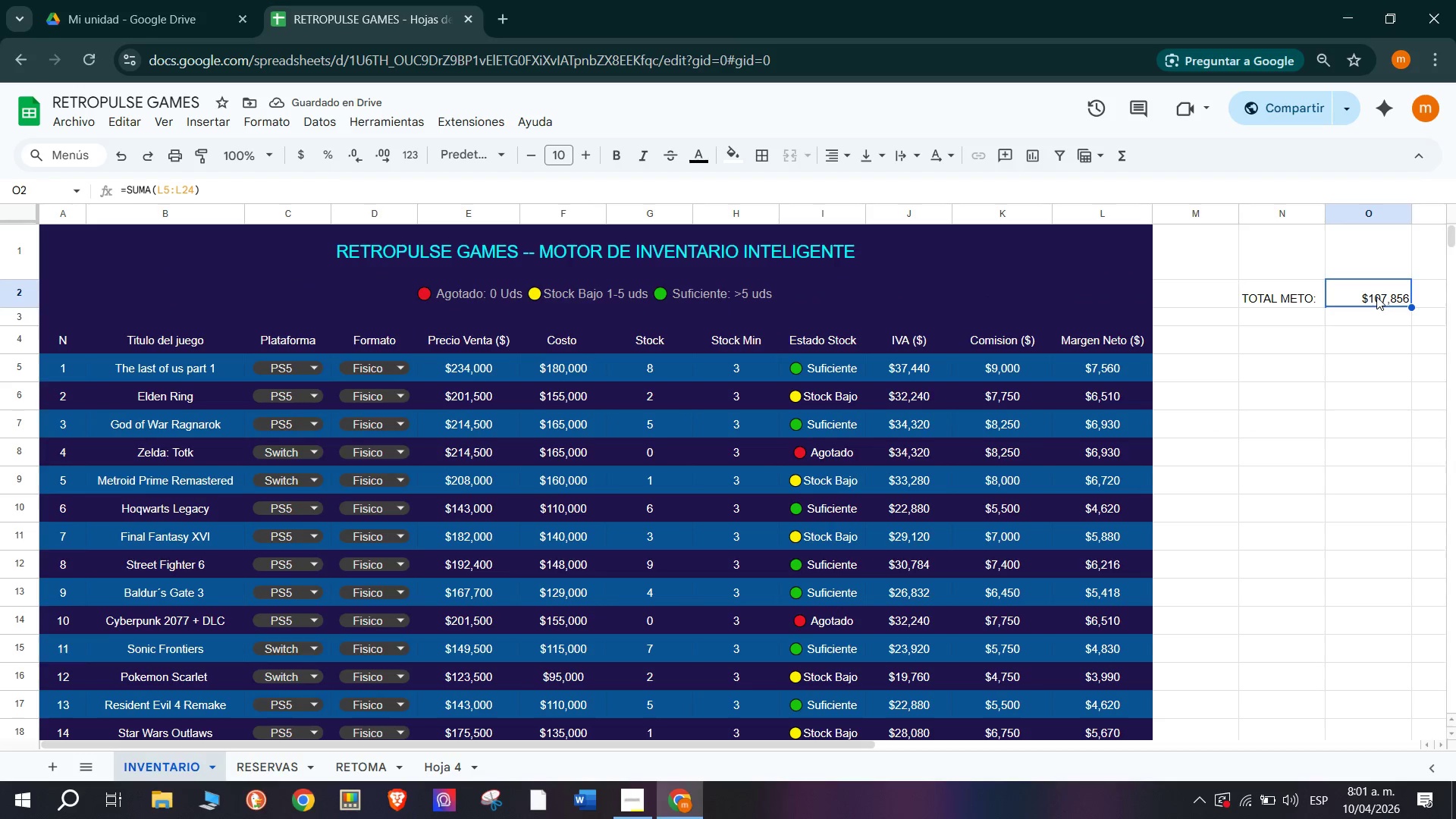 
hold_key(key=ControlLeft, duration=0.56)
 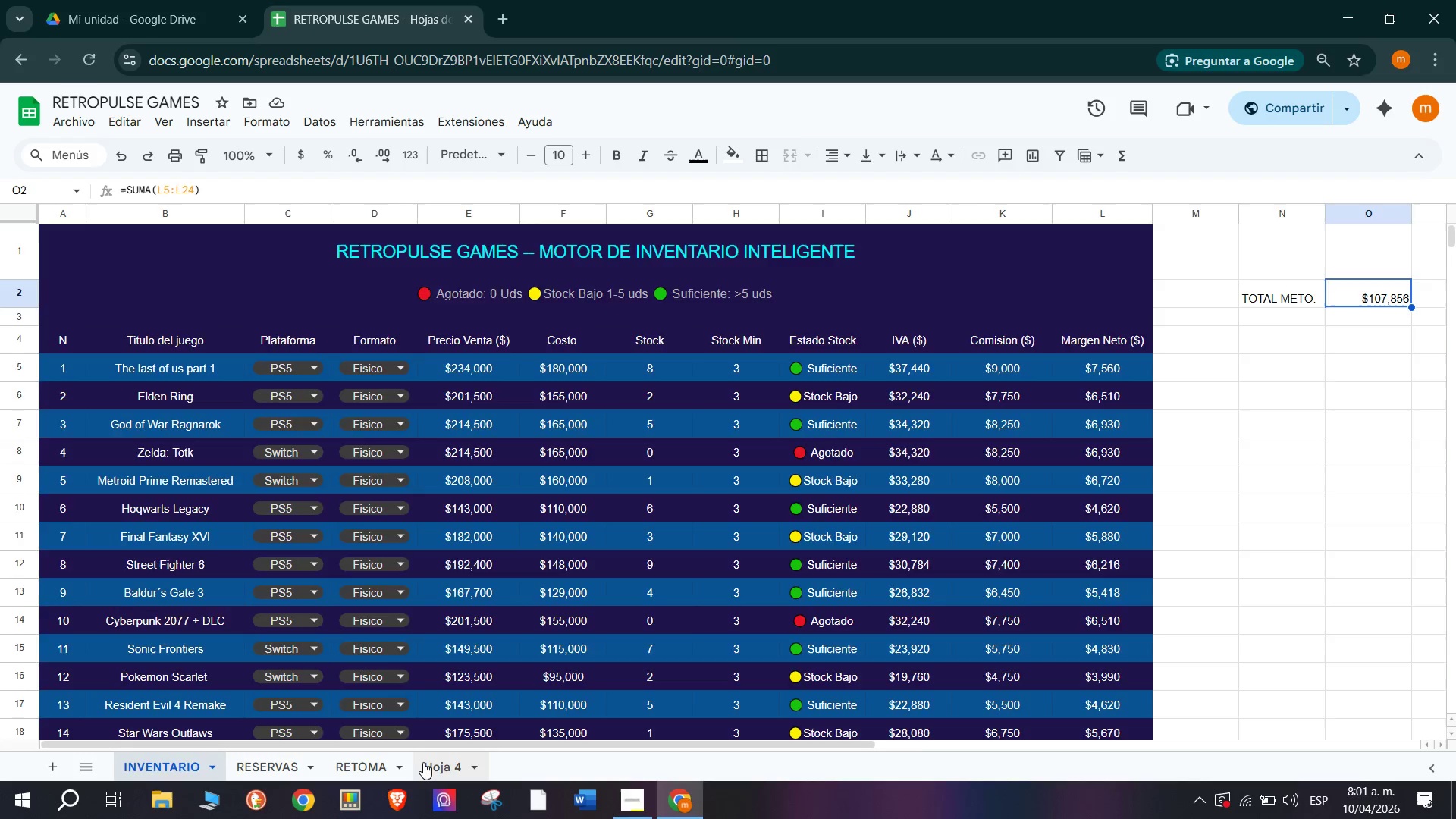 
wait(7.78)
 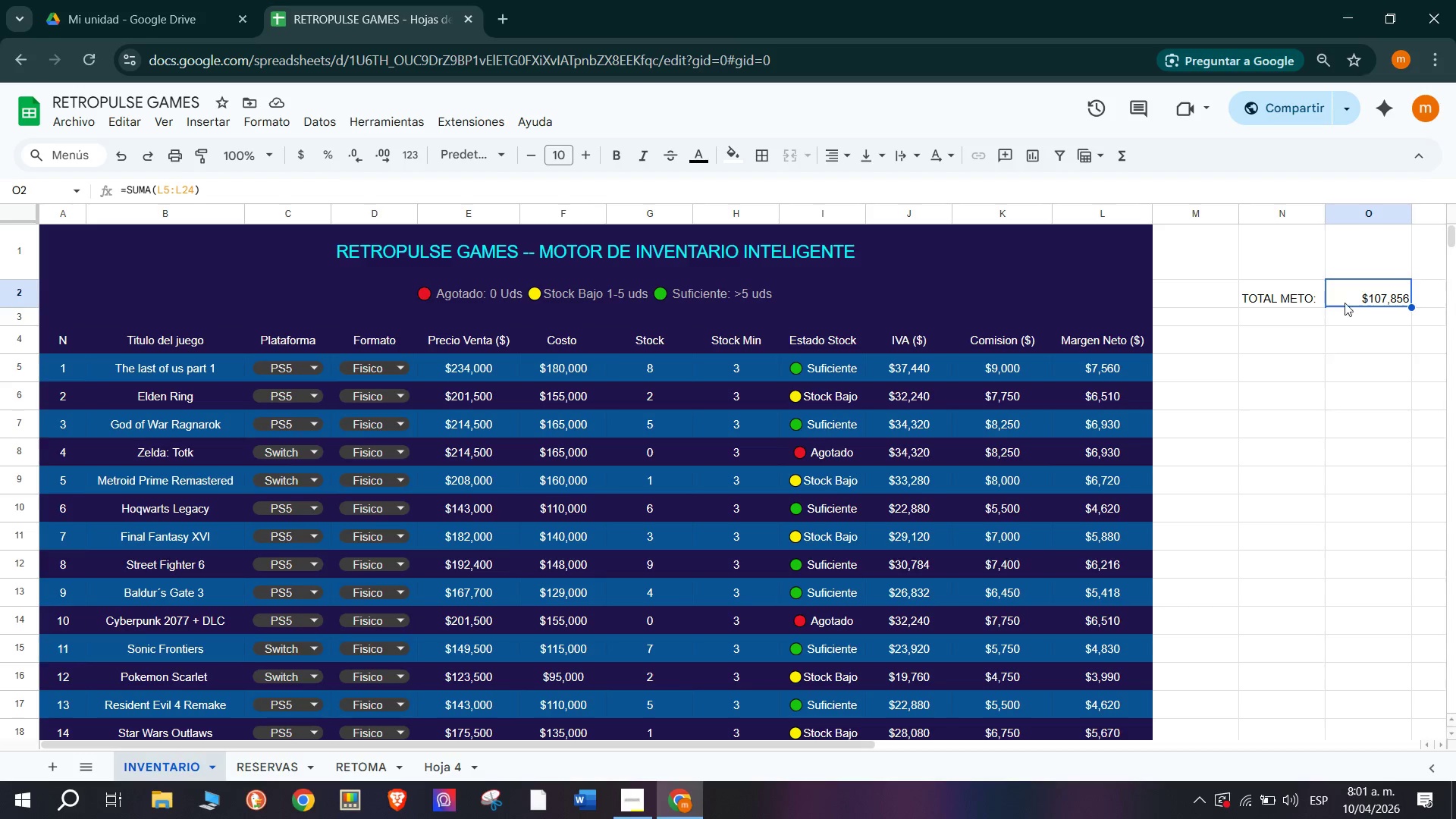 
double_click([948, 341])
 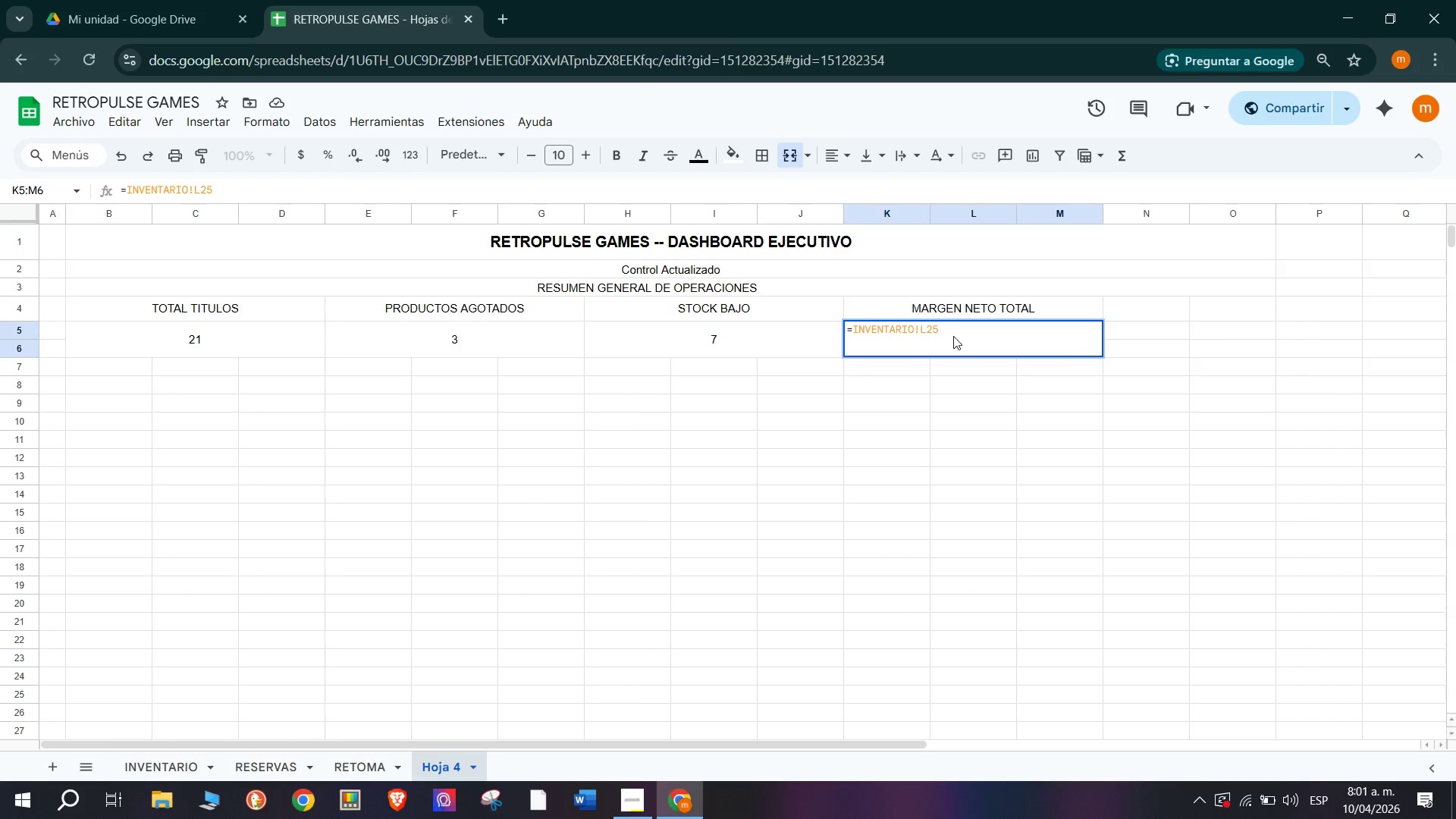 
key(Backspace)
key(Backspace)
key(Backspace)
type(O2)
 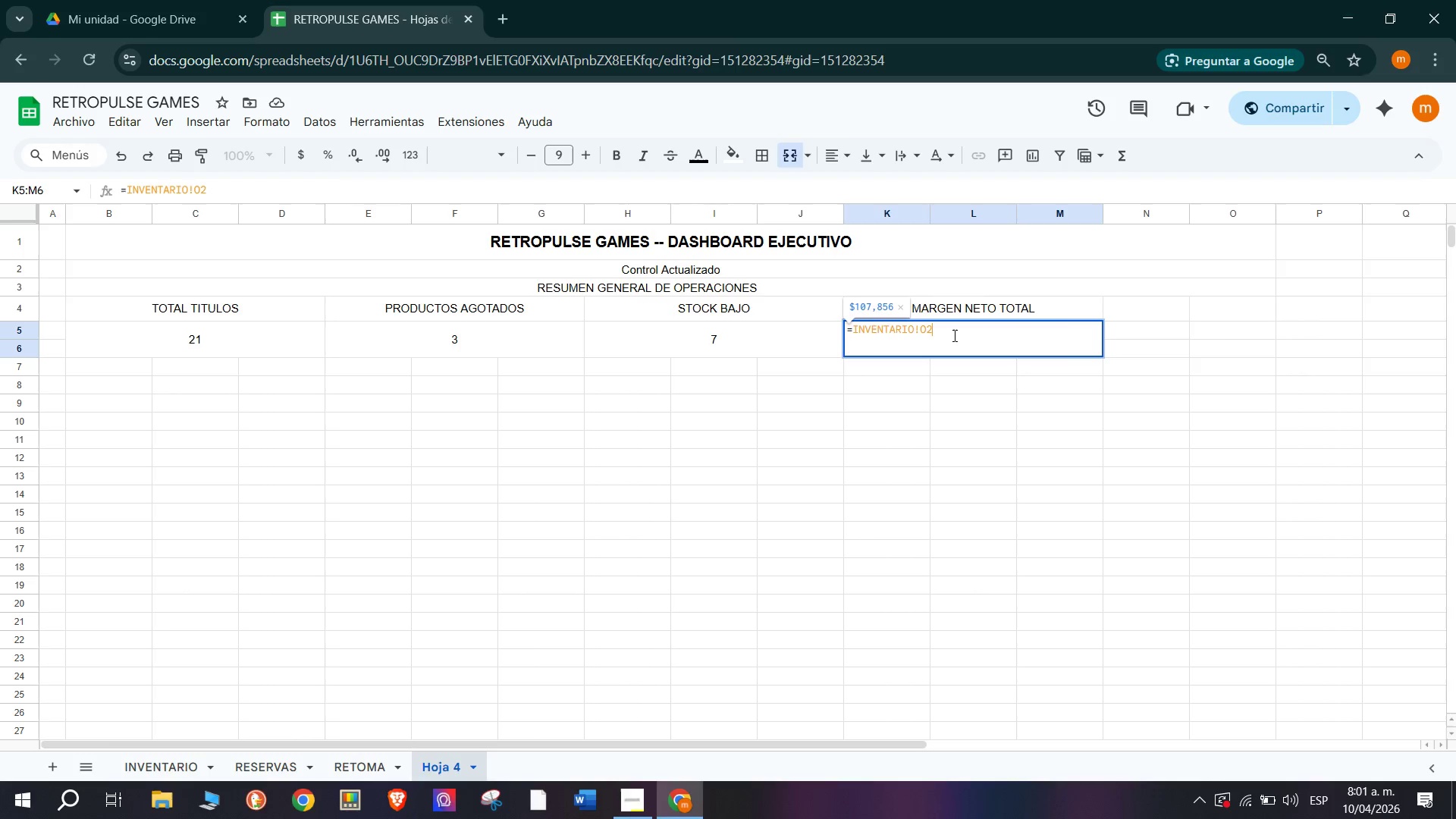 
key(Enter)
 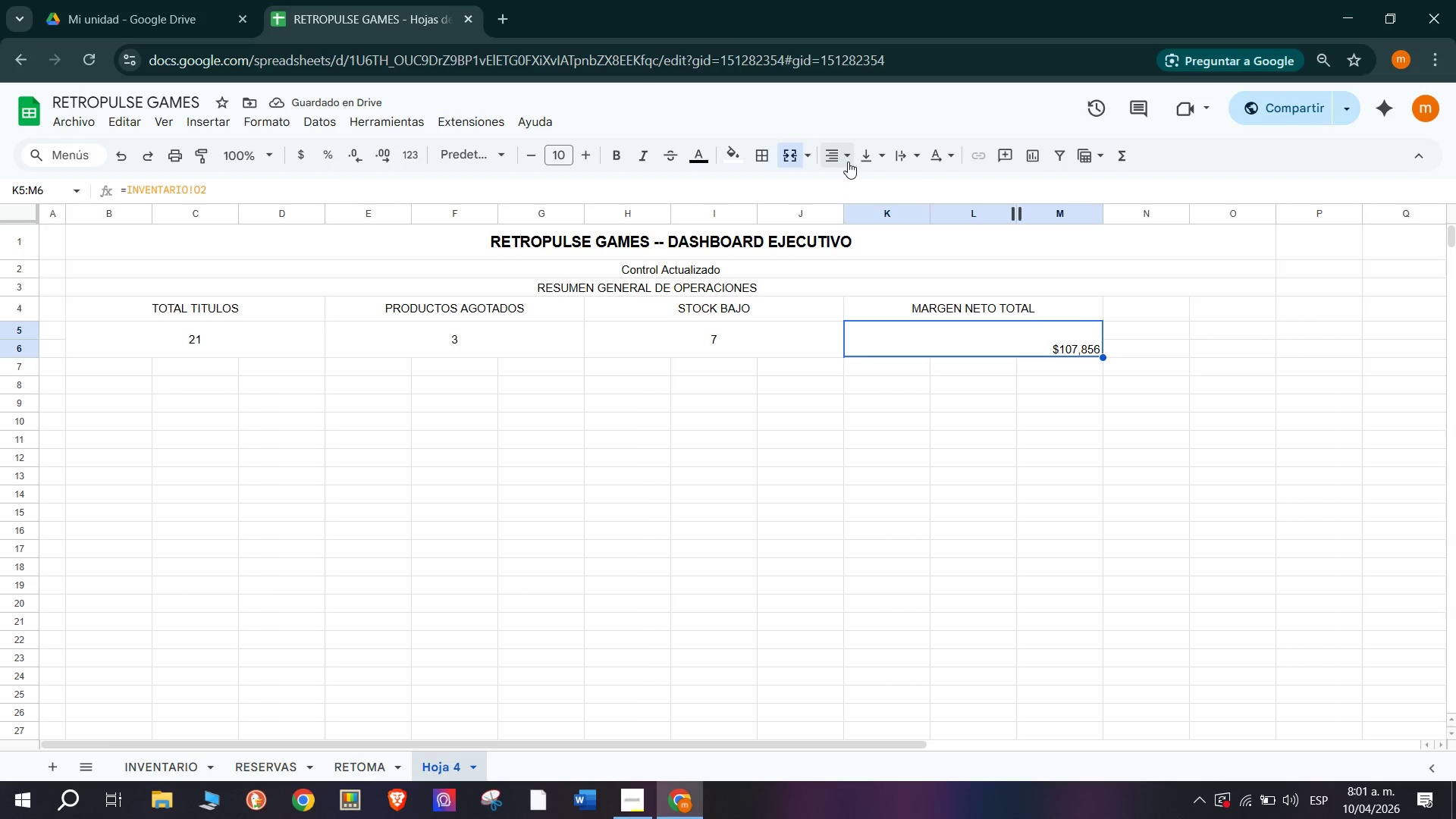 
left_click([848, 162])
 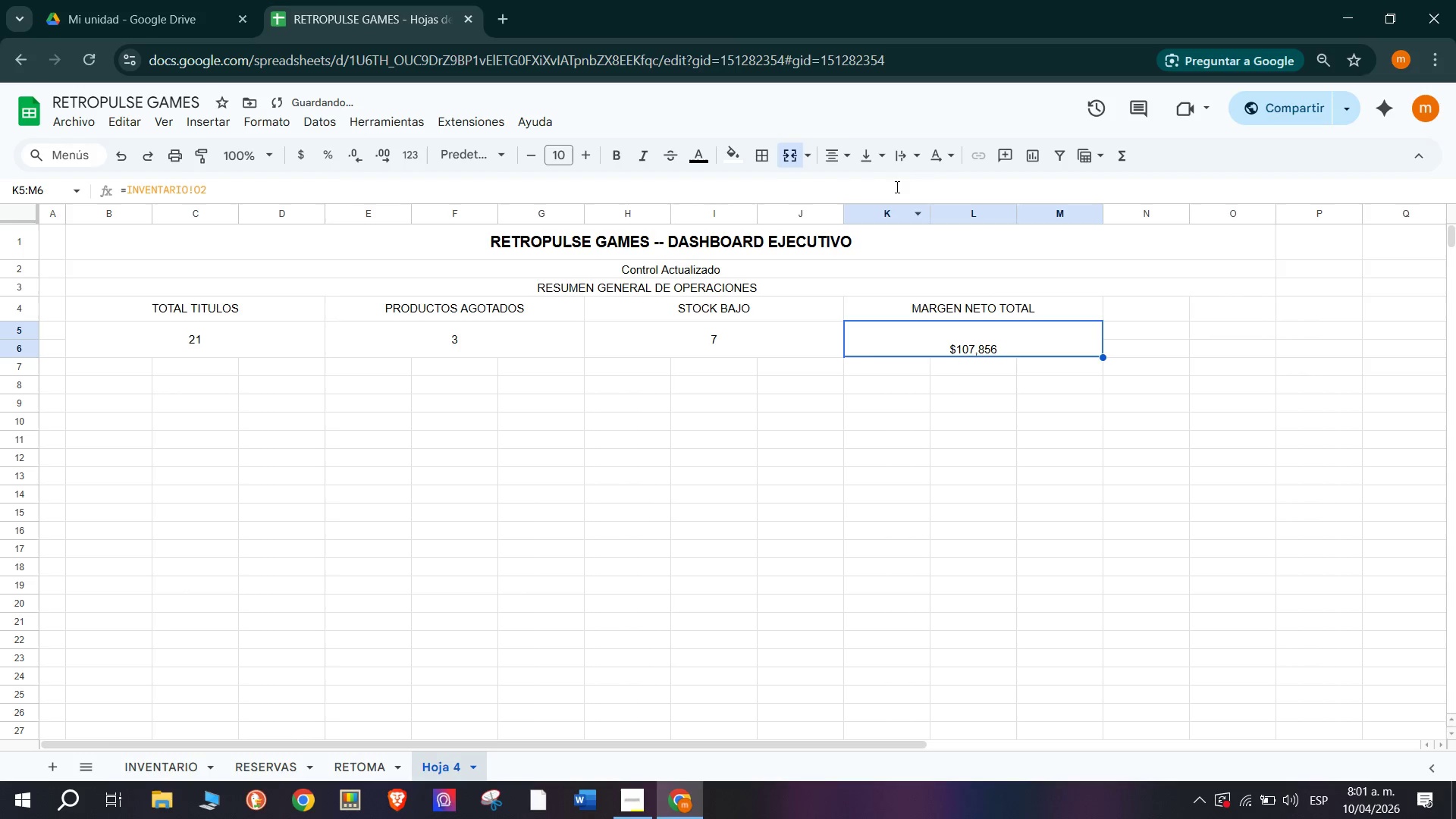 
left_click([872, 157])
 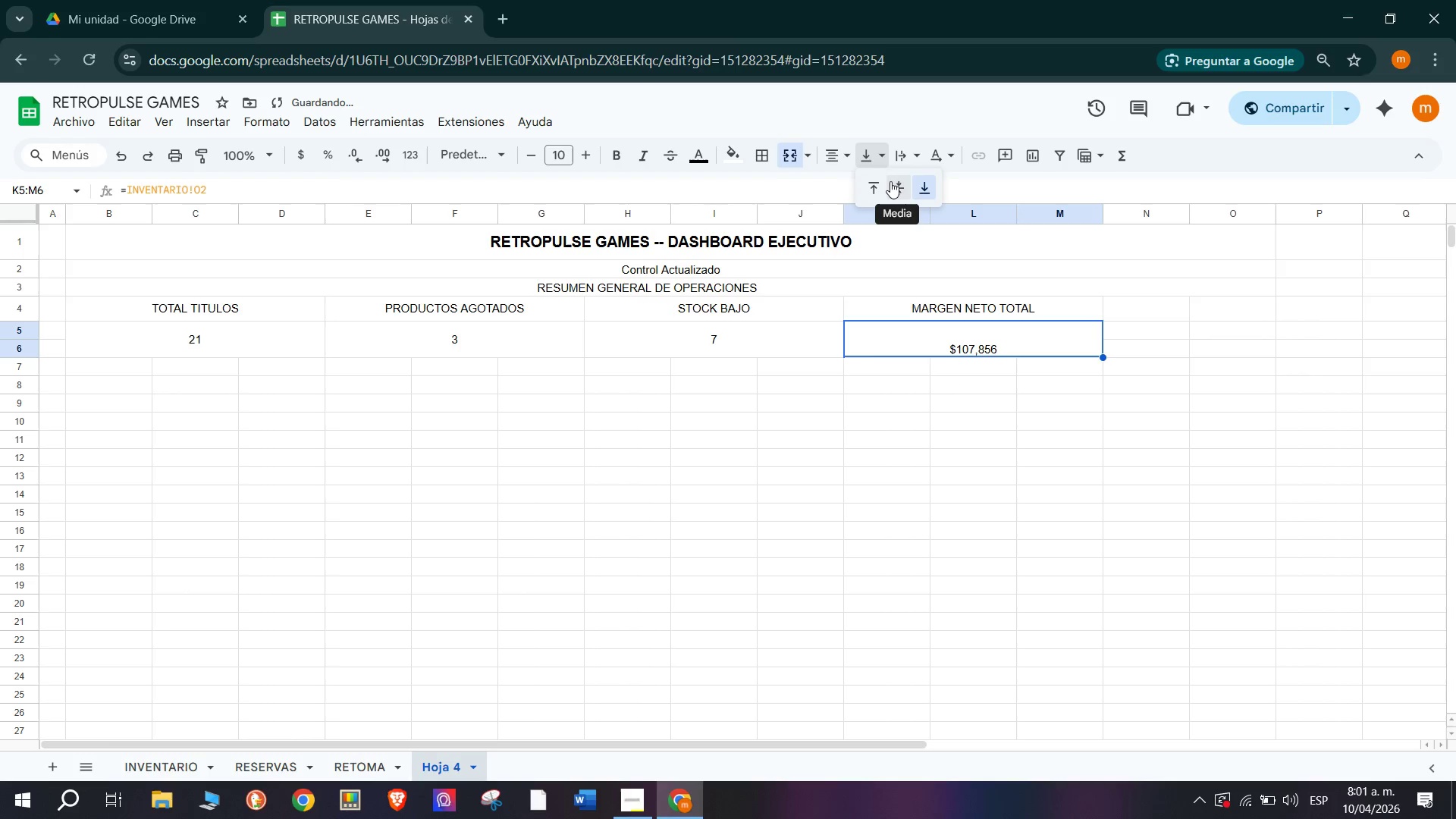 
left_click([893, 181])
 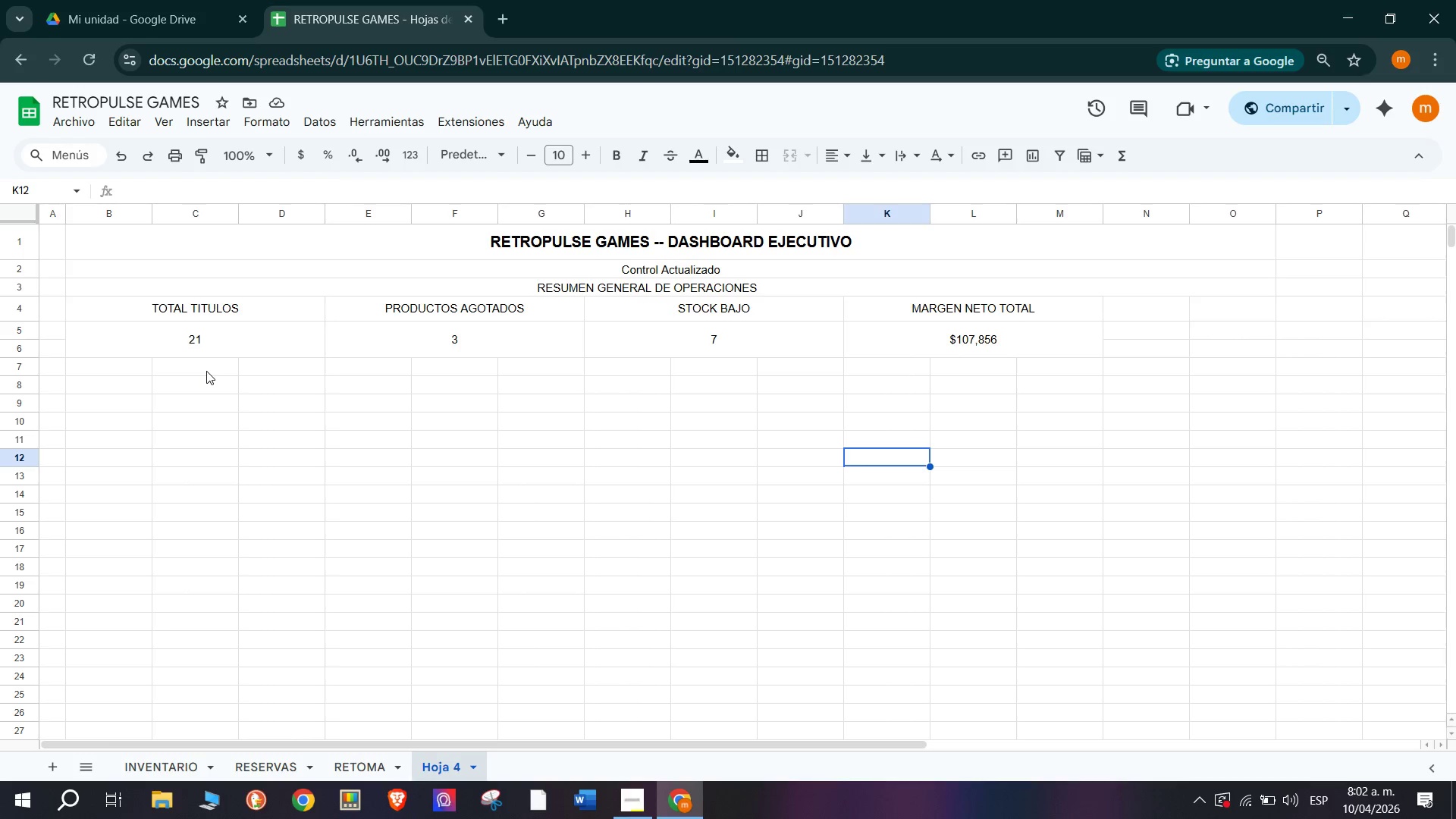 
wait(15.47)
 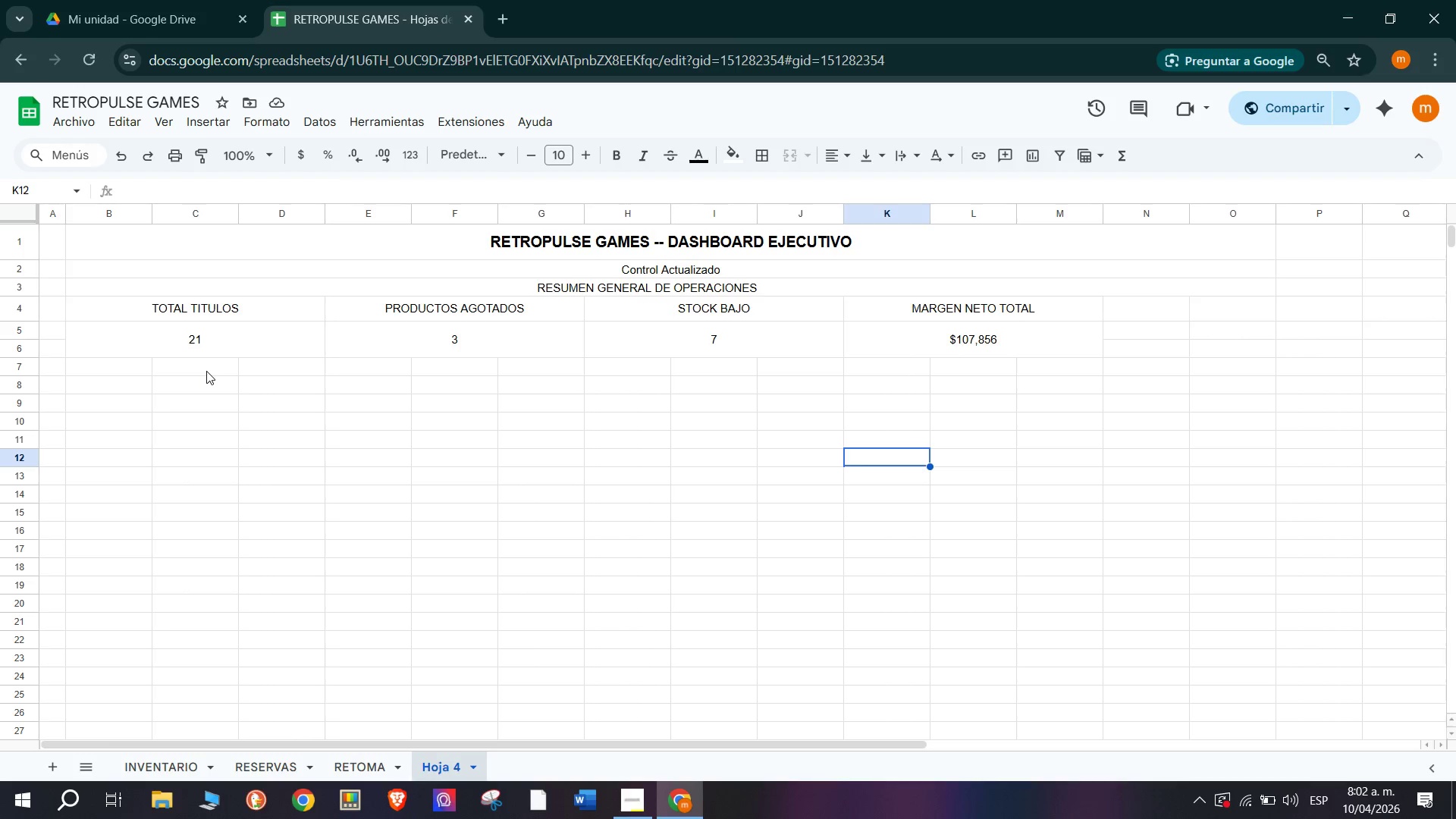 
left_click([844, 182])
 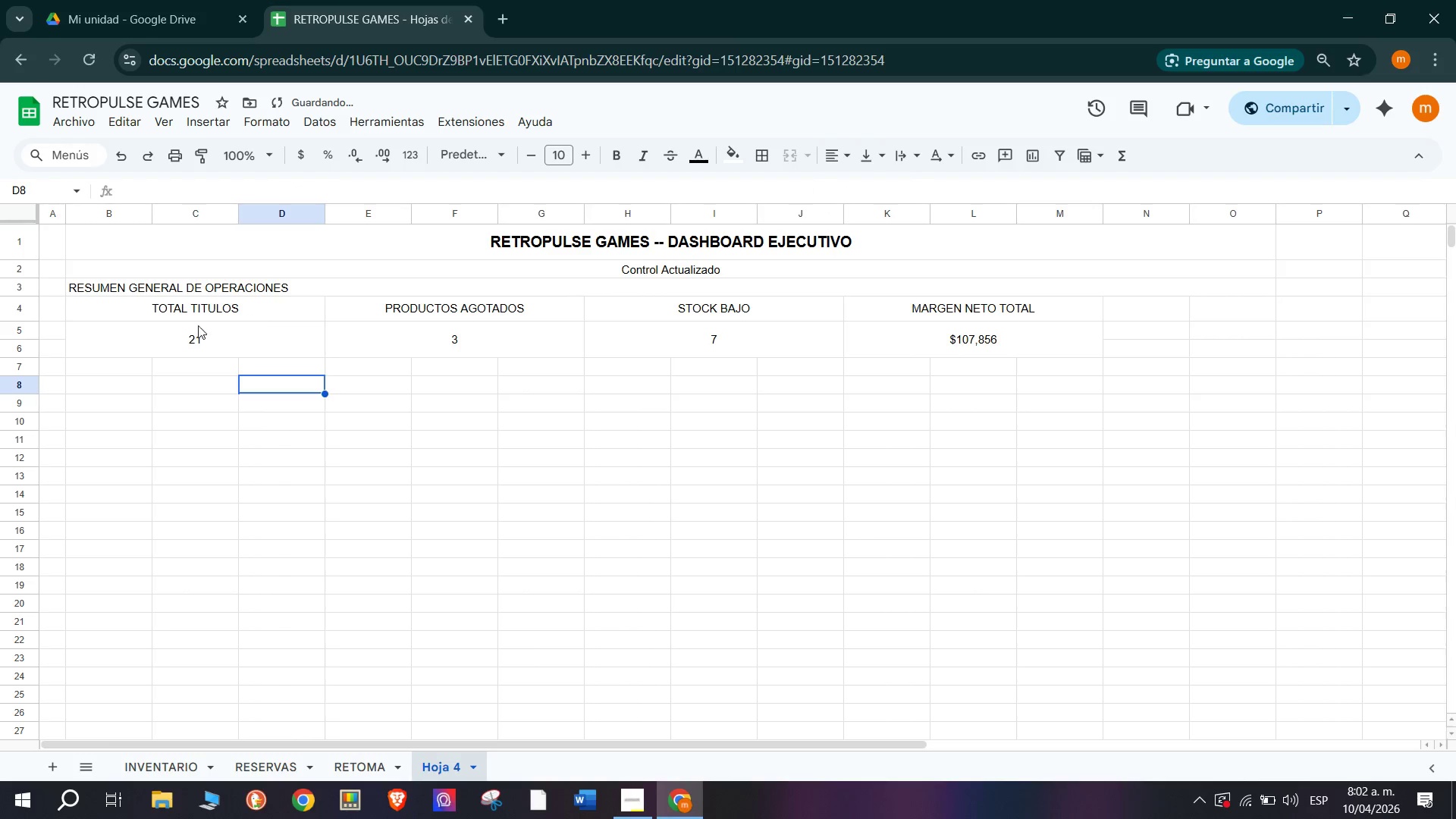 
left_click_drag(start_coordinate=[123, 311], to_coordinate=[939, 323])
 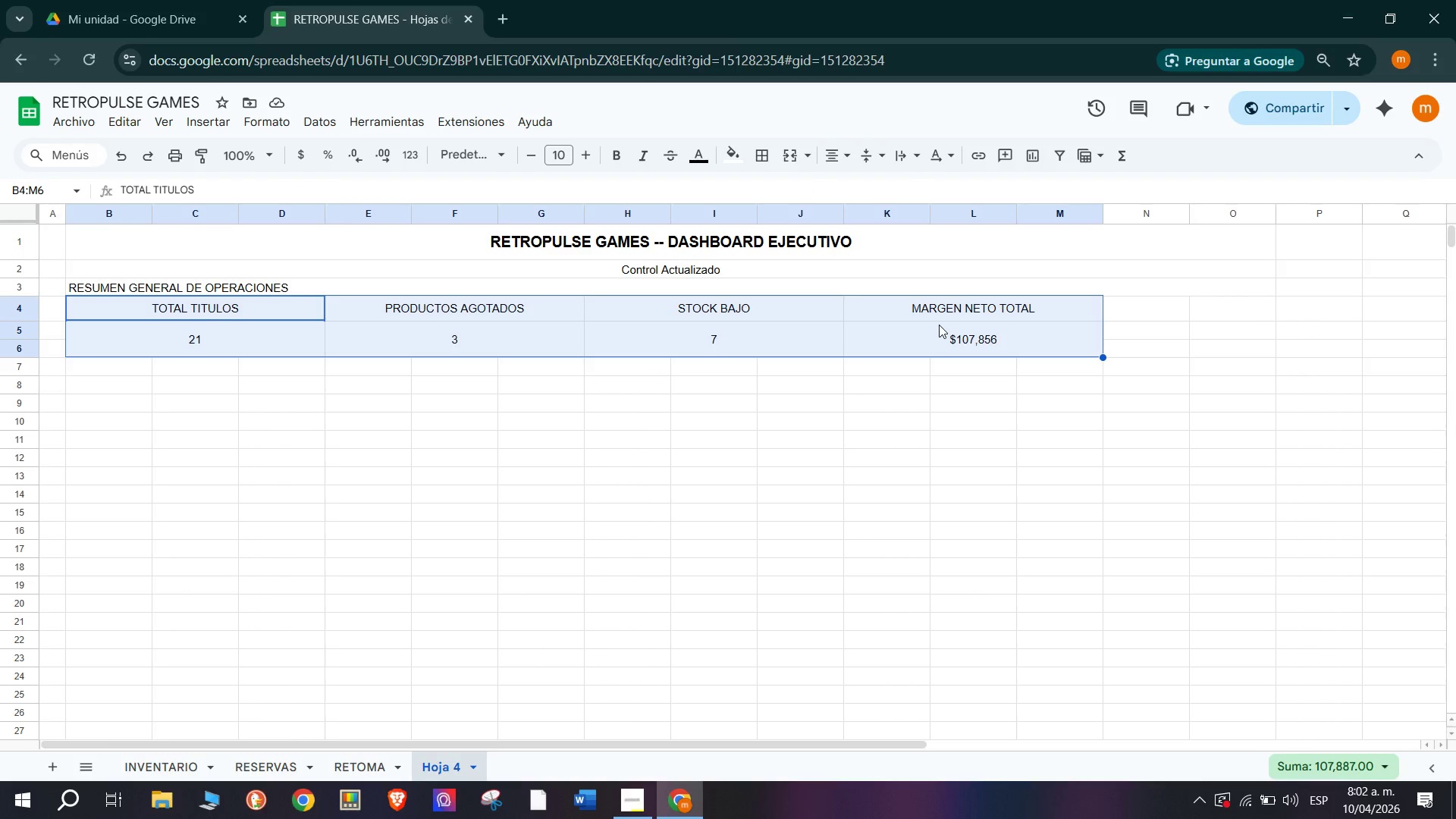 
wait(8.58)
 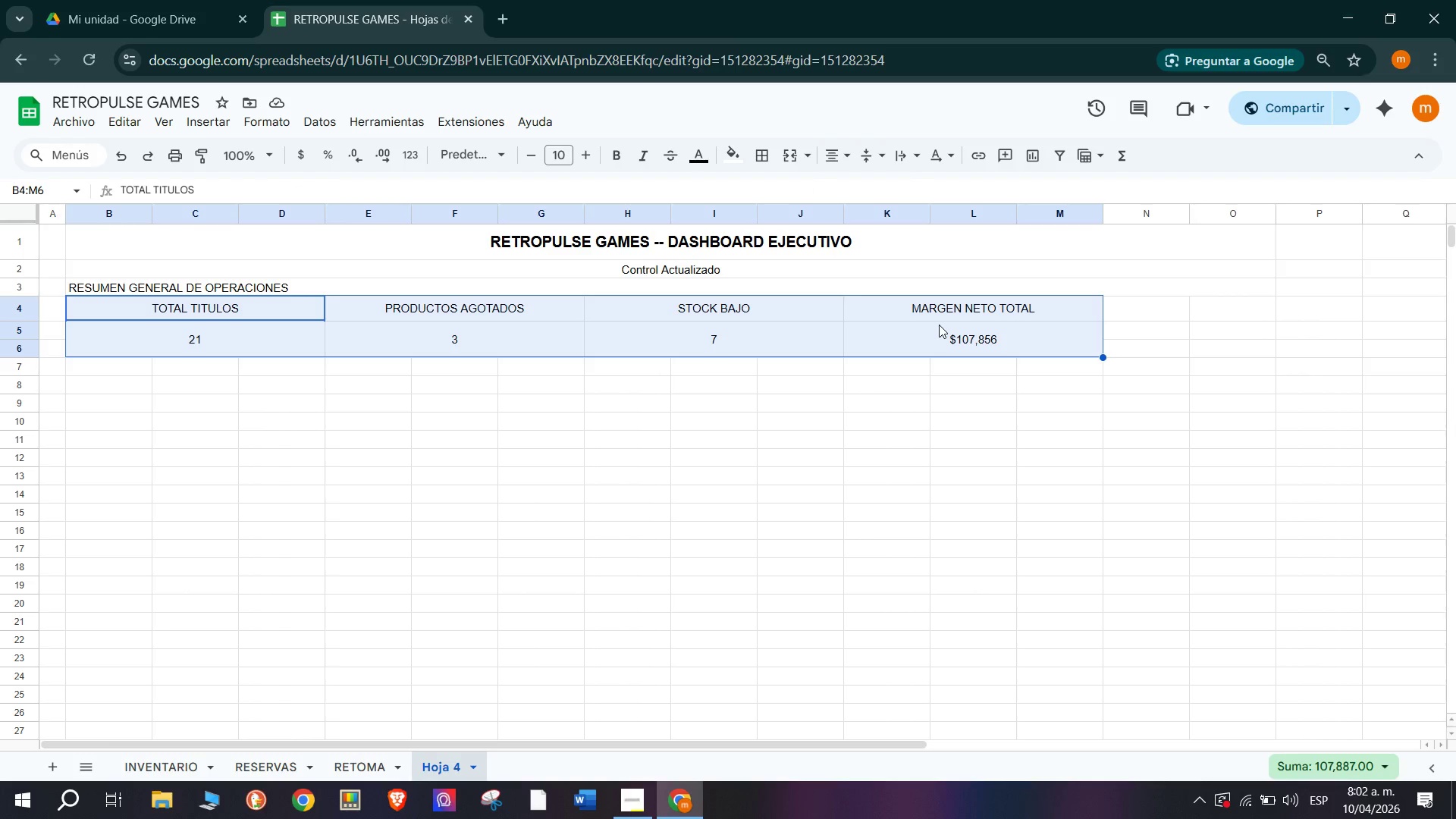 
left_click([69, 410])
 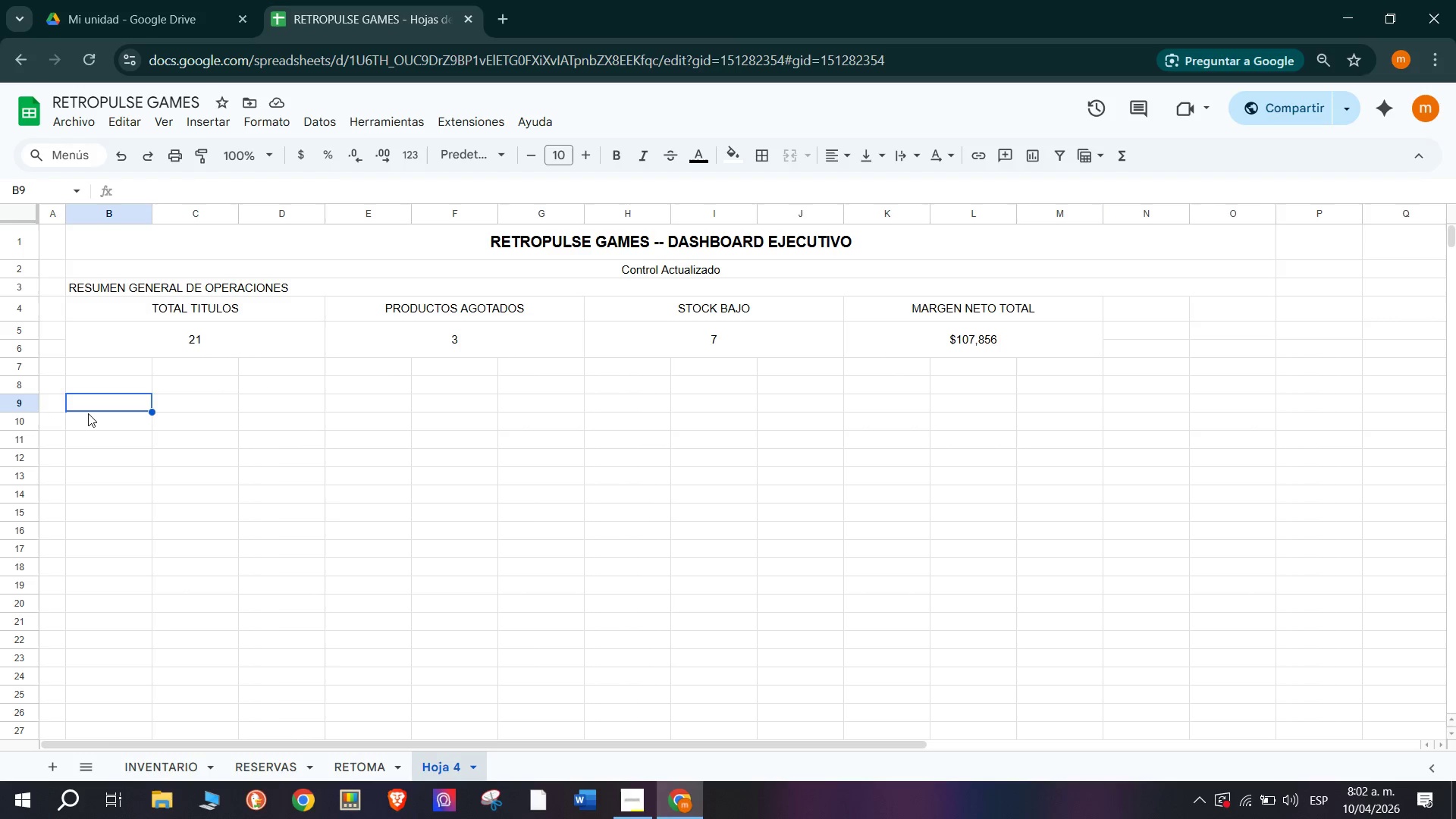 
type(Rwe)
key(Backspace)
type(servas )
key(Backspace)
key(Backspace)
key(Backspace)
key(Backspace)
key(Backspace)
key(Backspace)
key(Backspace)
type(ESERVAS )
 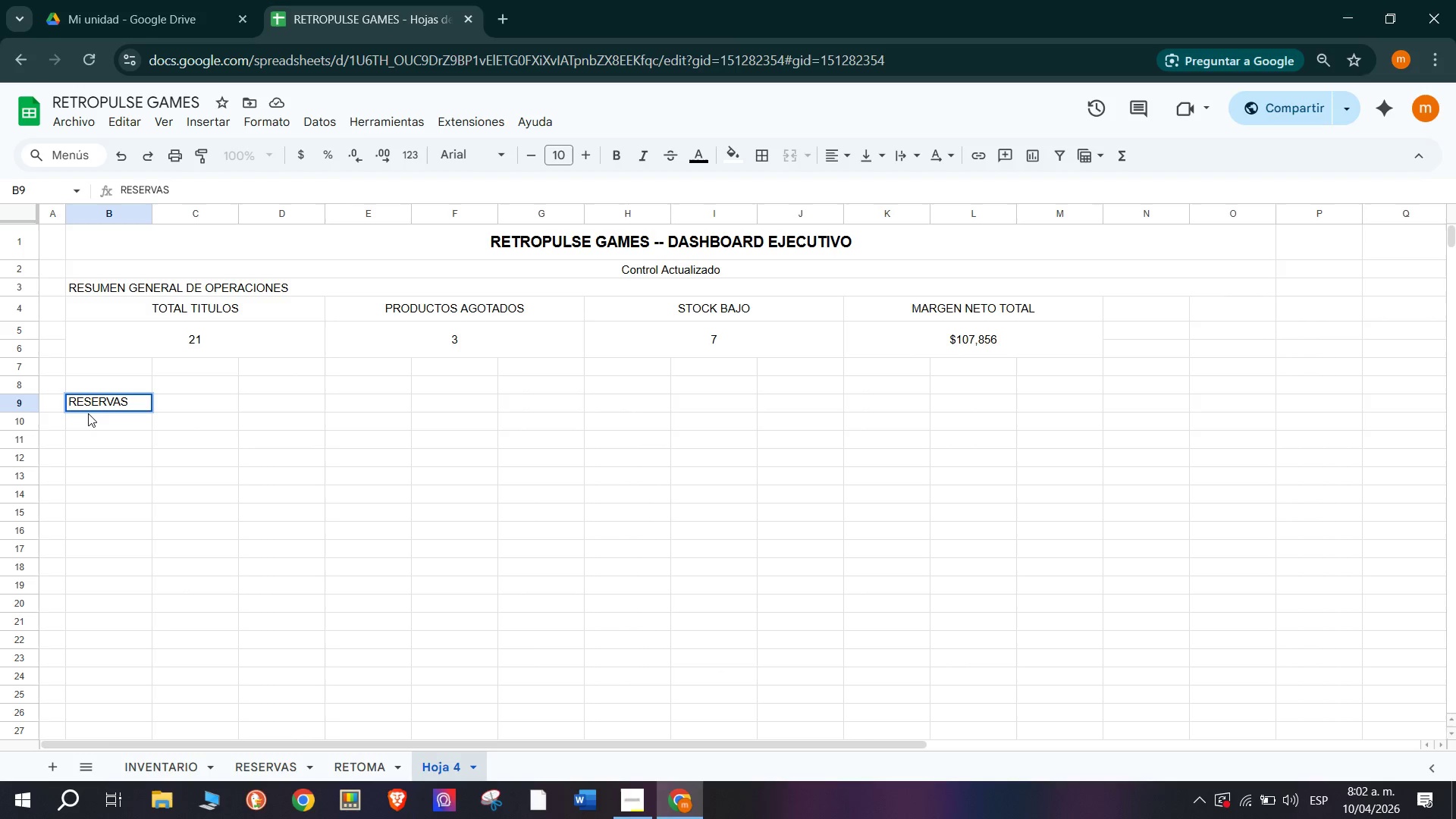 
hold_key(key=ShiftRight, duration=1.53)
 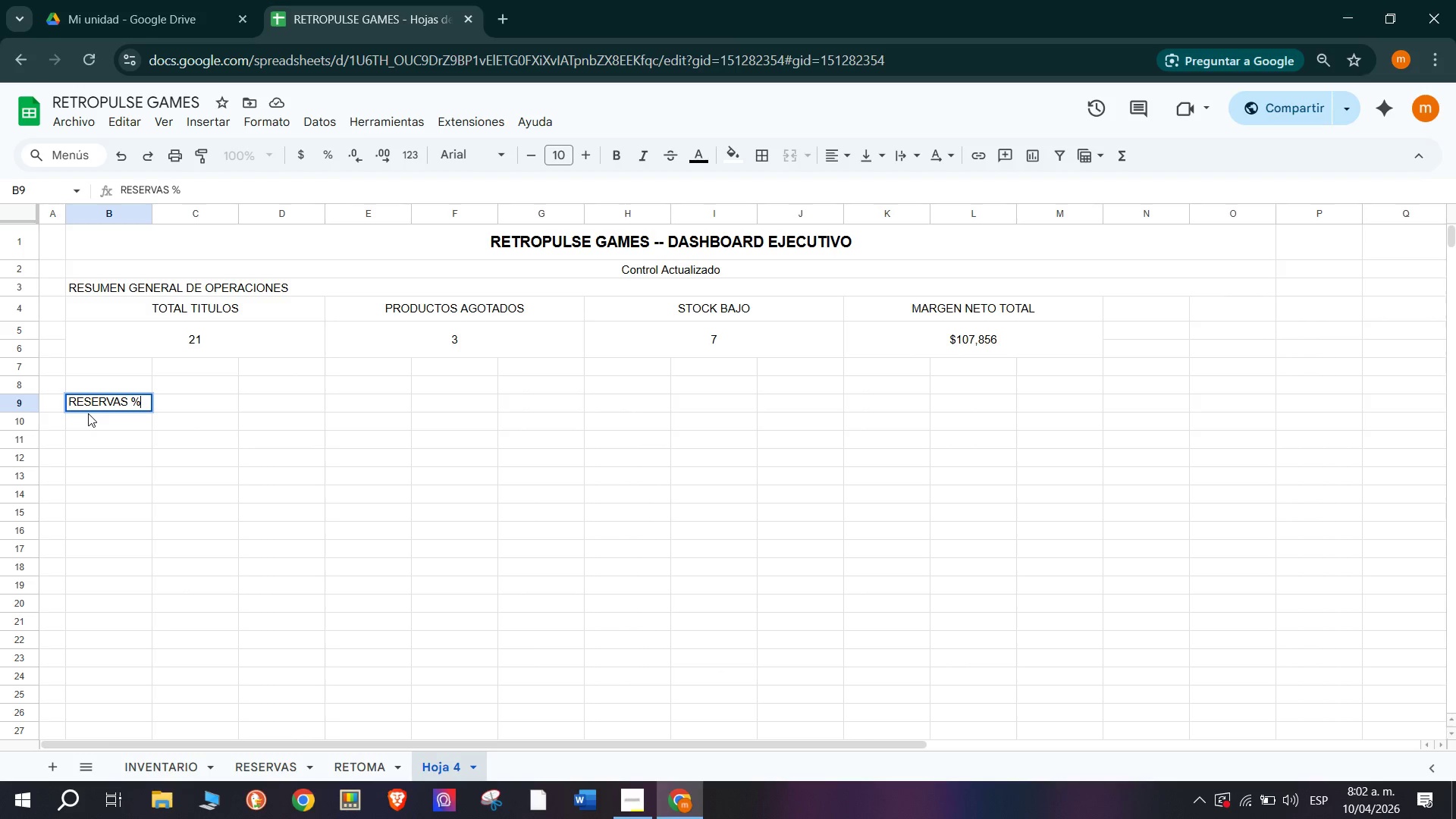 
type(%)
key(Backspace)
type(^ RETOMAS)
 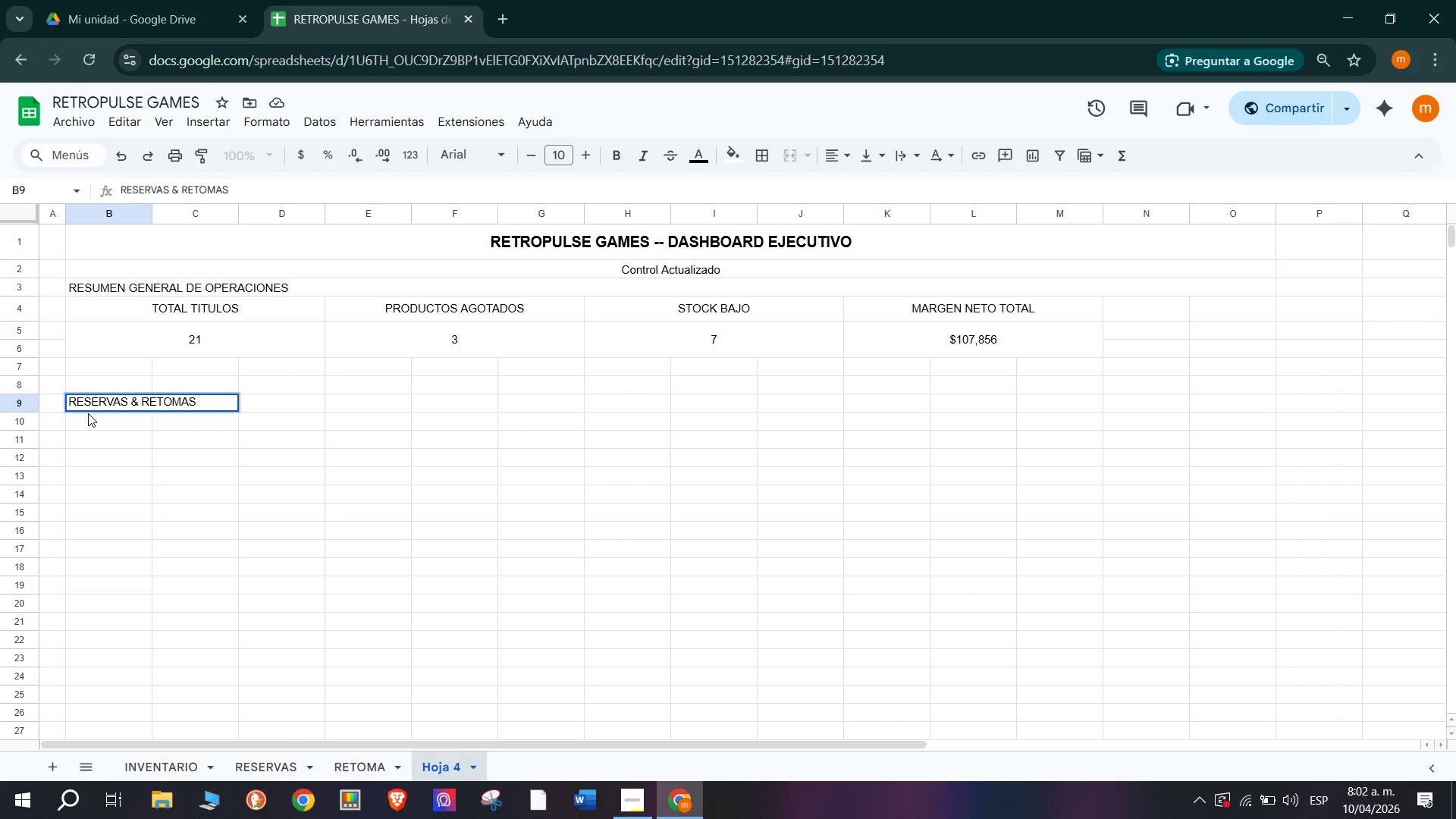 
key(Enter)
 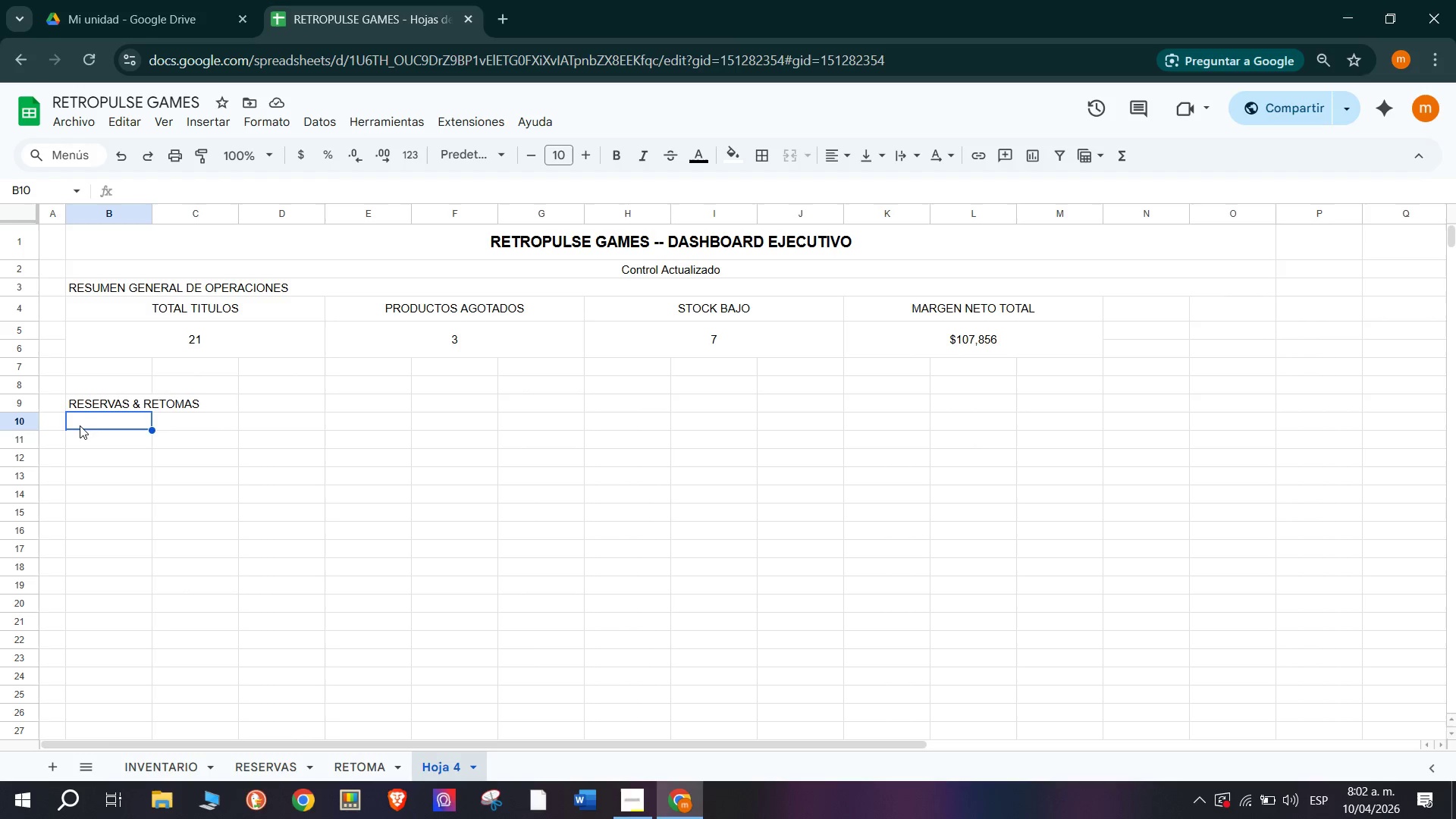 
wait(10.47)
 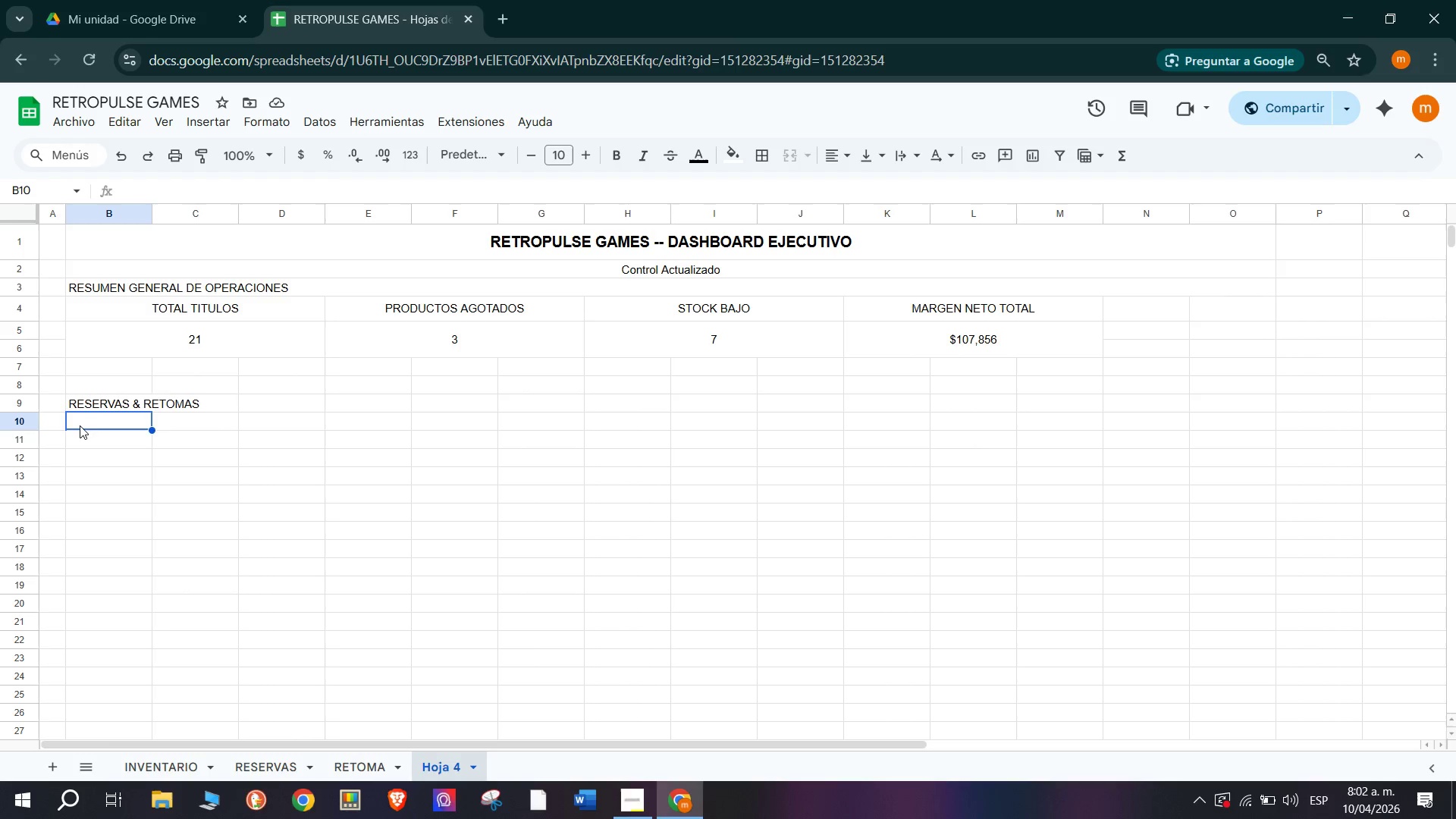 
left_click_drag(start_coordinate=[102, 422], to_coordinate=[284, 419])
 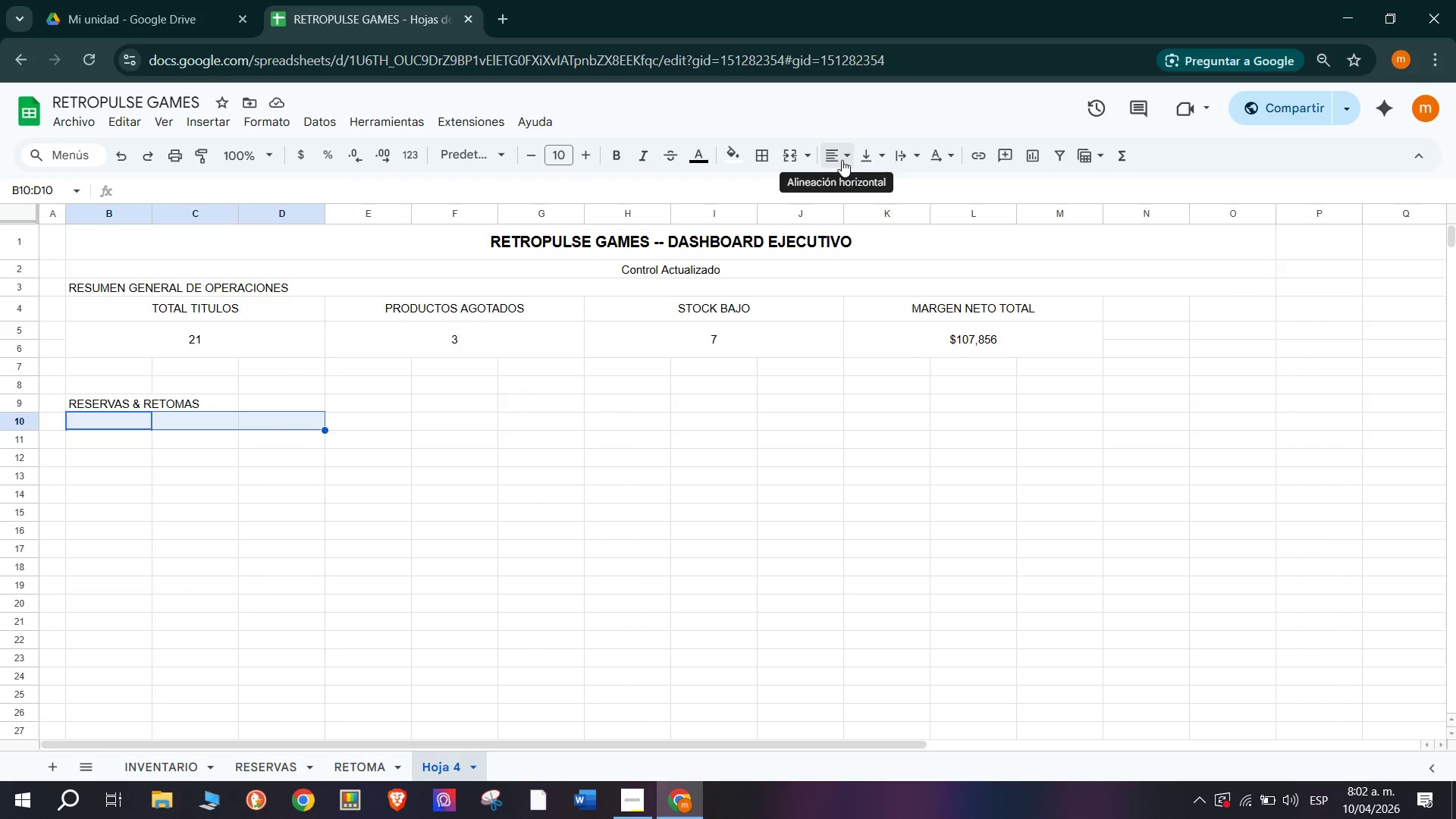 
left_click([842, 159])
 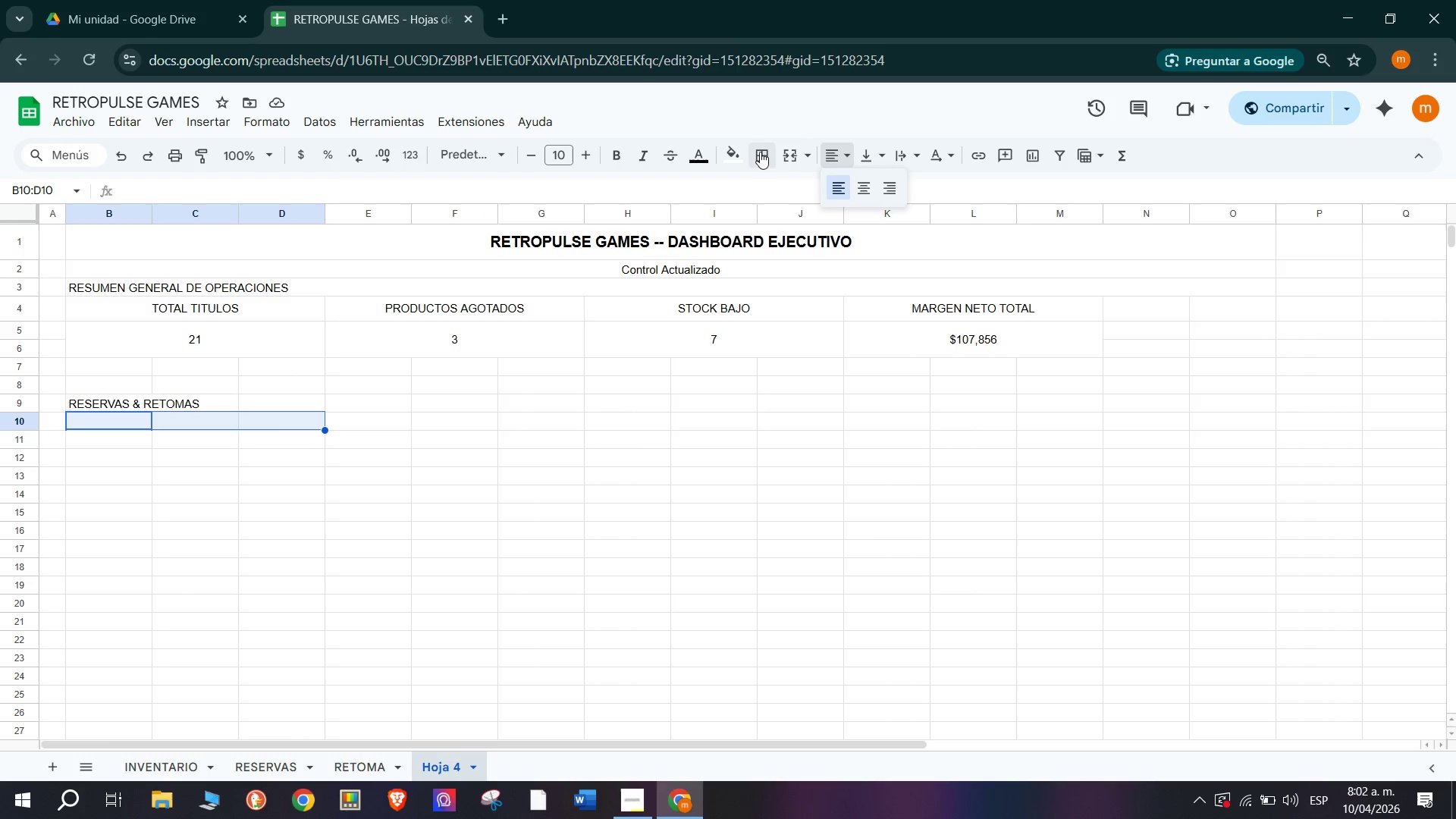 
left_click([795, 149])
 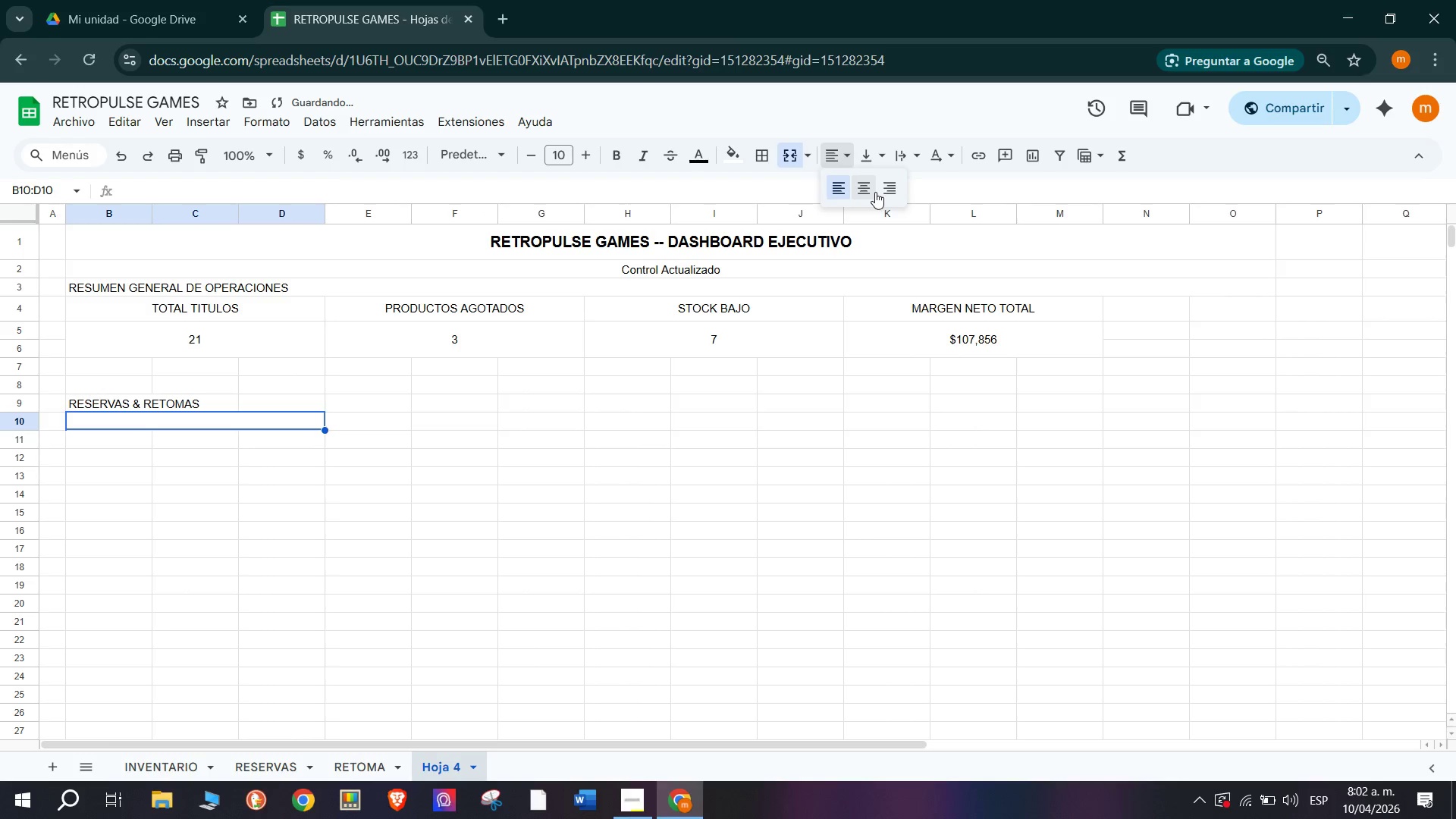 
left_click([868, 192])
 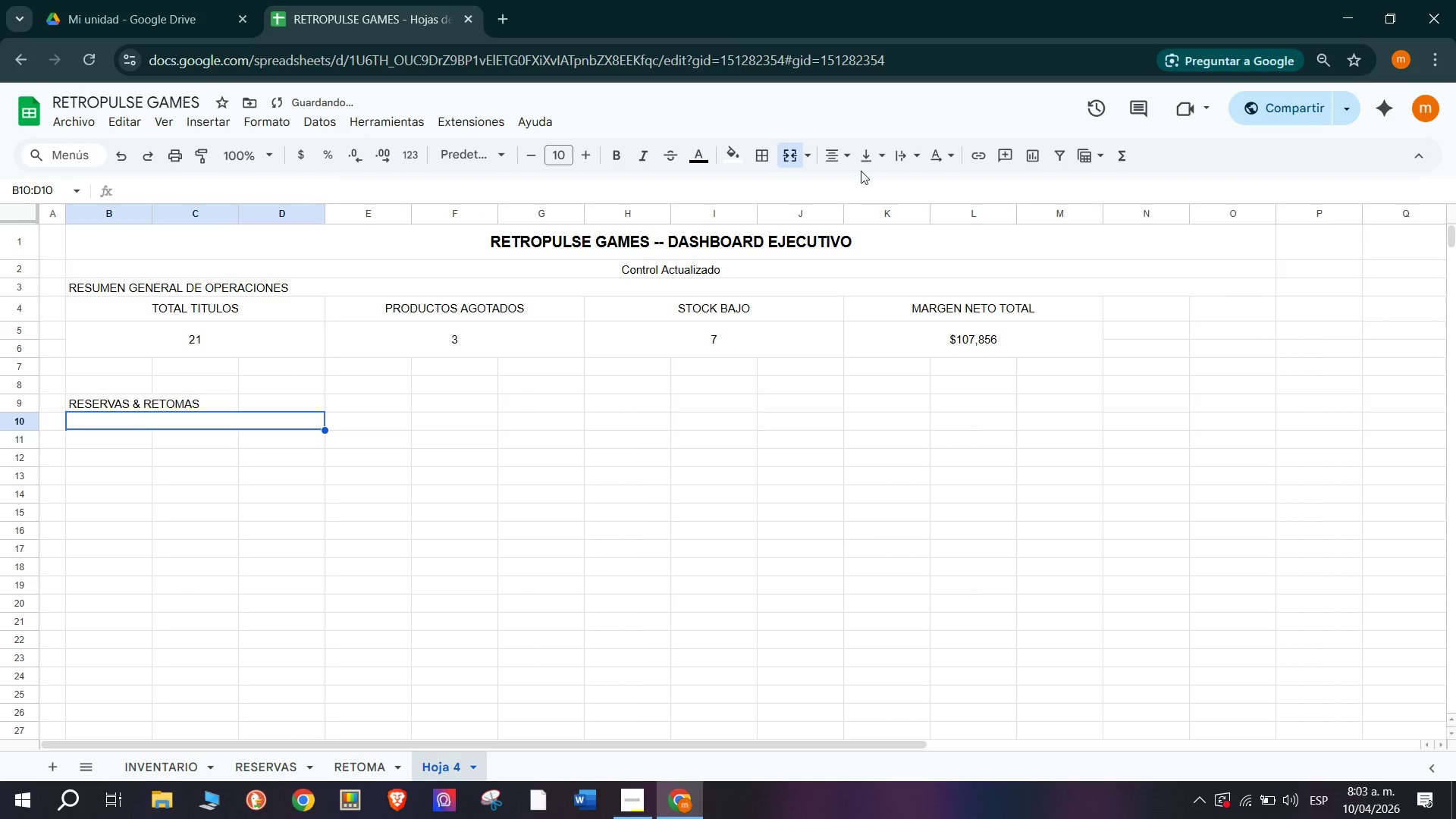 
left_click([828, 144])
 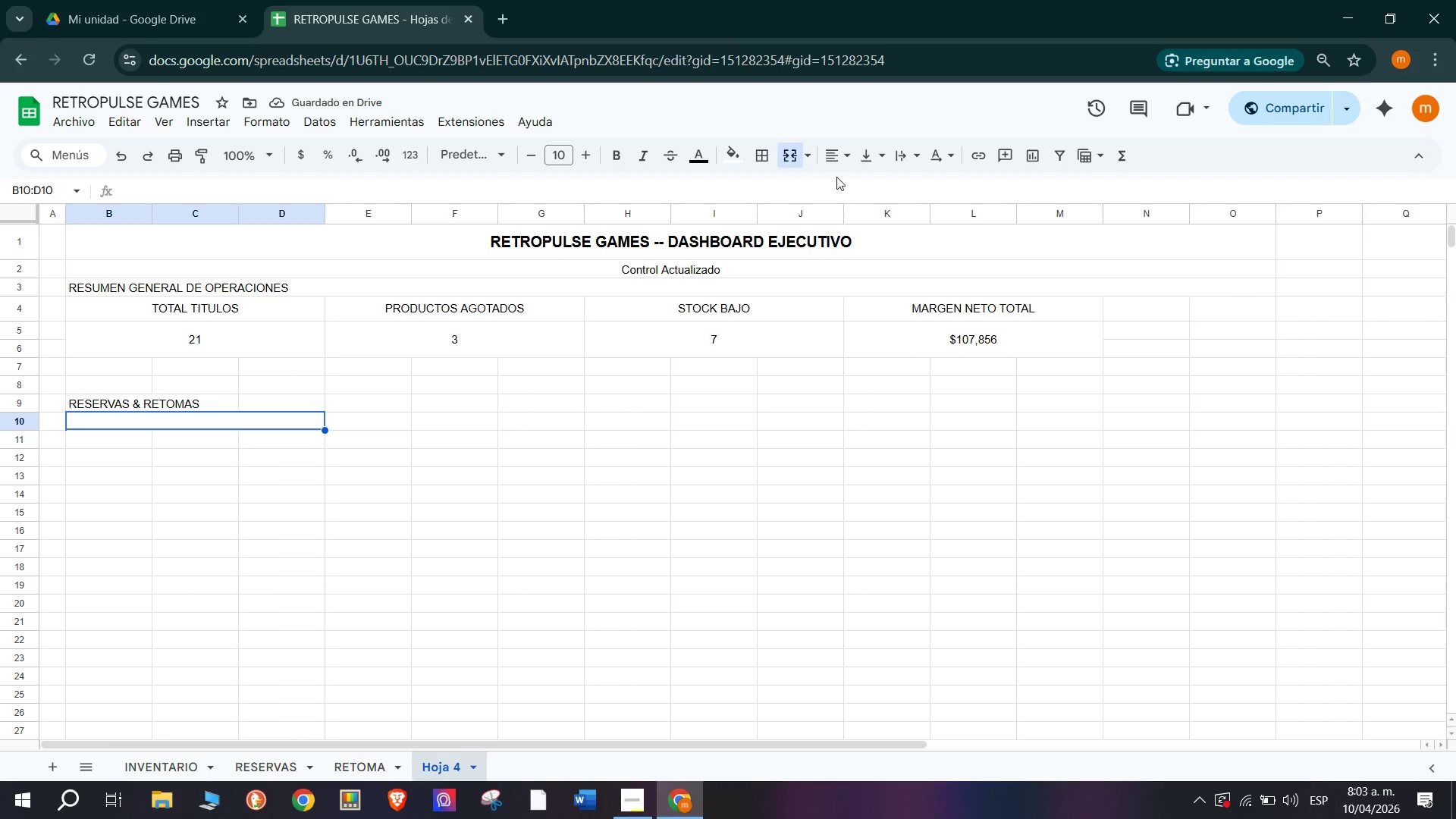 
left_click_drag(start_coordinate=[362, 420], to_coordinate=[560, 416])
 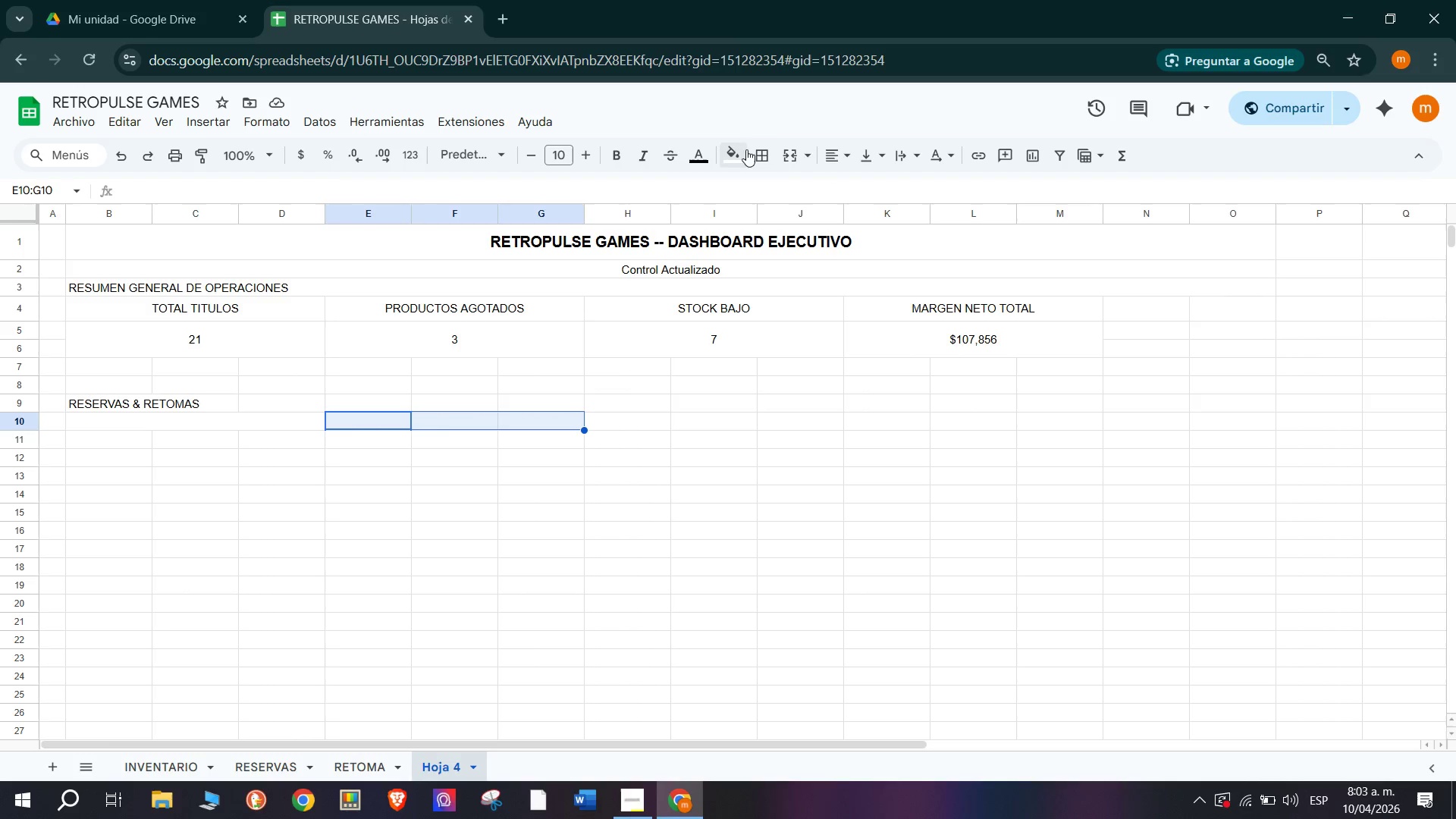 
left_click([764, 155])
 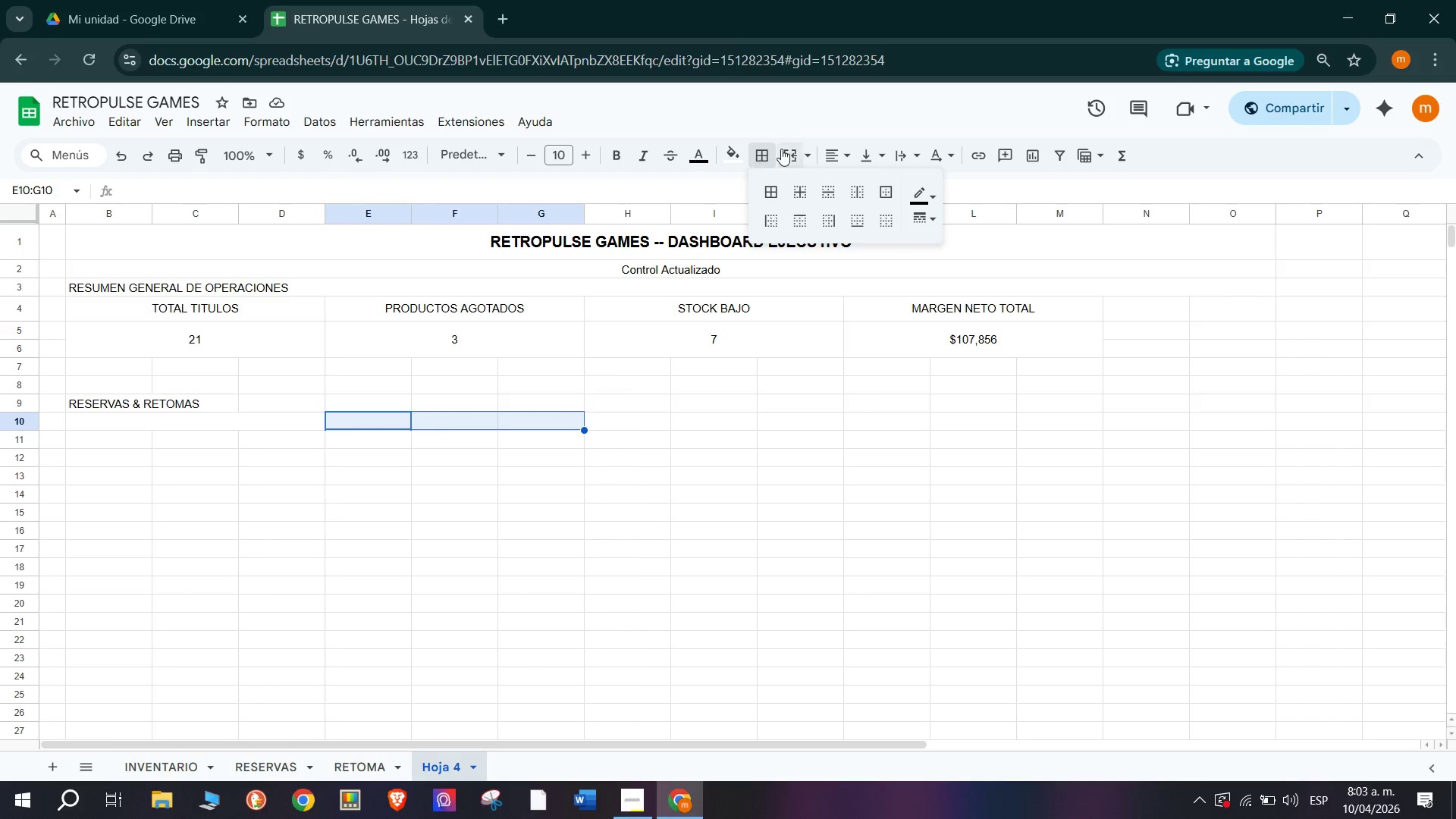 
left_click([785, 149])
 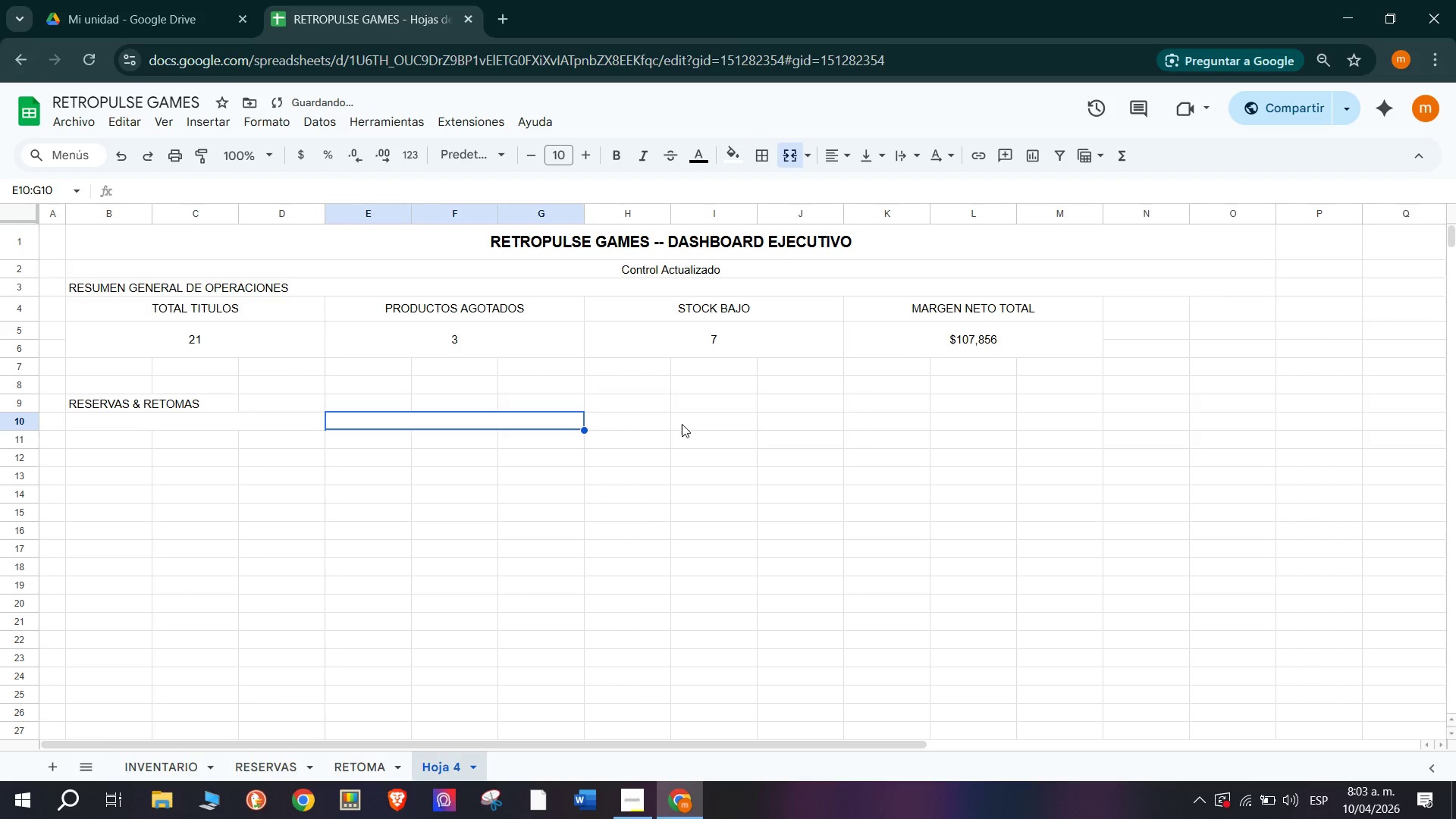 
left_click([683, 425])
 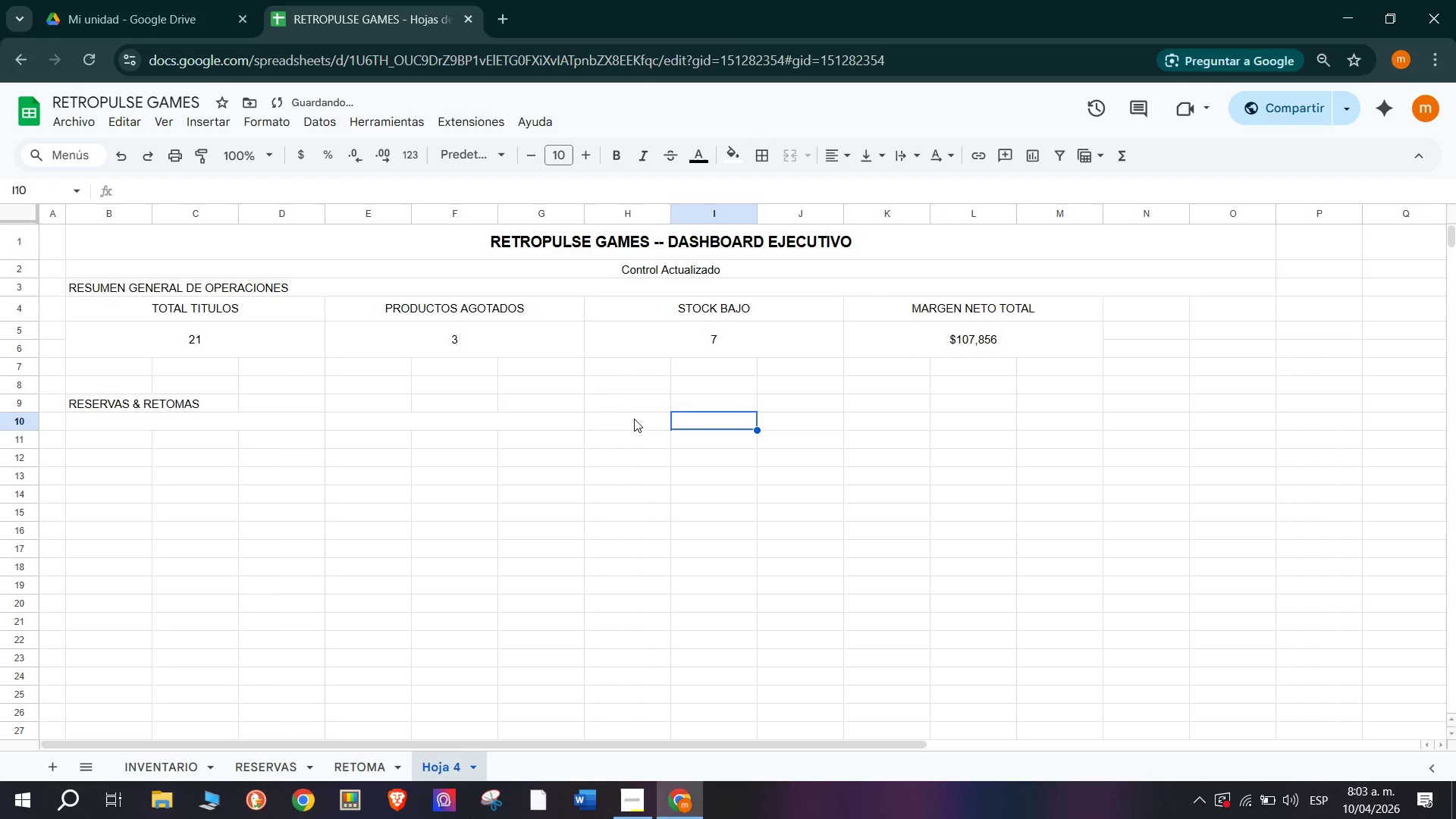 
left_click_drag(start_coordinate=[634, 419], to_coordinate=[811, 416])
 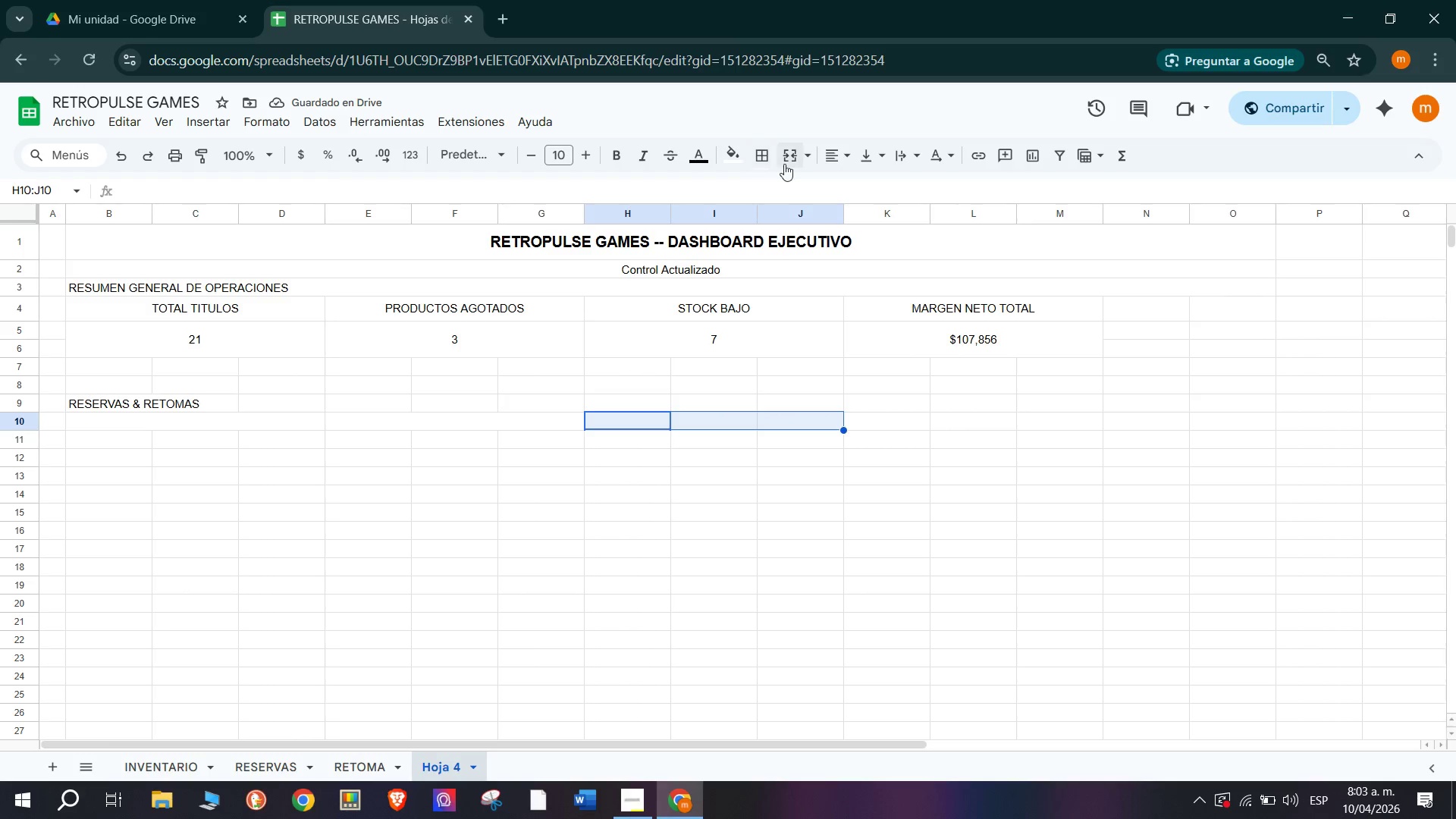 
left_click([786, 162])
 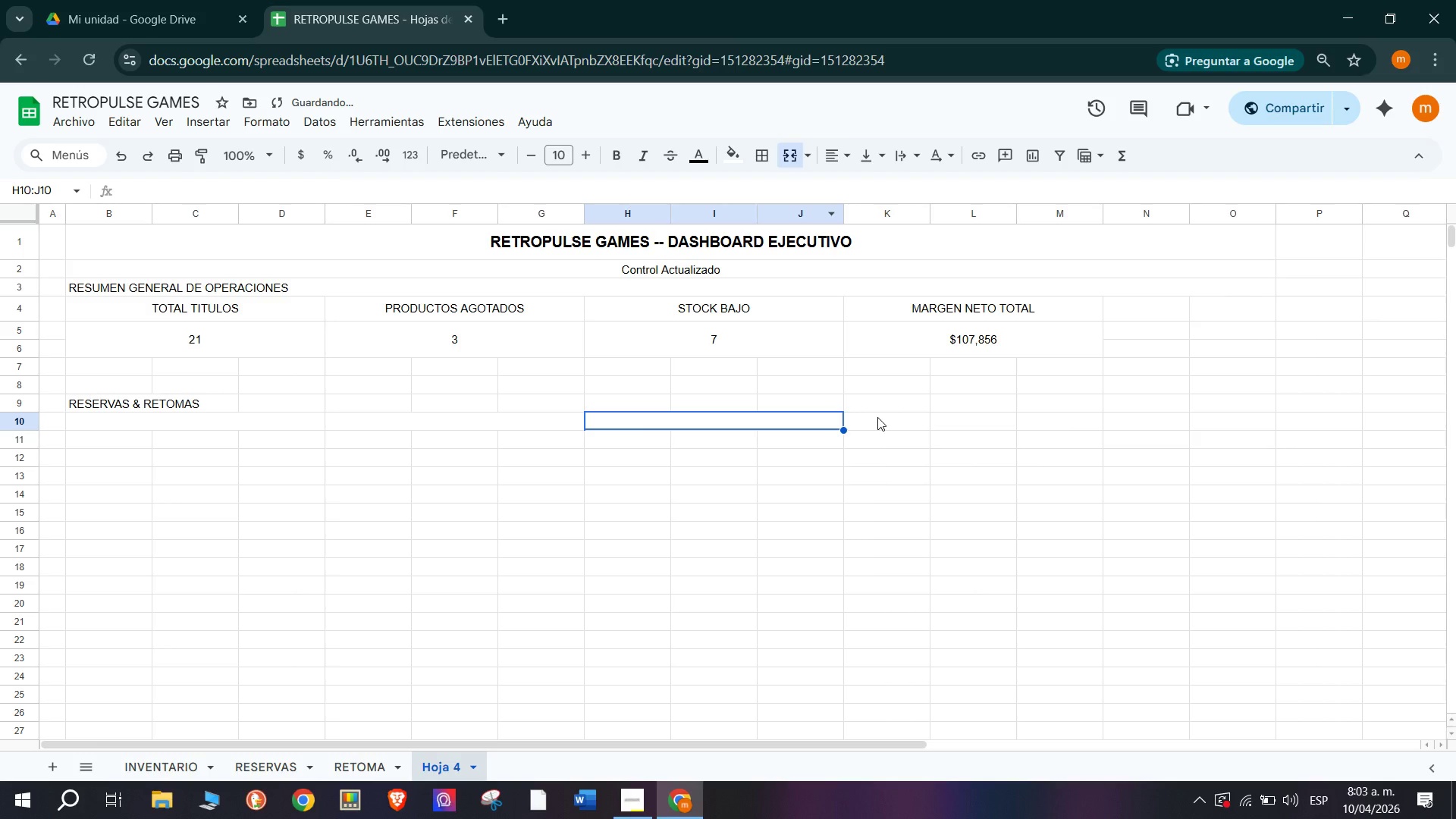 
left_click_drag(start_coordinate=[877, 417], to_coordinate=[1061, 421])
 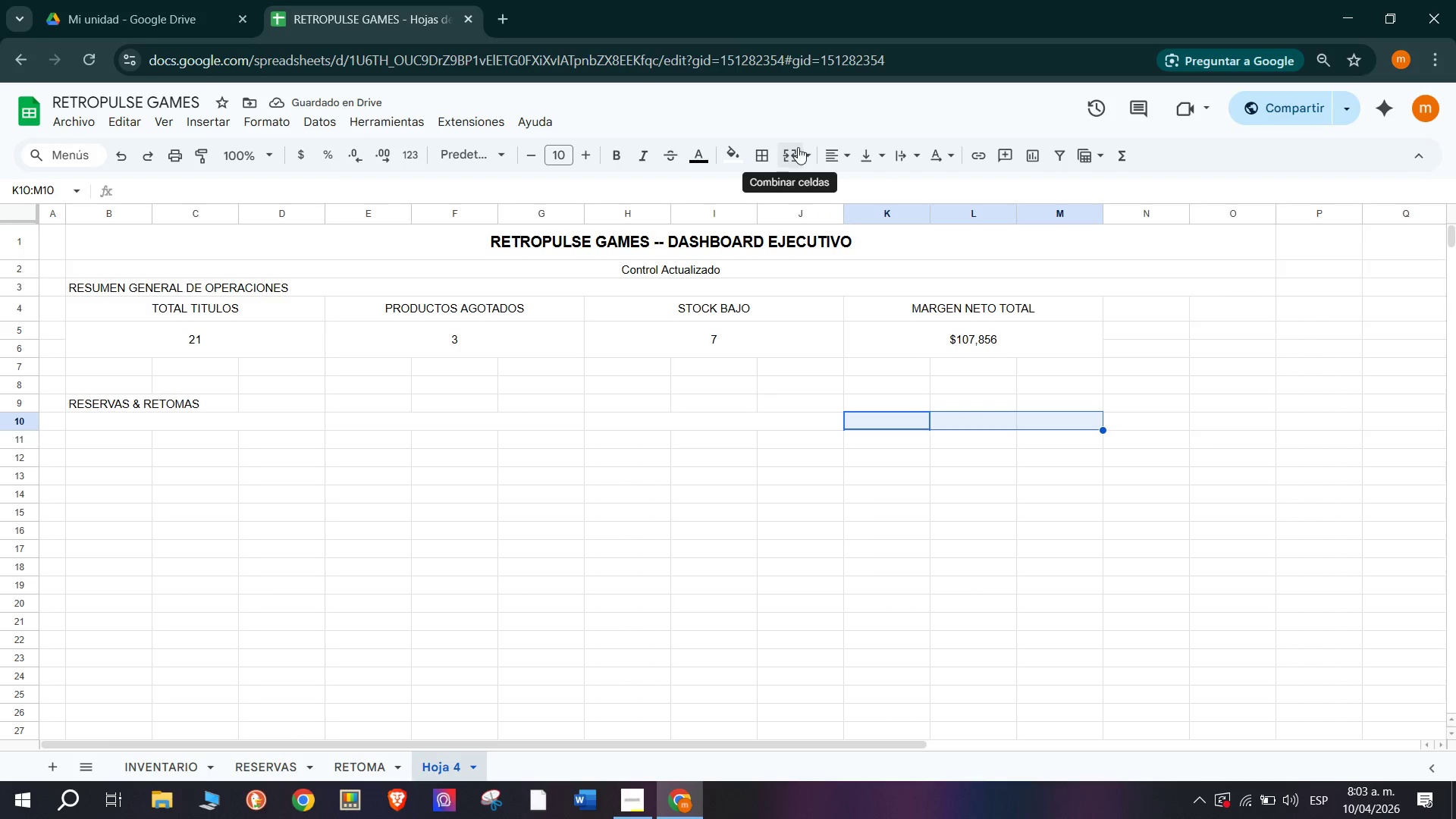 
left_click([798, 147])
 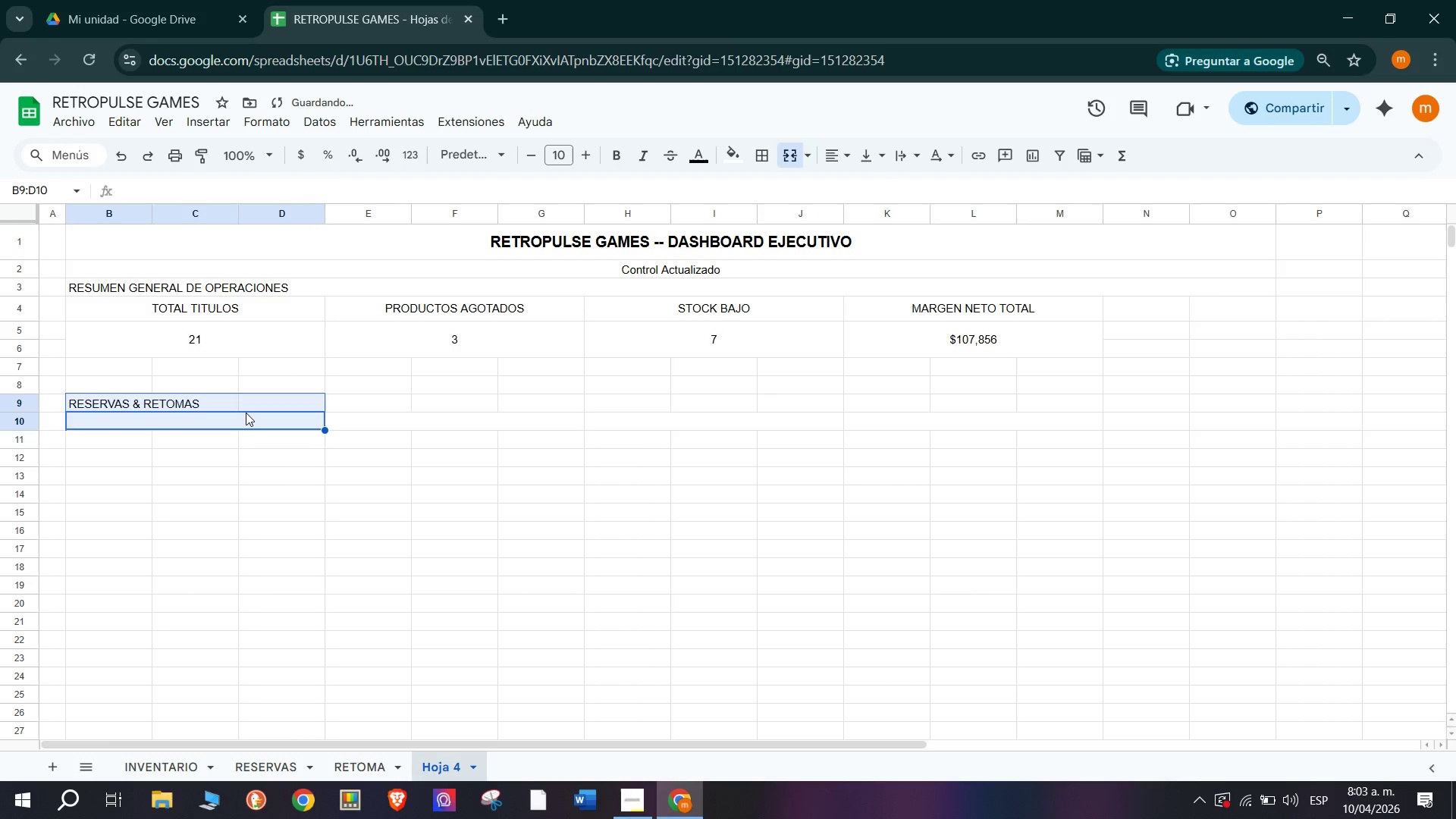 
left_click([243, 423])
 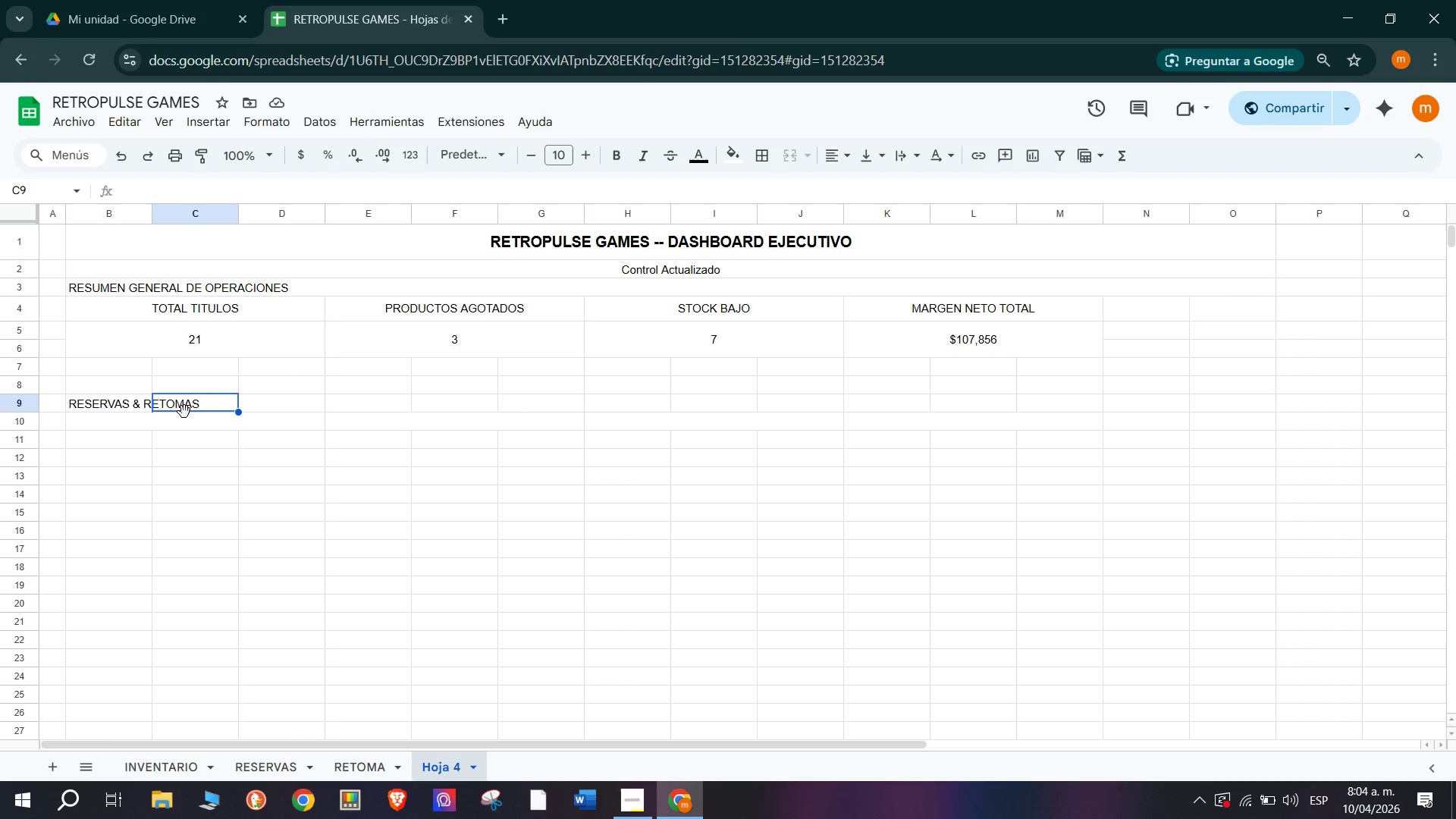 
wait(104.53)
 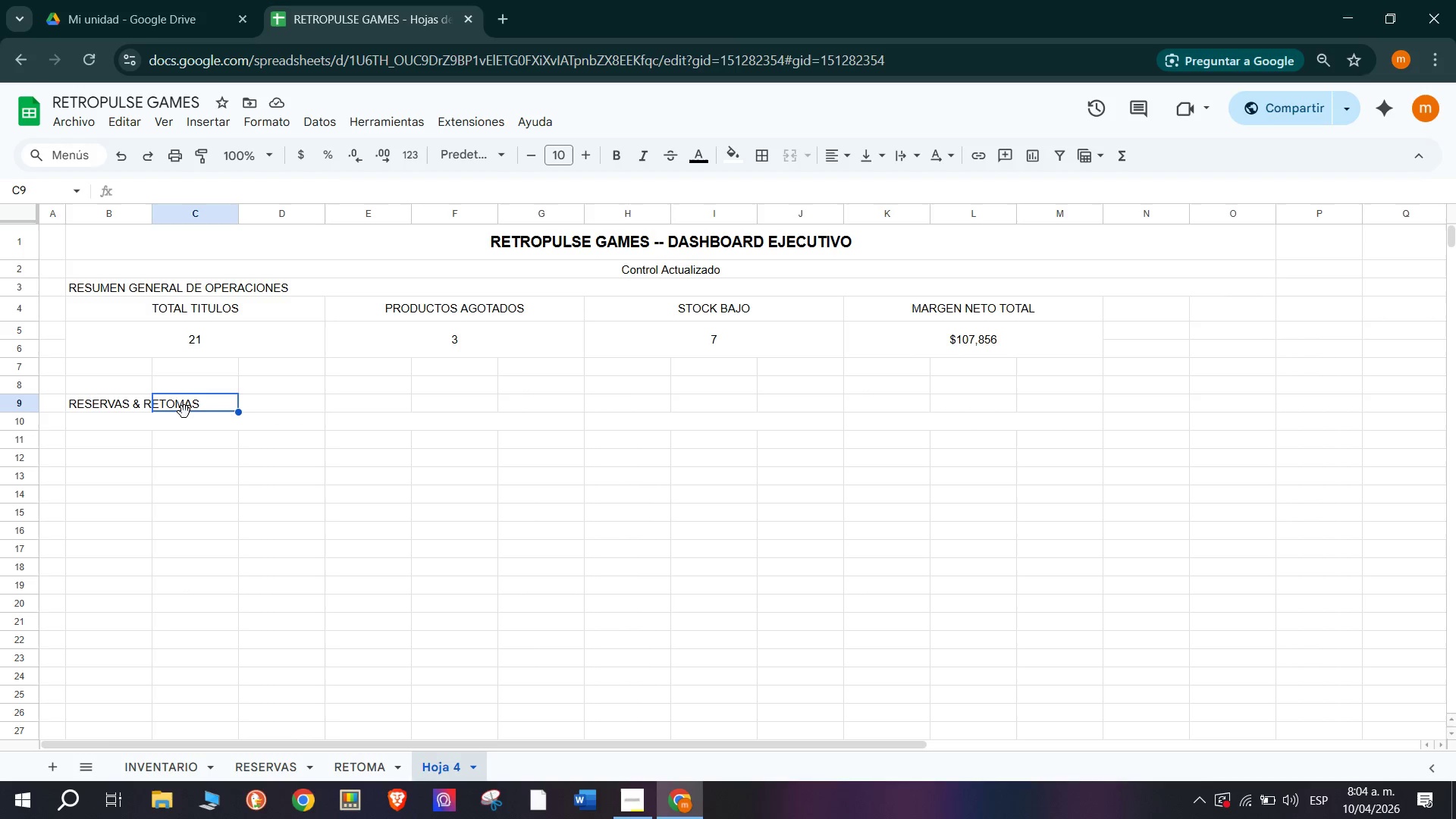 
left_click([303, 406])
 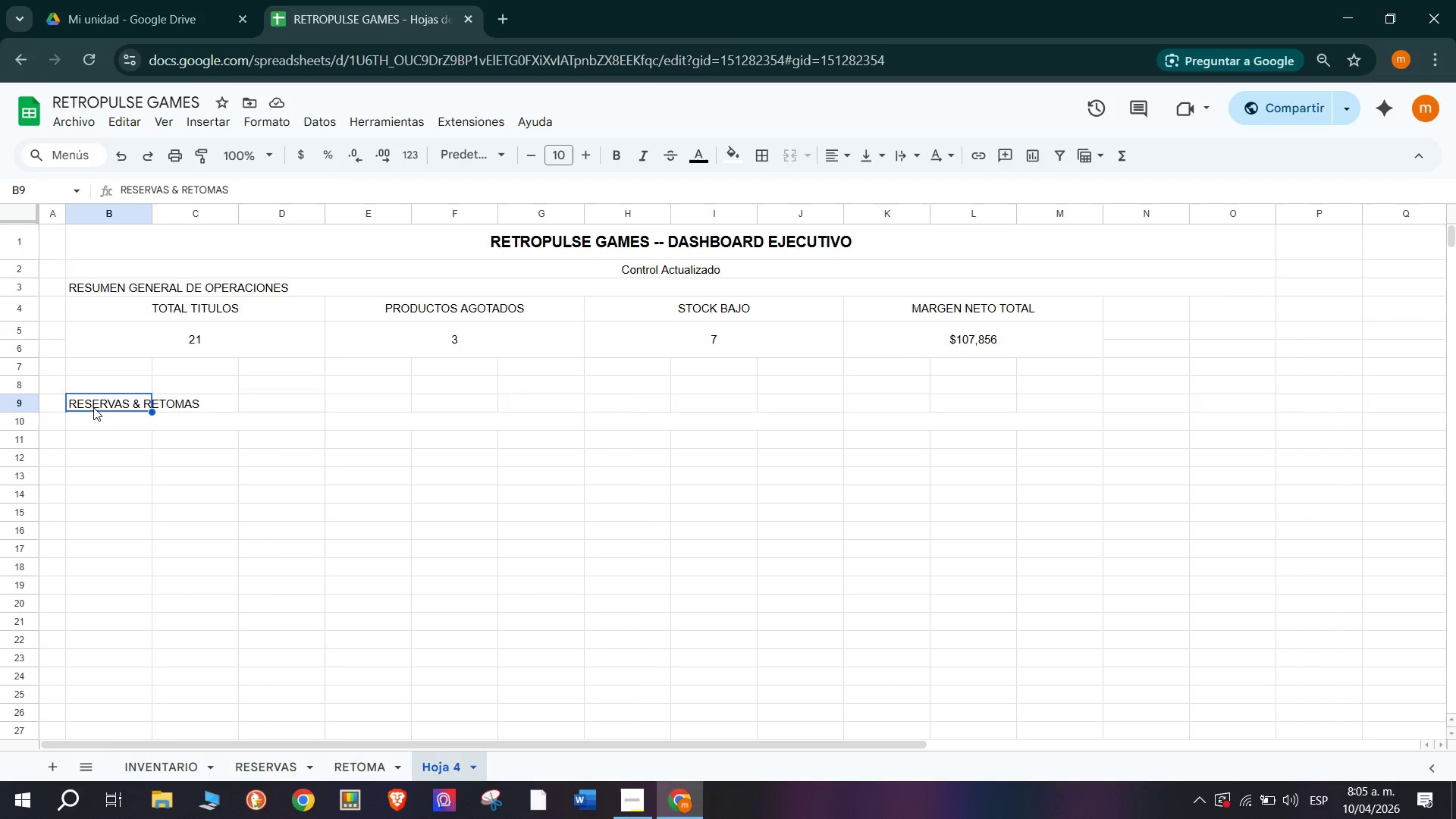 
left_click_drag(start_coordinate=[78, 404], to_coordinate=[1060, 402])
 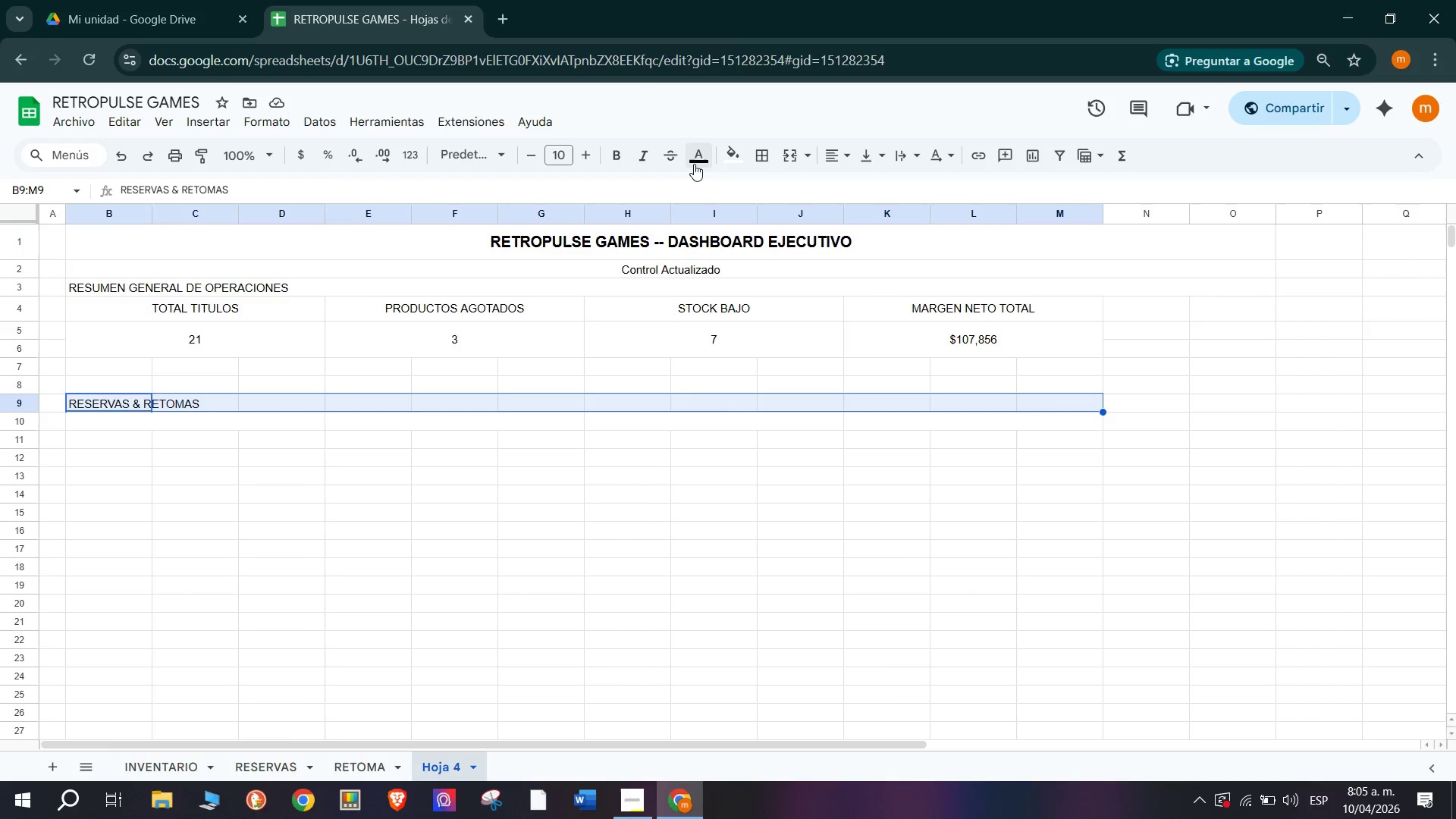 
left_click([785, 155])
 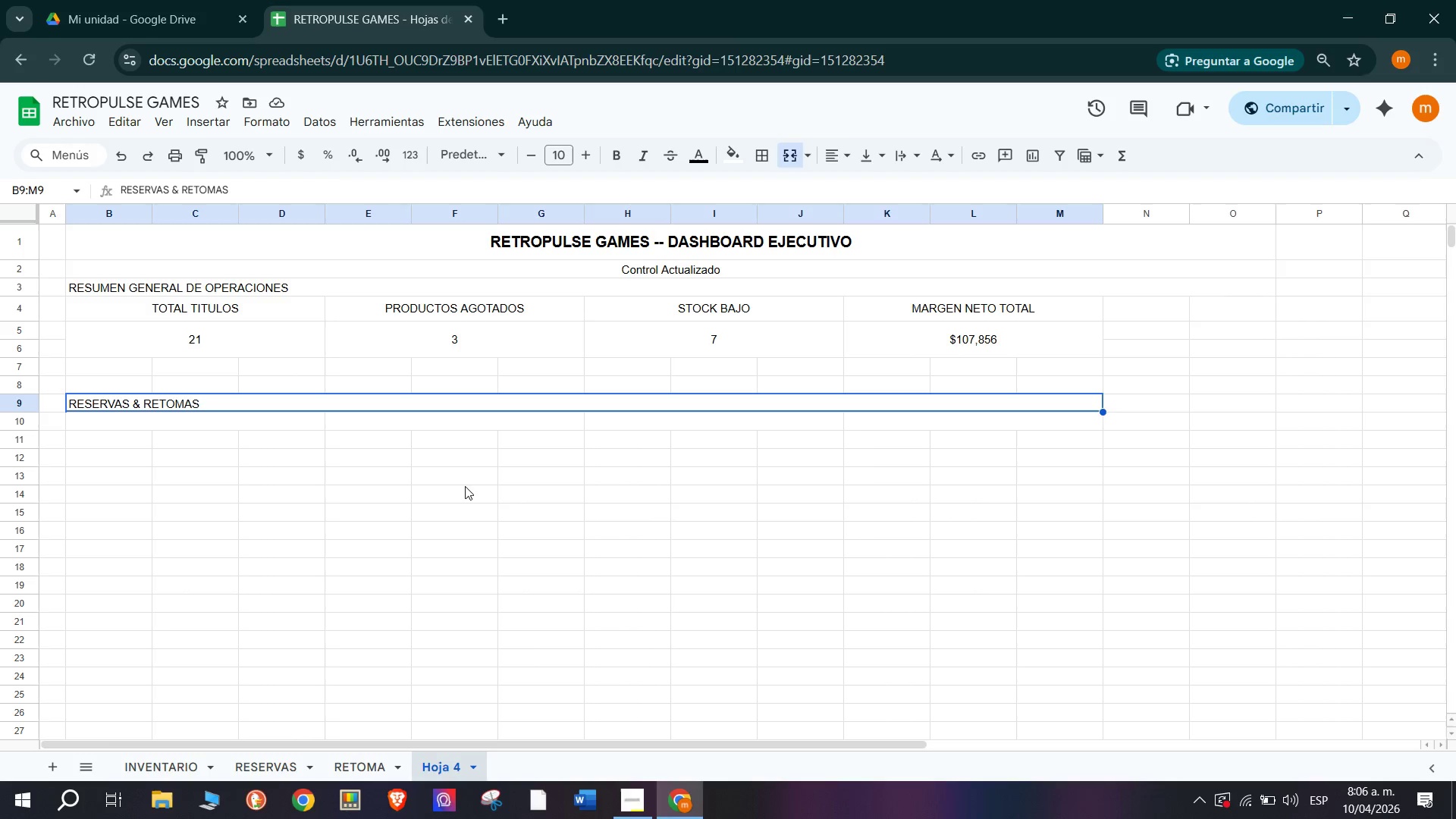 
wait(73.66)
 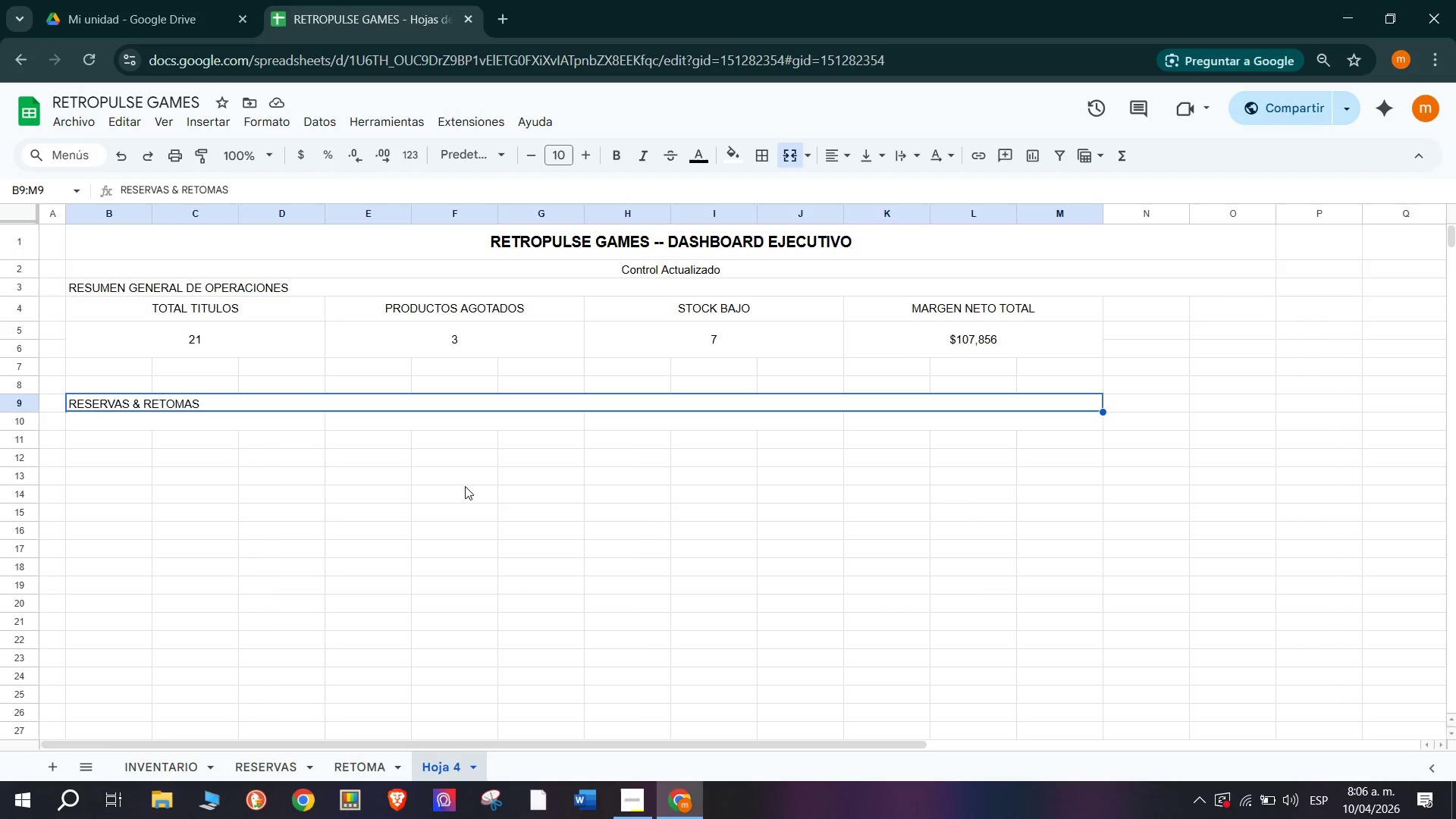 
left_click([426, 423])
 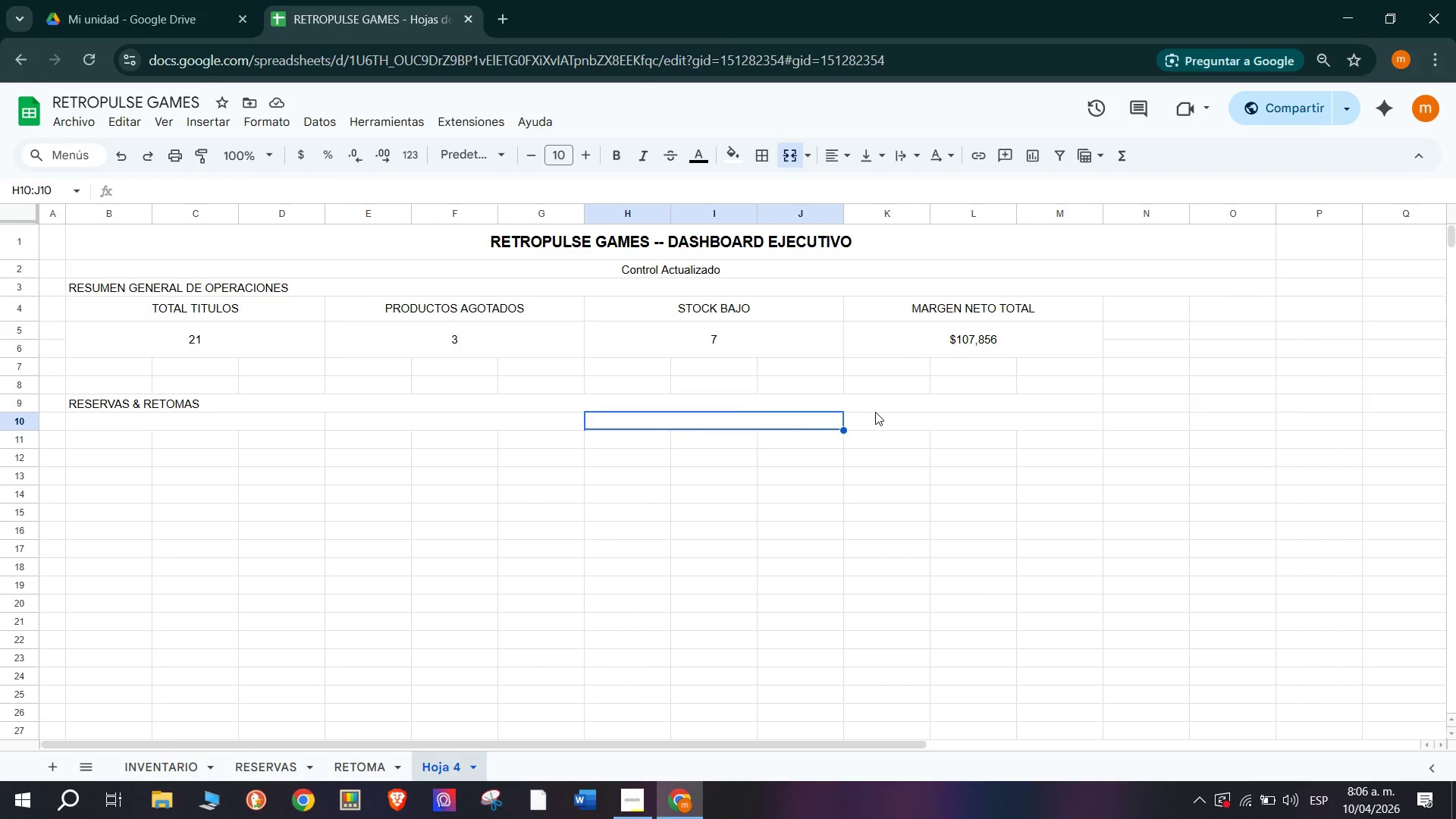 
double_click([898, 417])
 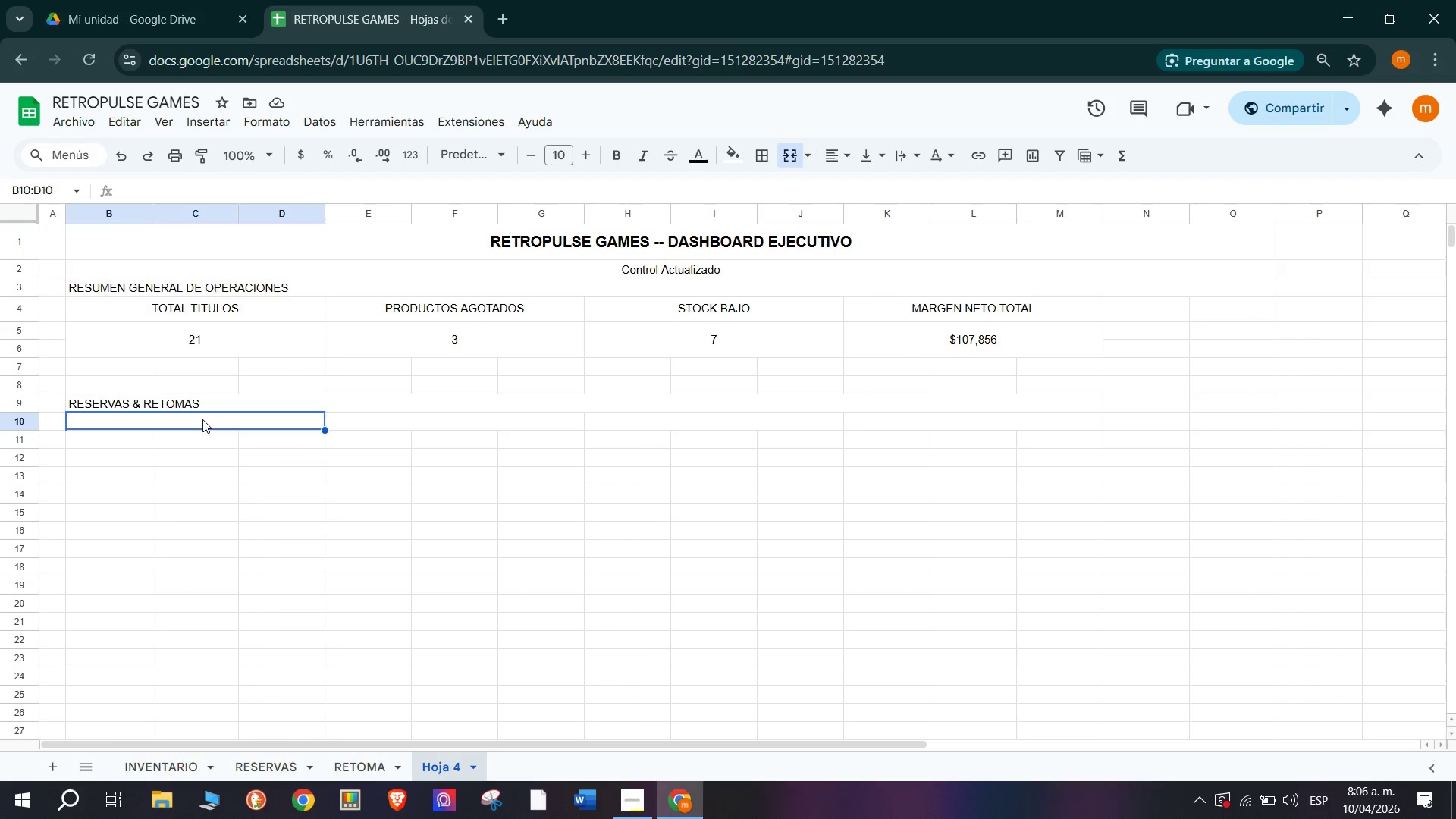 
wait(11.64)
 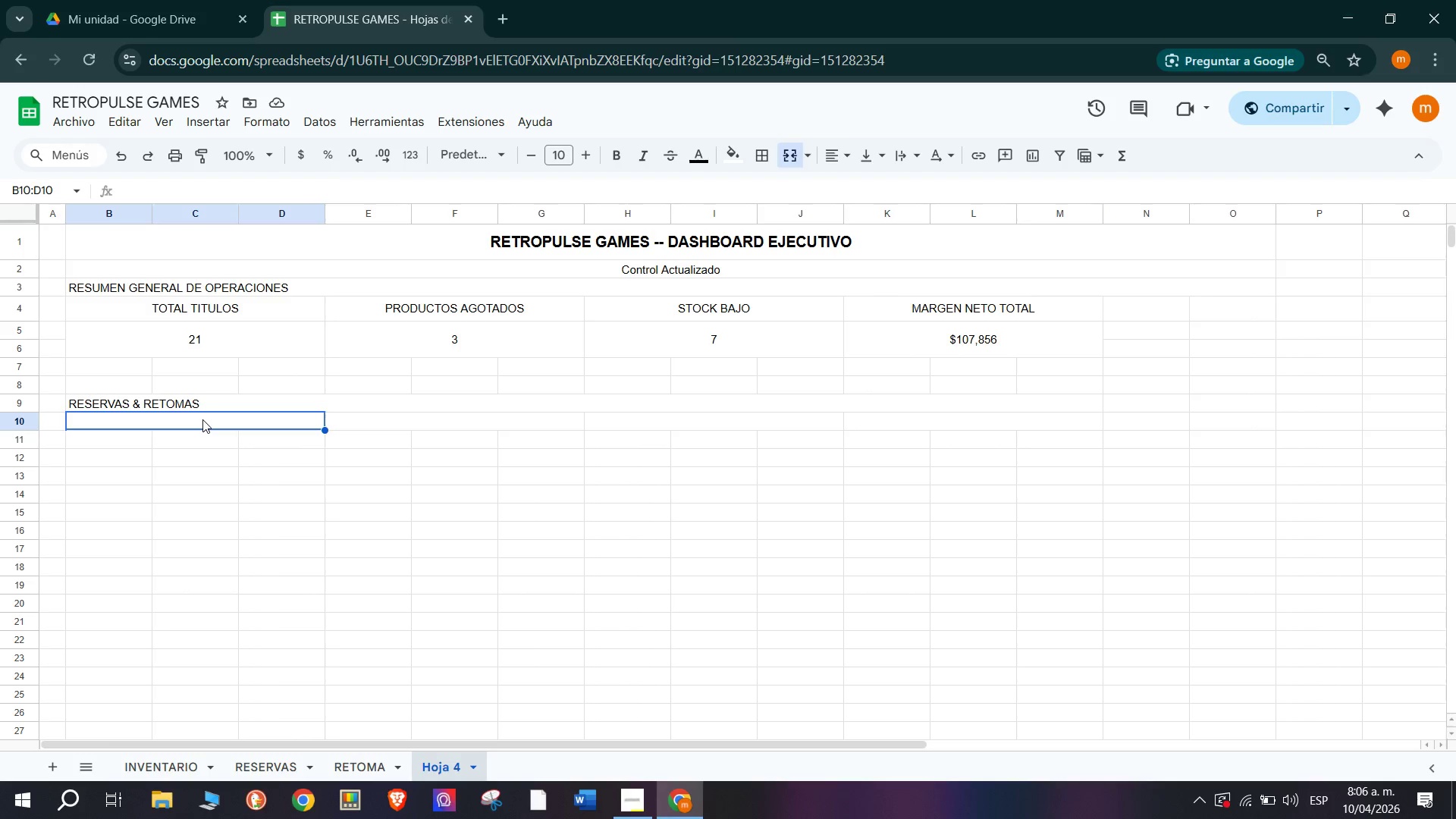 
type(t)
key(Backspace)
type(RT)
key(Backspace)
key(Backspace)
type(TOL)
key(Backspace)
type(TAL RESERVAS)
key(Tab)
type(LANXZ)
key(Backspace)
type(ZA)
key(Backspace)
key(Backspace)
type(AN EN 7 DIAS)
key(Tab)
type(DEPOSITO)
 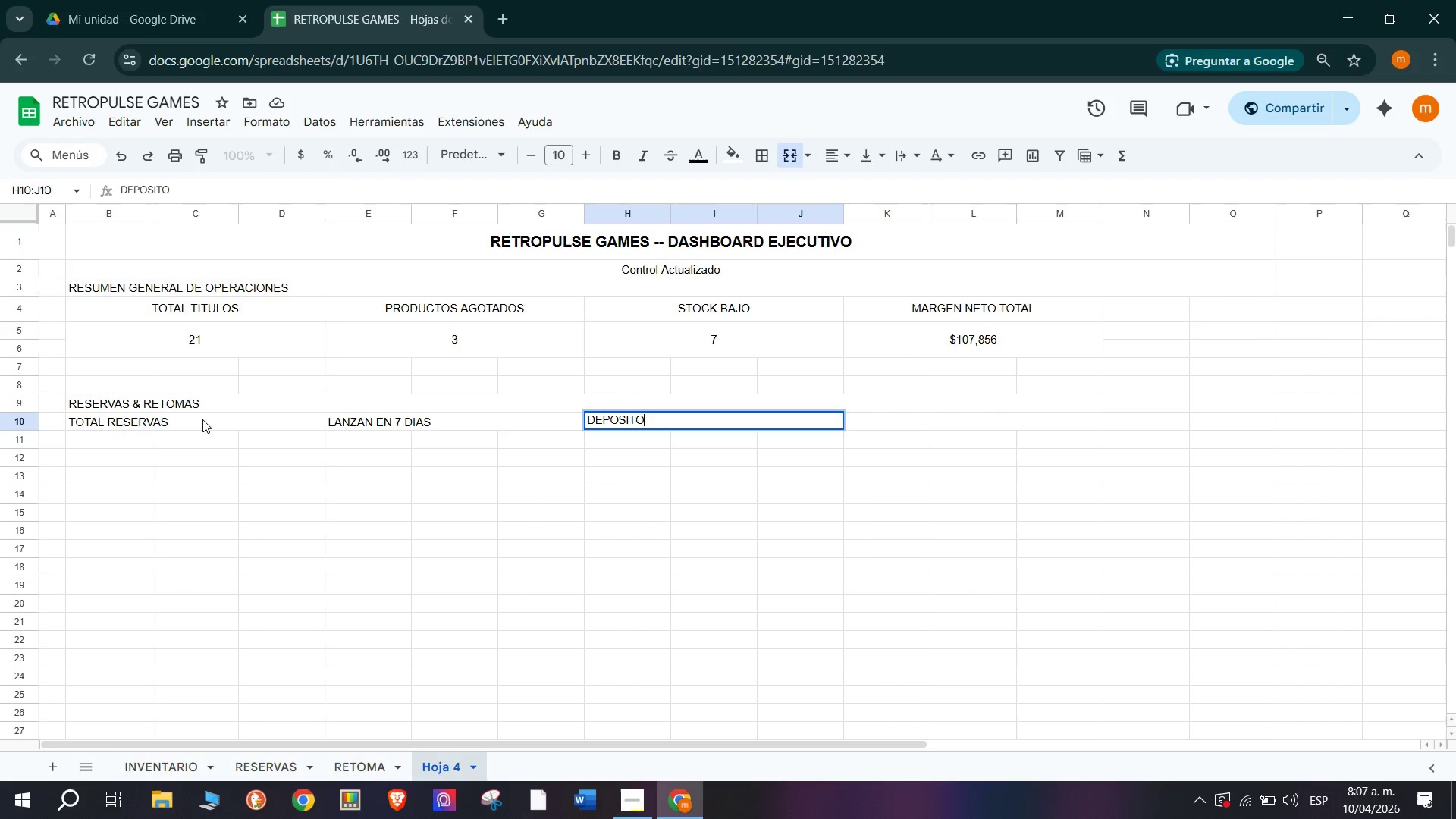 
type(S COBRADOS)
key(Tab)
 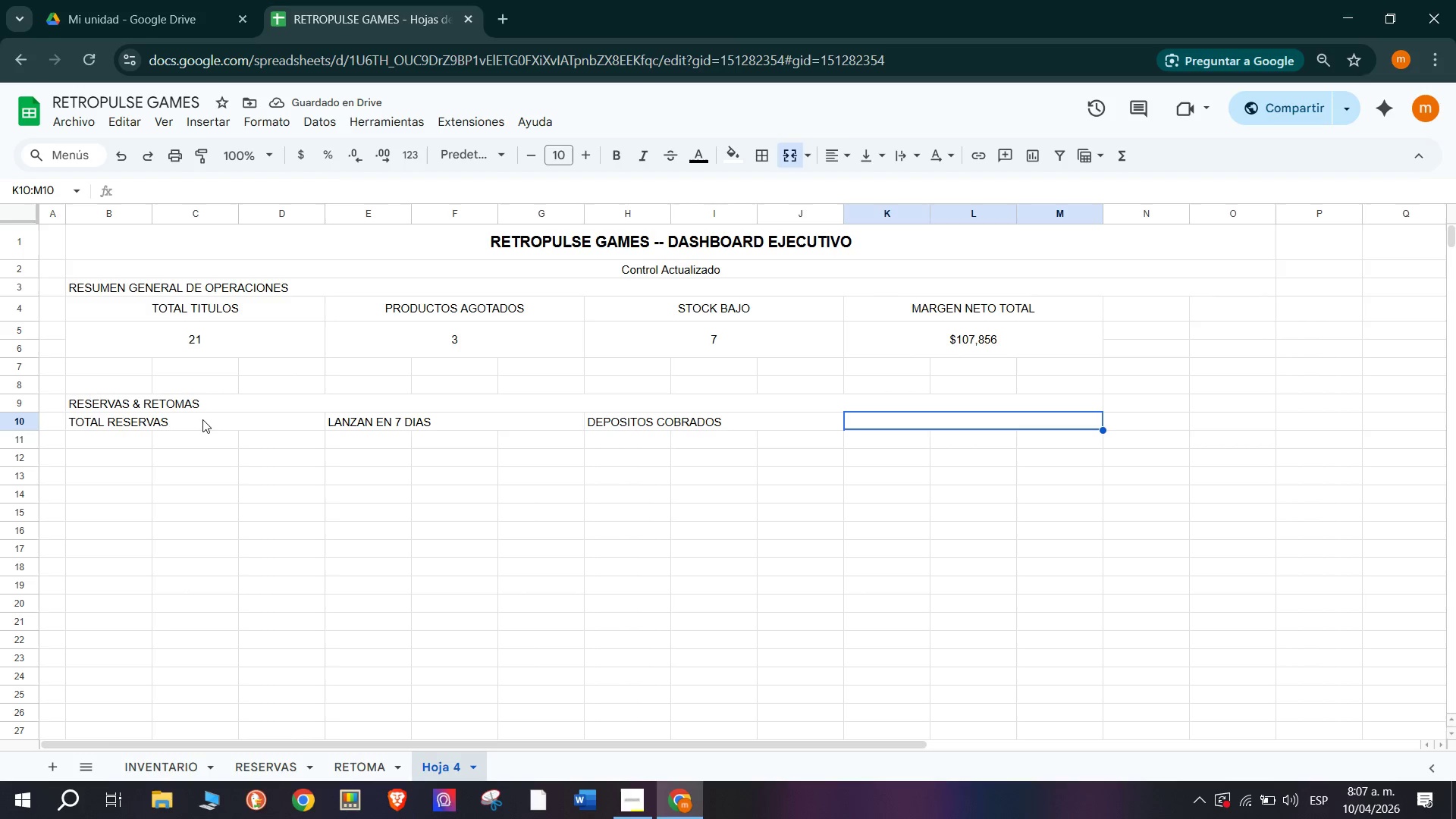 
type(VALOR RETOMAS HOY)
 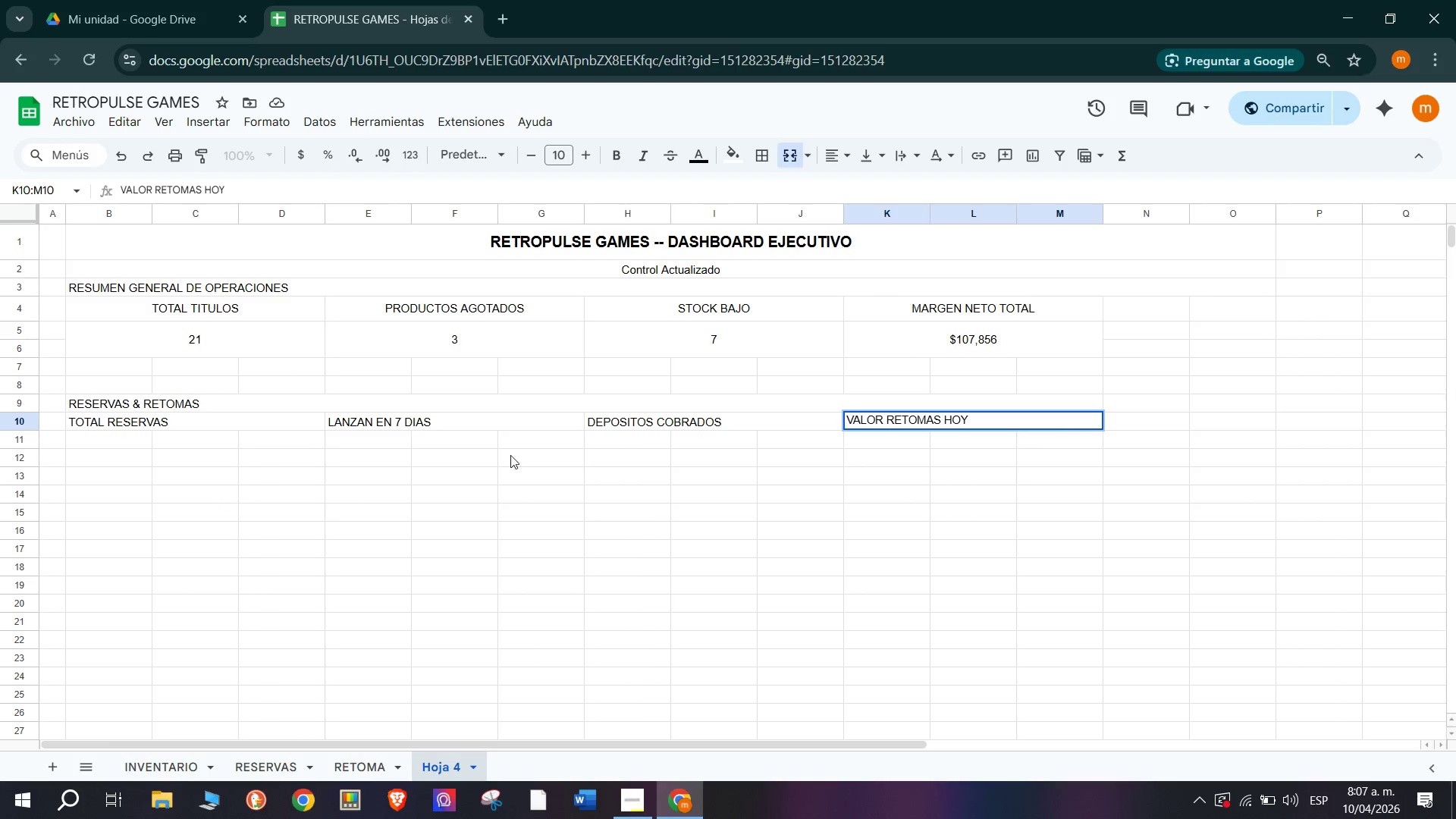 
left_click([581, 453])
 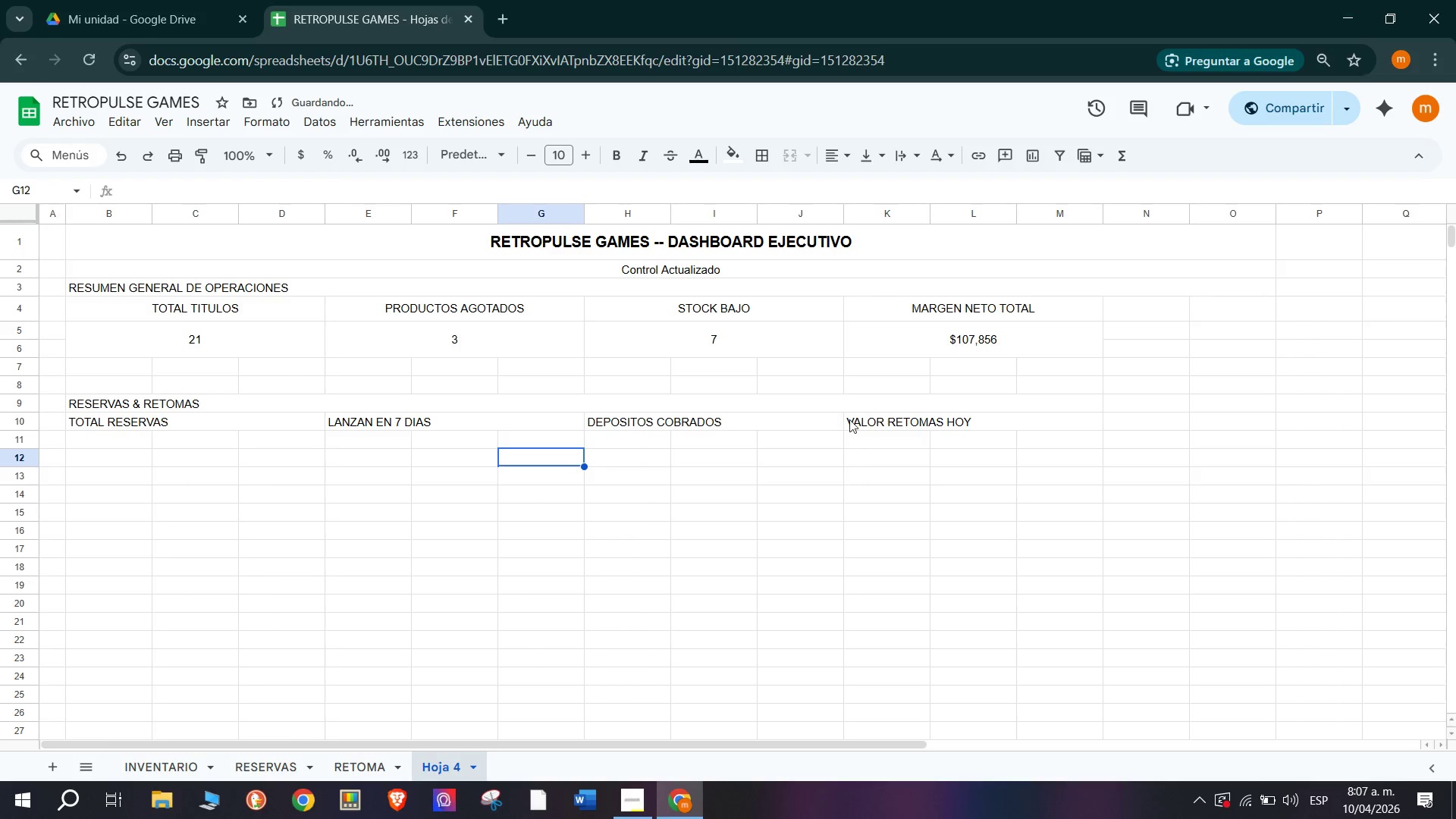 
left_click([858, 420])
 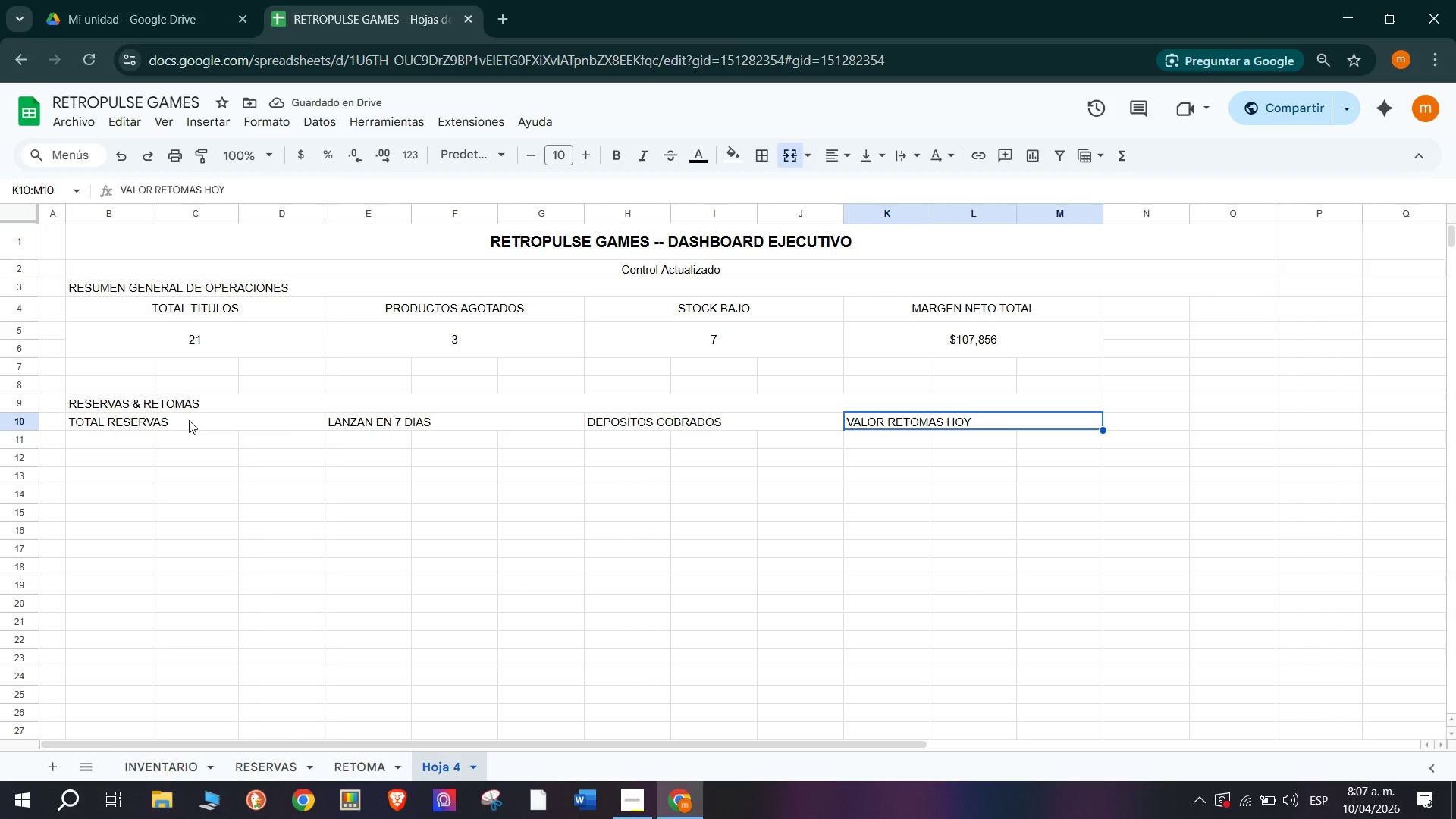 
left_click_drag(start_coordinate=[205, 421], to_coordinate=[974, 425])
 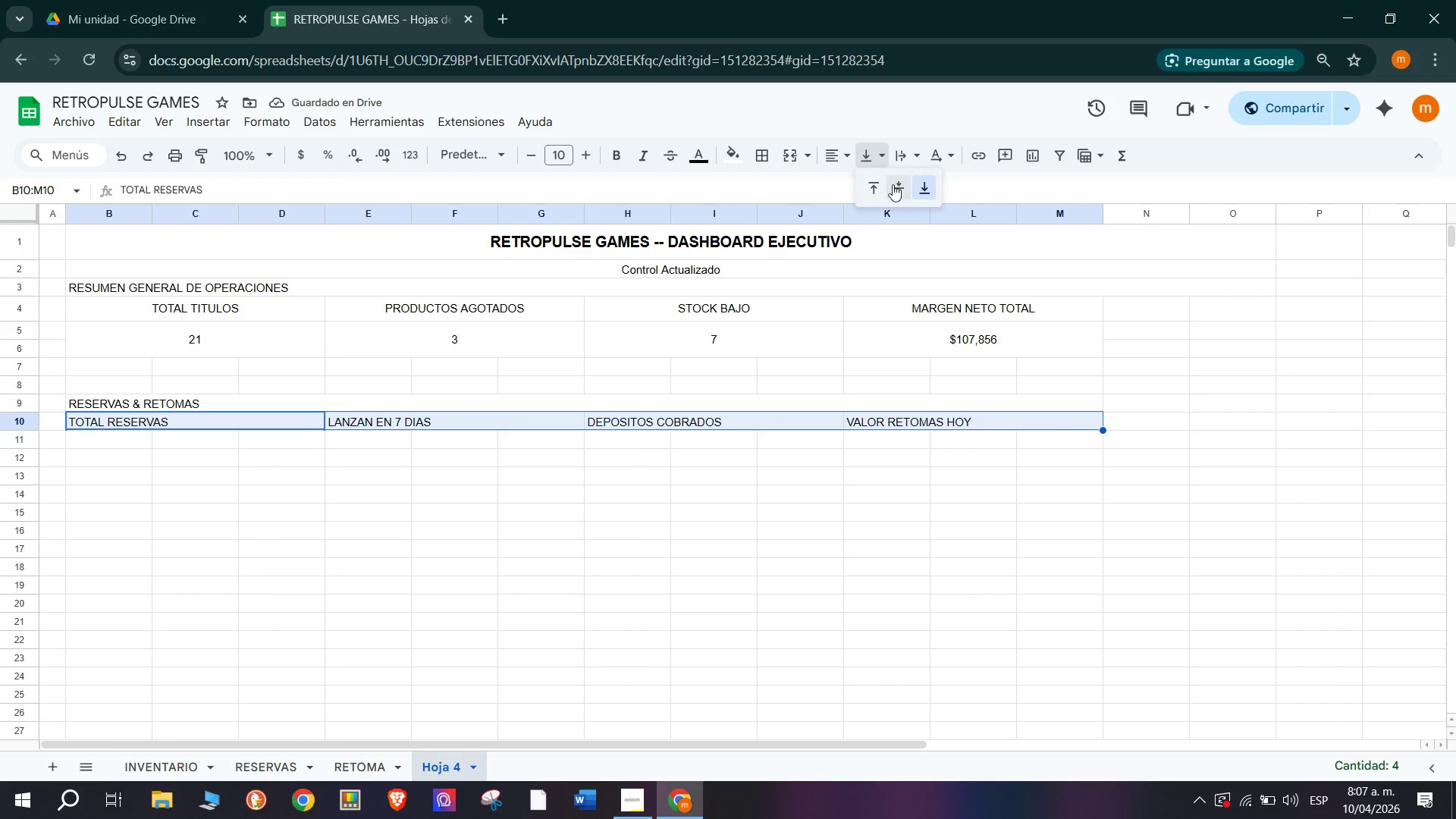 
double_click([900, 190])
 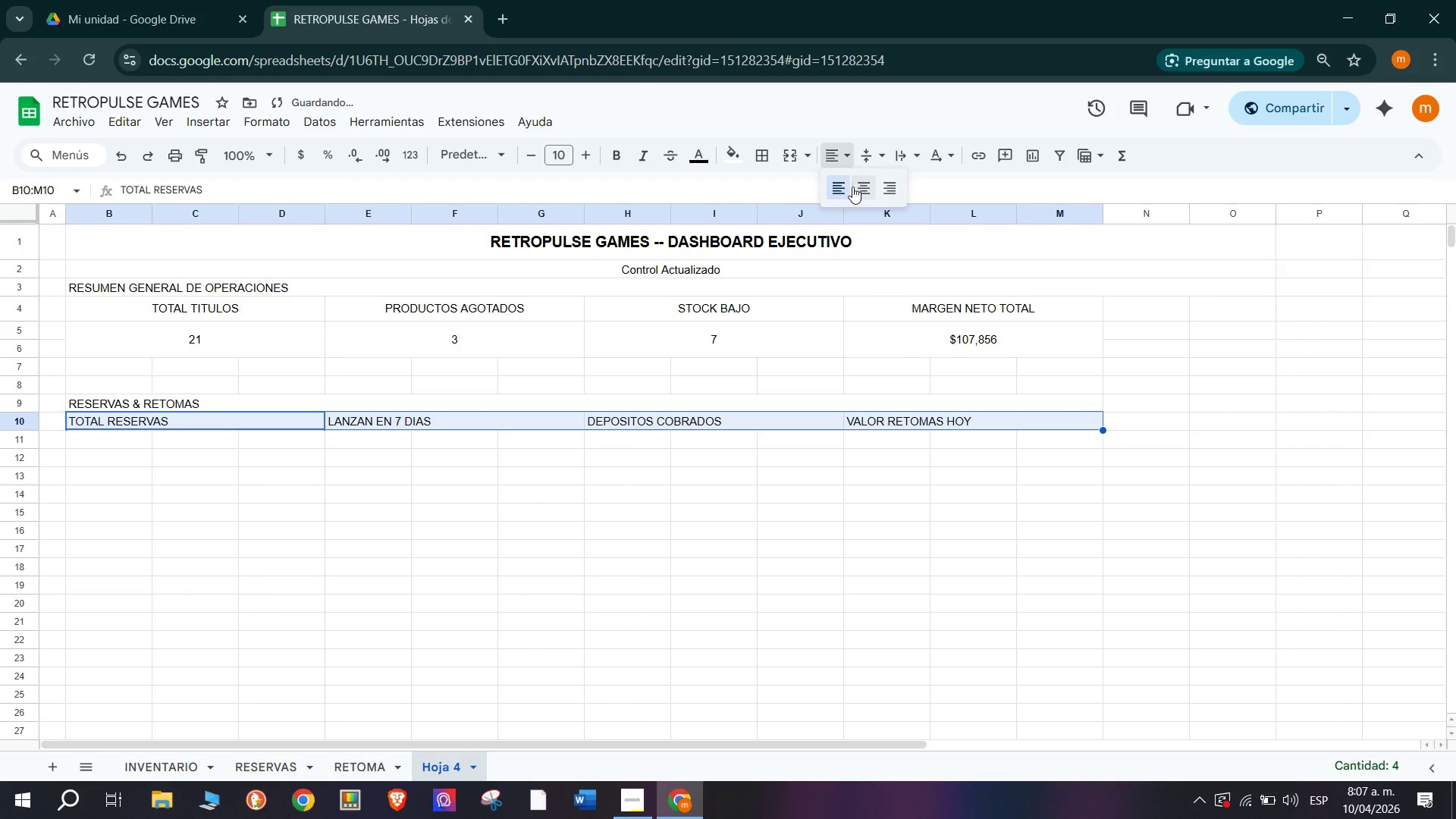 
double_click([855, 189])
 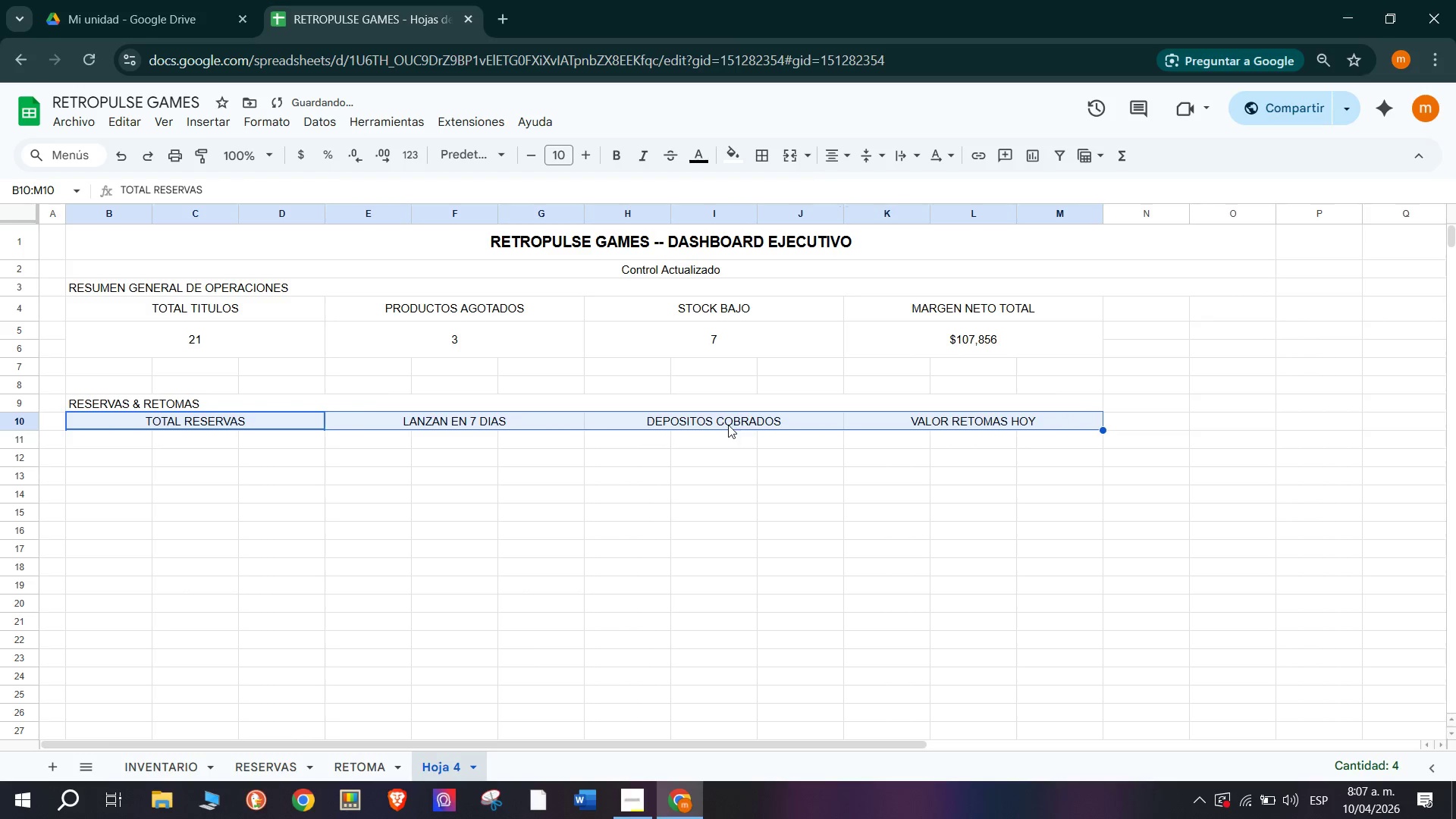 
triple_click([720, 432])
 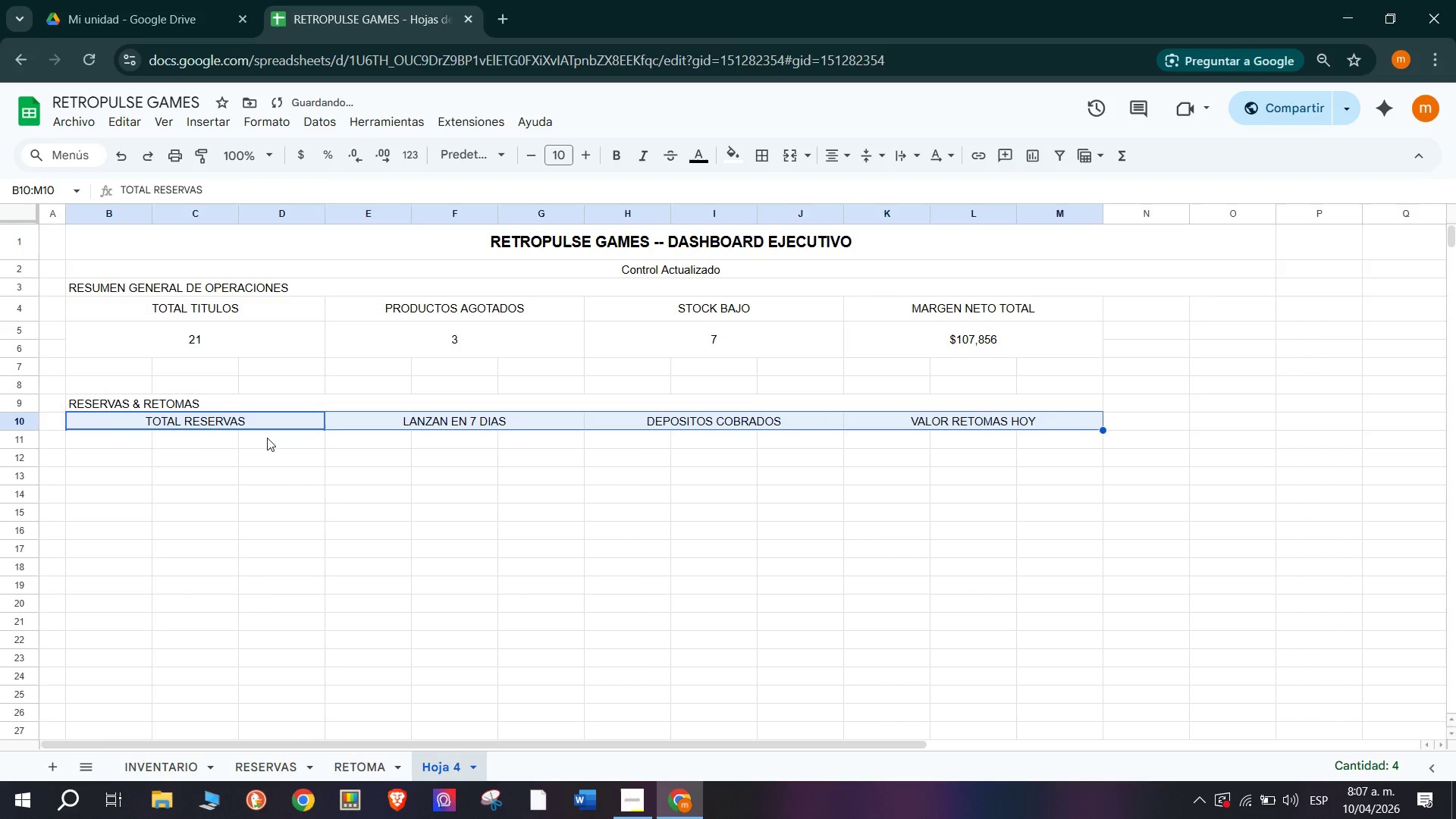 
left_click([251, 435])
 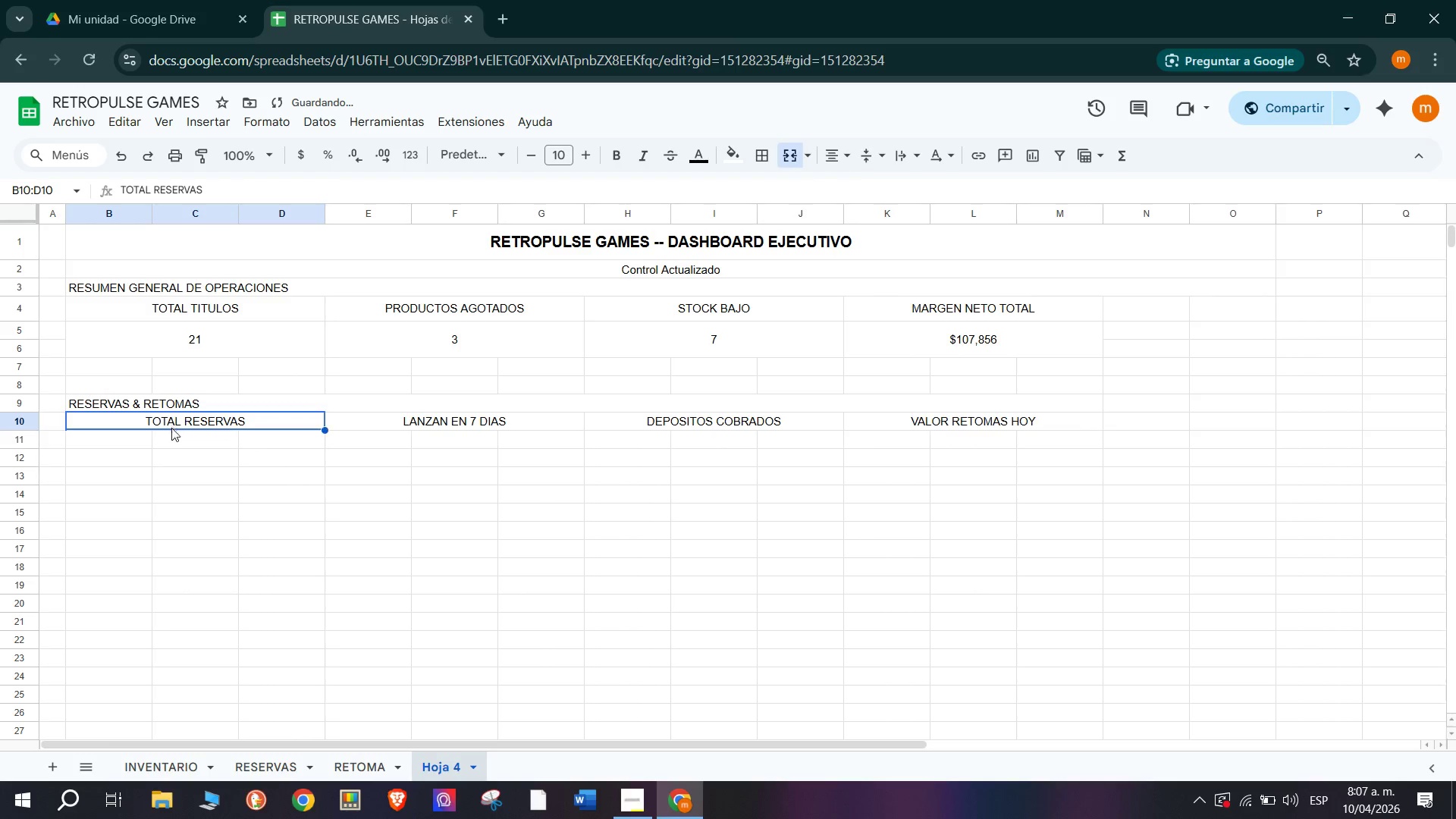 
left_click_drag(start_coordinate=[174, 450], to_coordinate=[174, 446])
 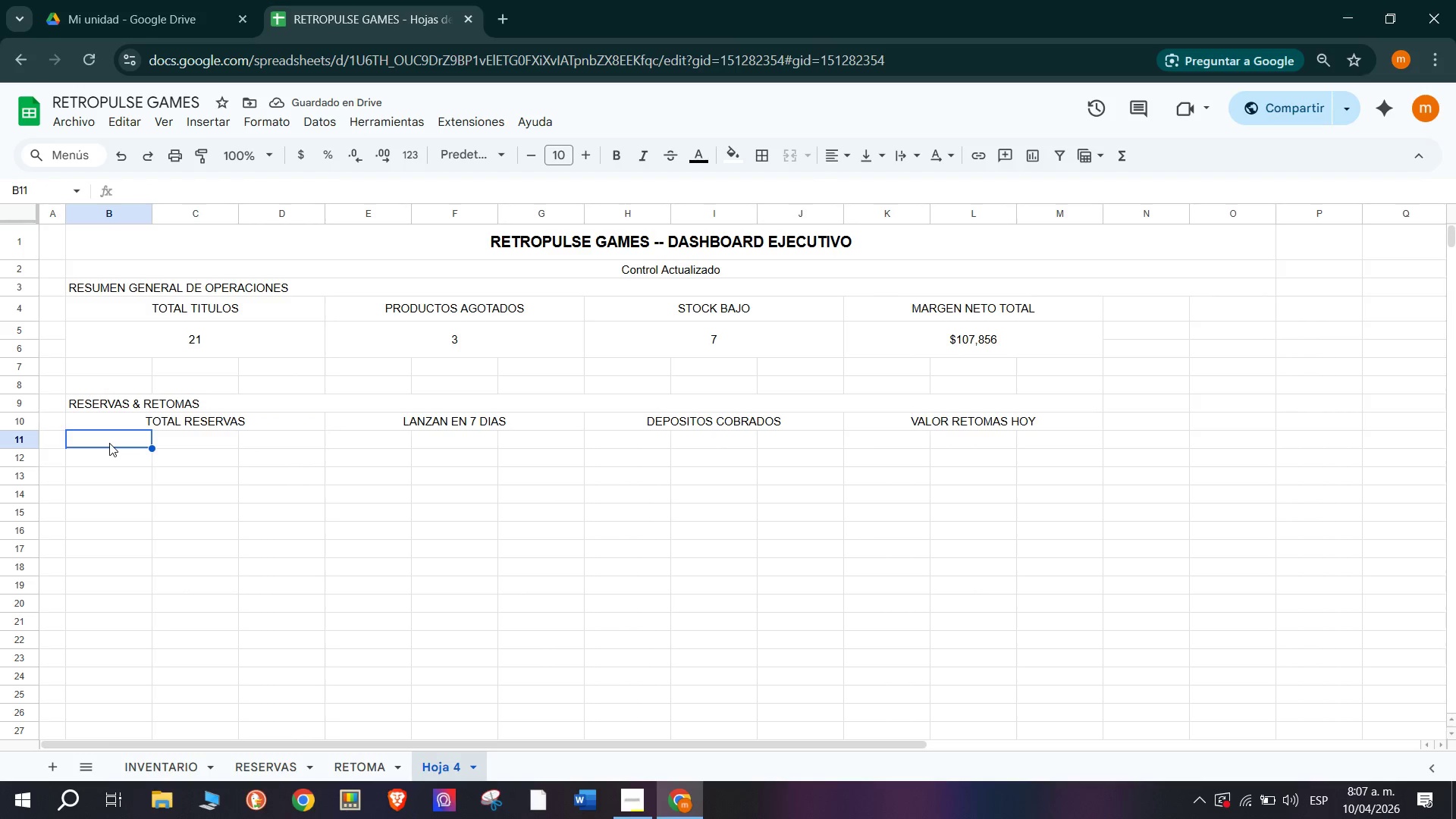 
left_click_drag(start_coordinate=[93, 438], to_coordinate=[285, 452])
 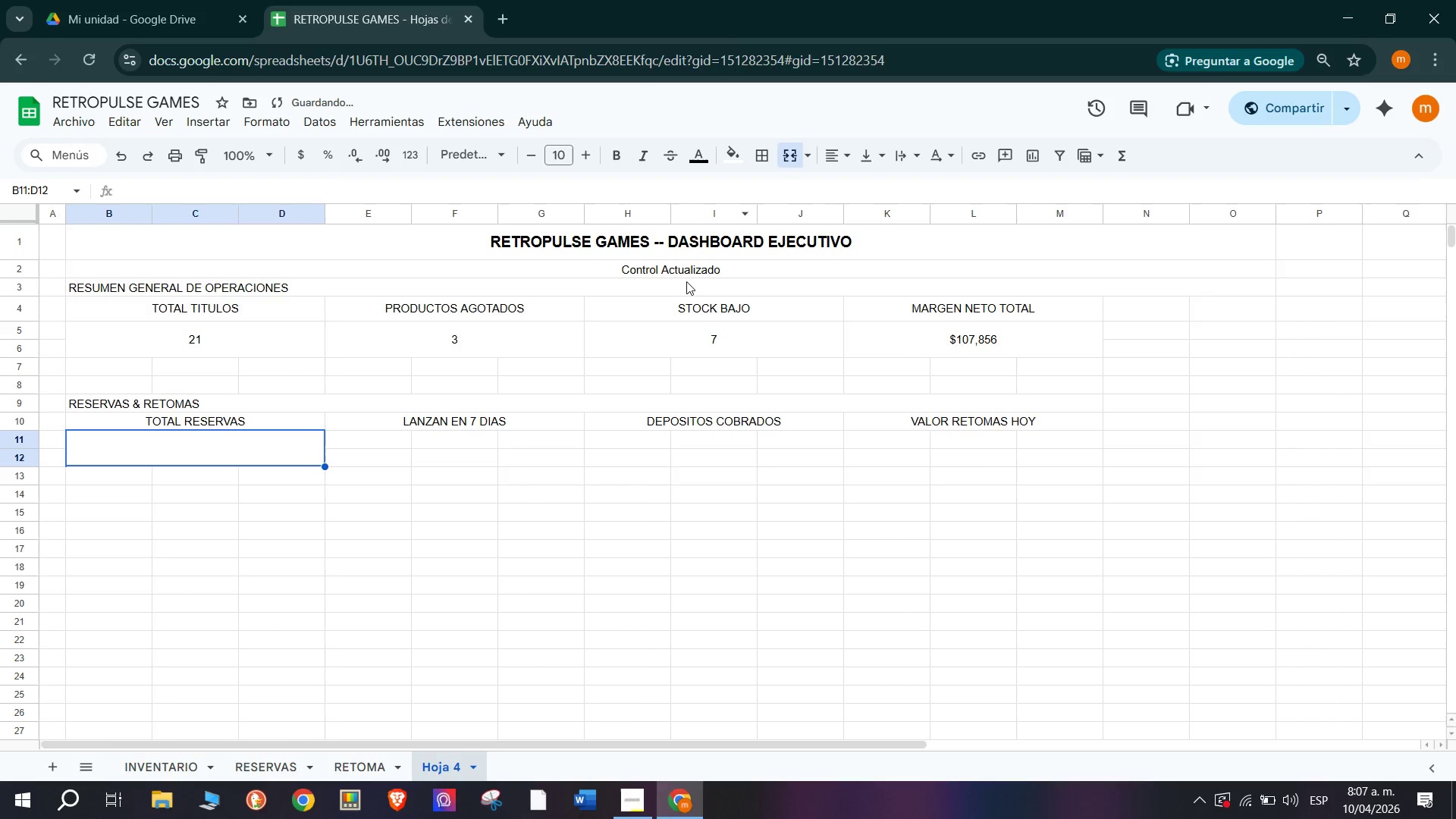 
left_click_drag(start_coordinate=[383, 433], to_coordinate=[562, 464])
 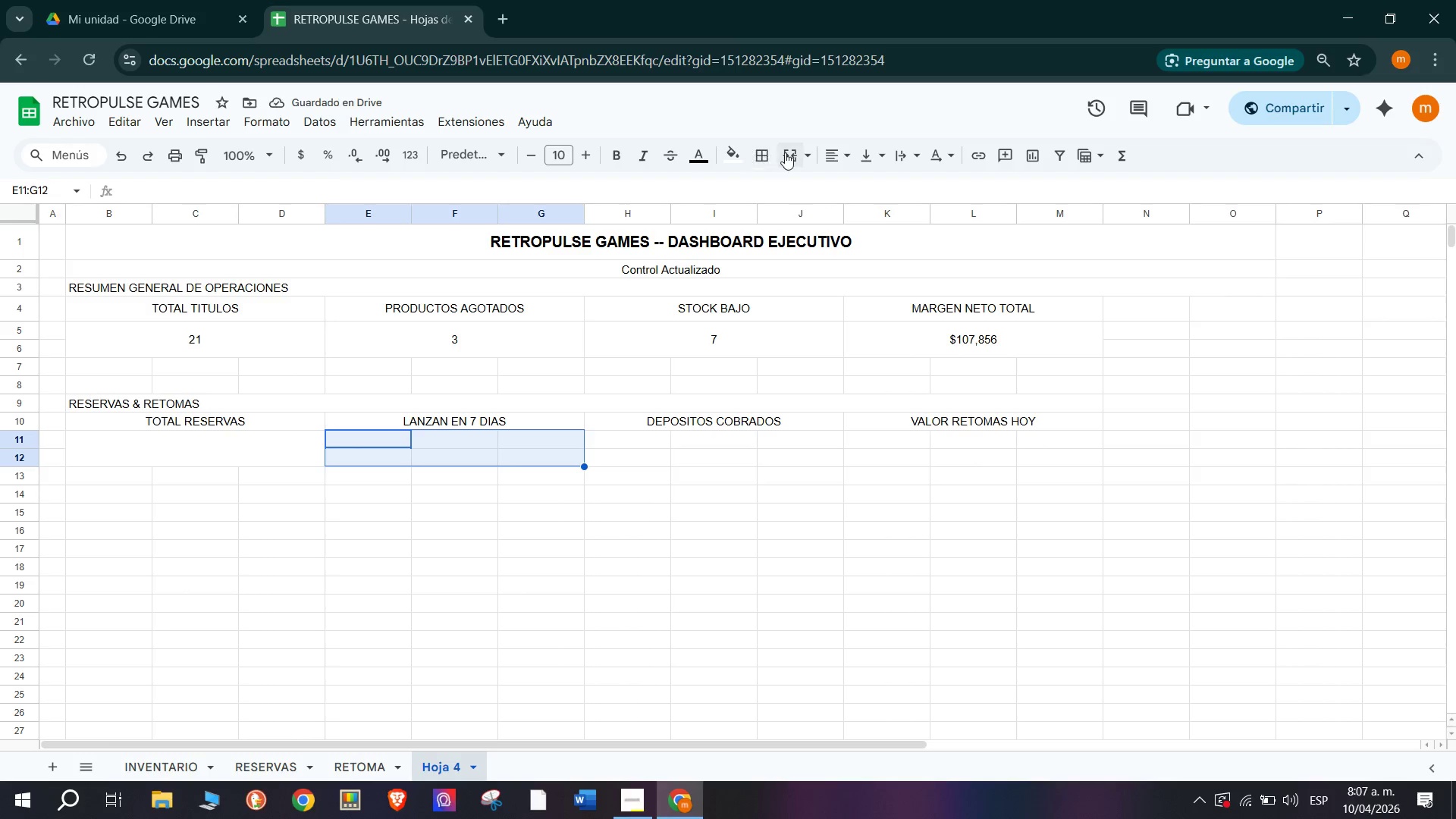 
left_click([787, 151])
 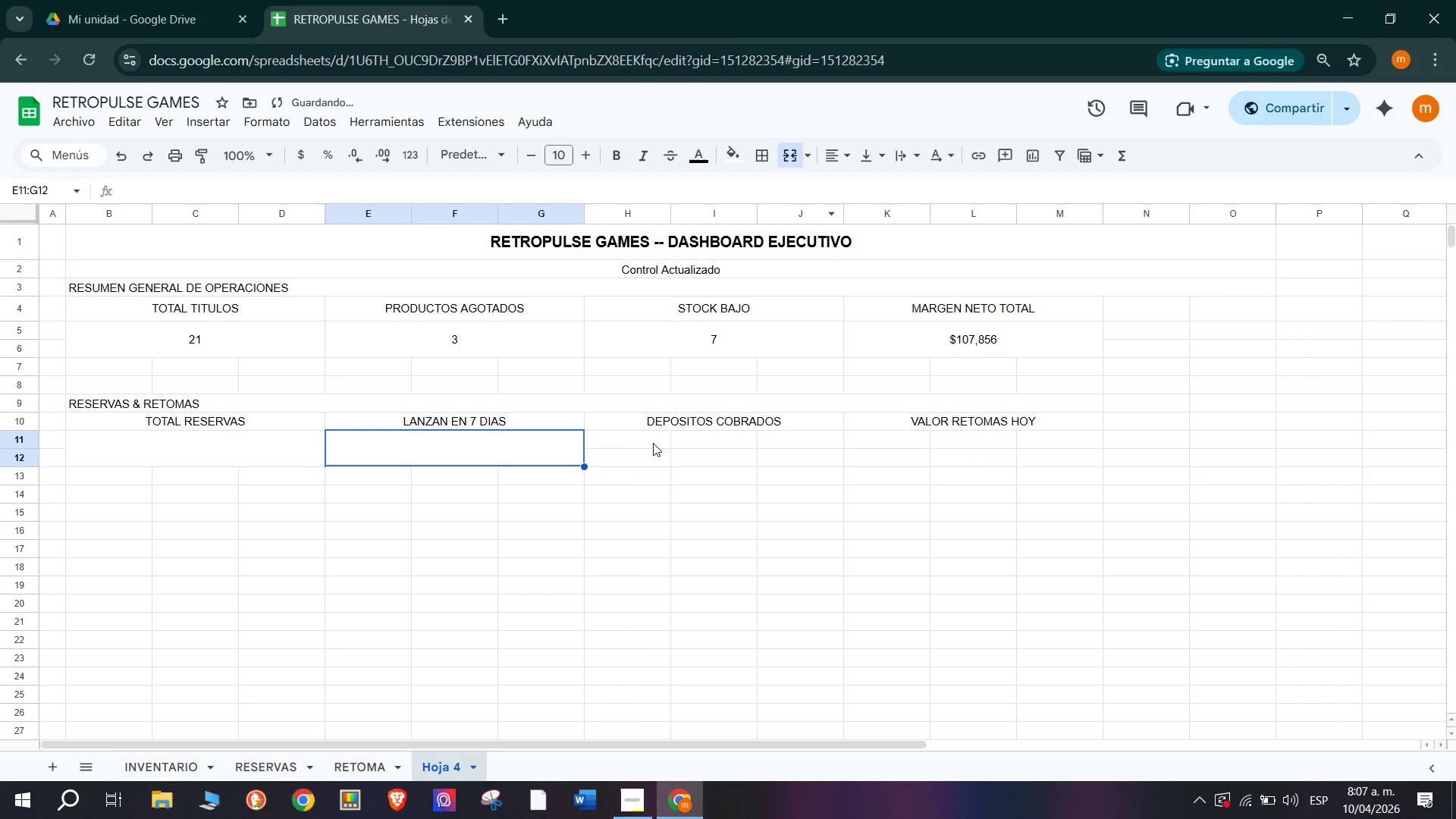 
left_click_drag(start_coordinate=[633, 444], to_coordinate=[795, 460])
 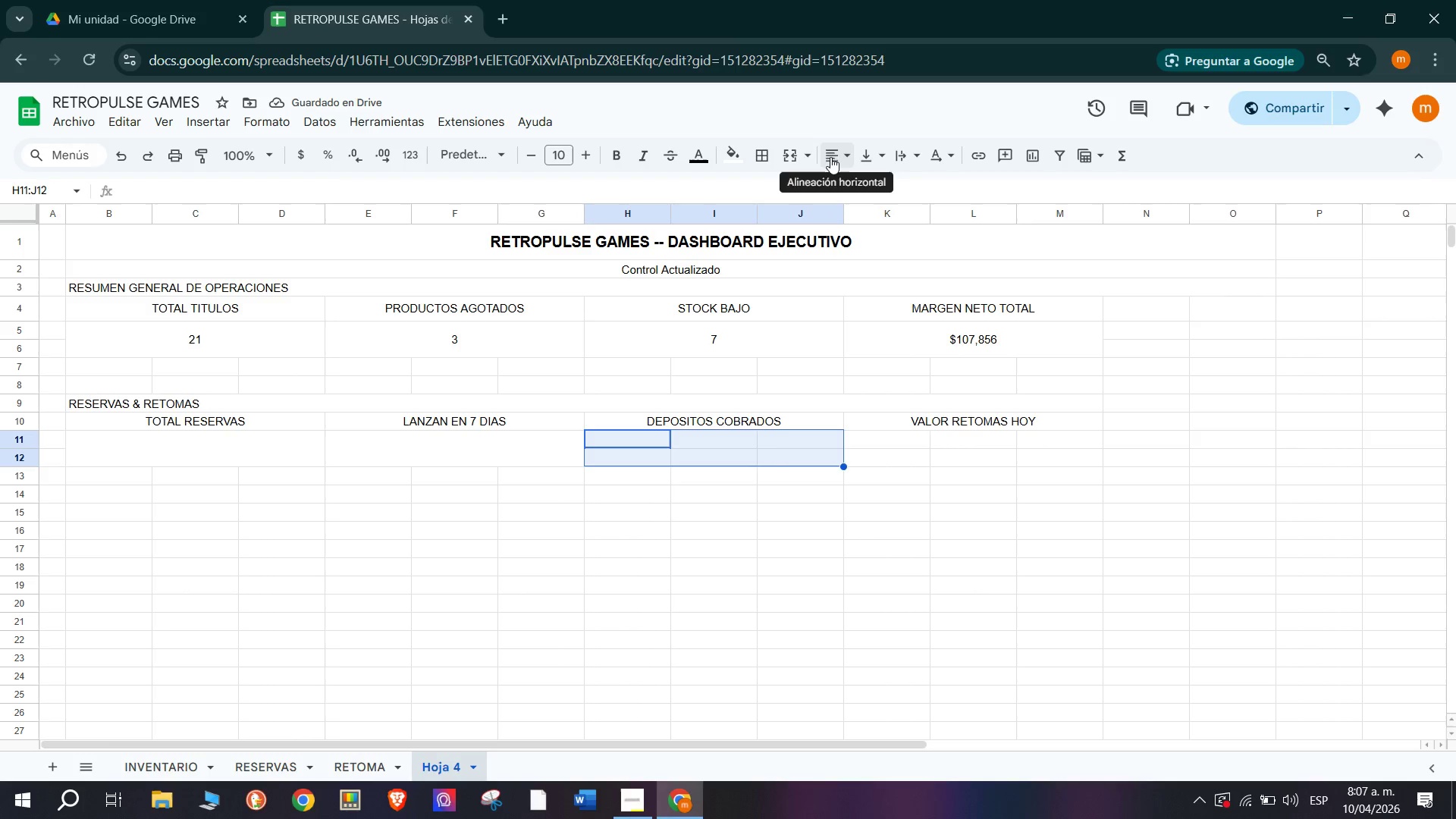 
left_click([792, 162])
 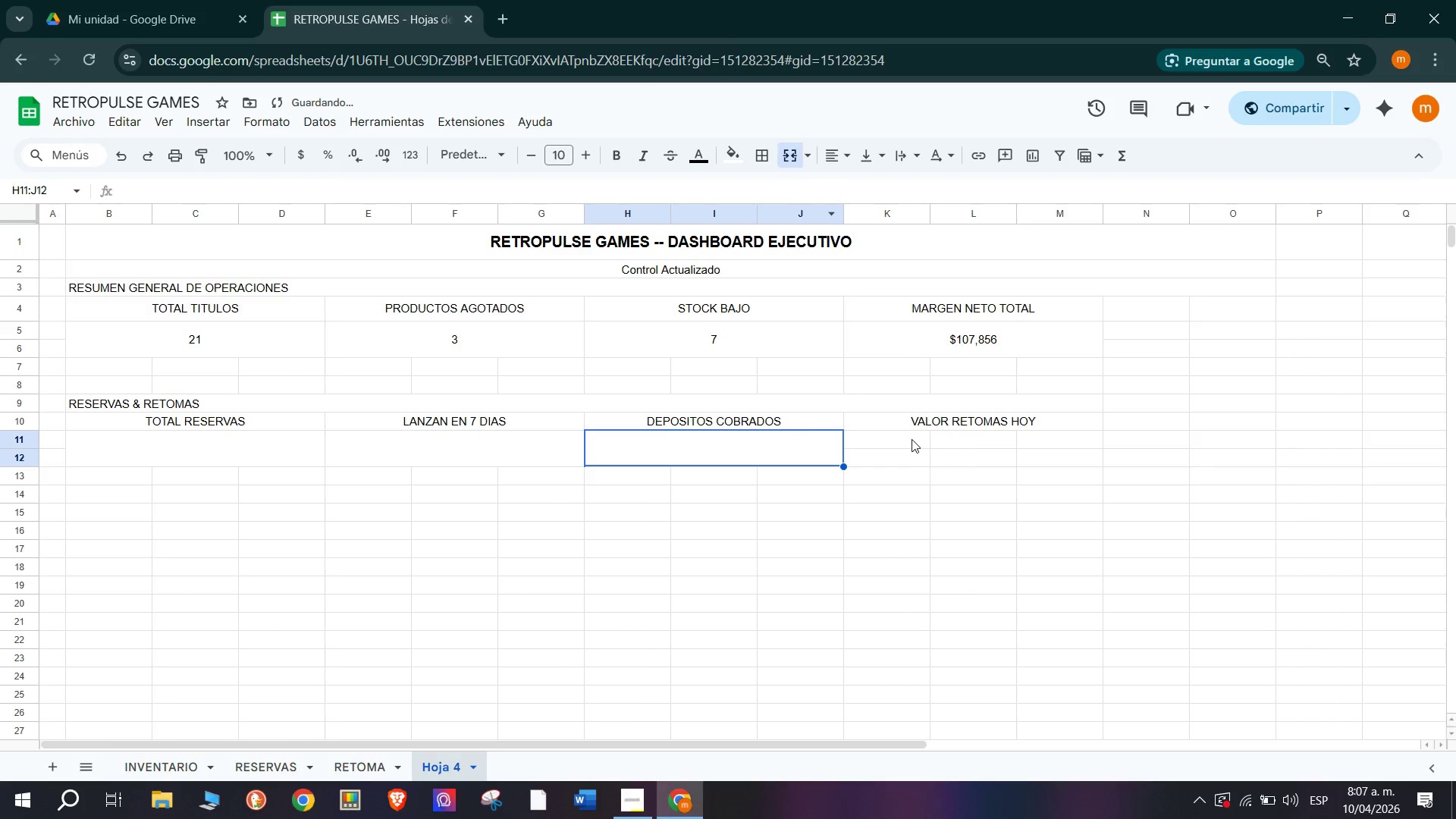 
left_click_drag(start_coordinate=[912, 439], to_coordinate=[1055, 460])
 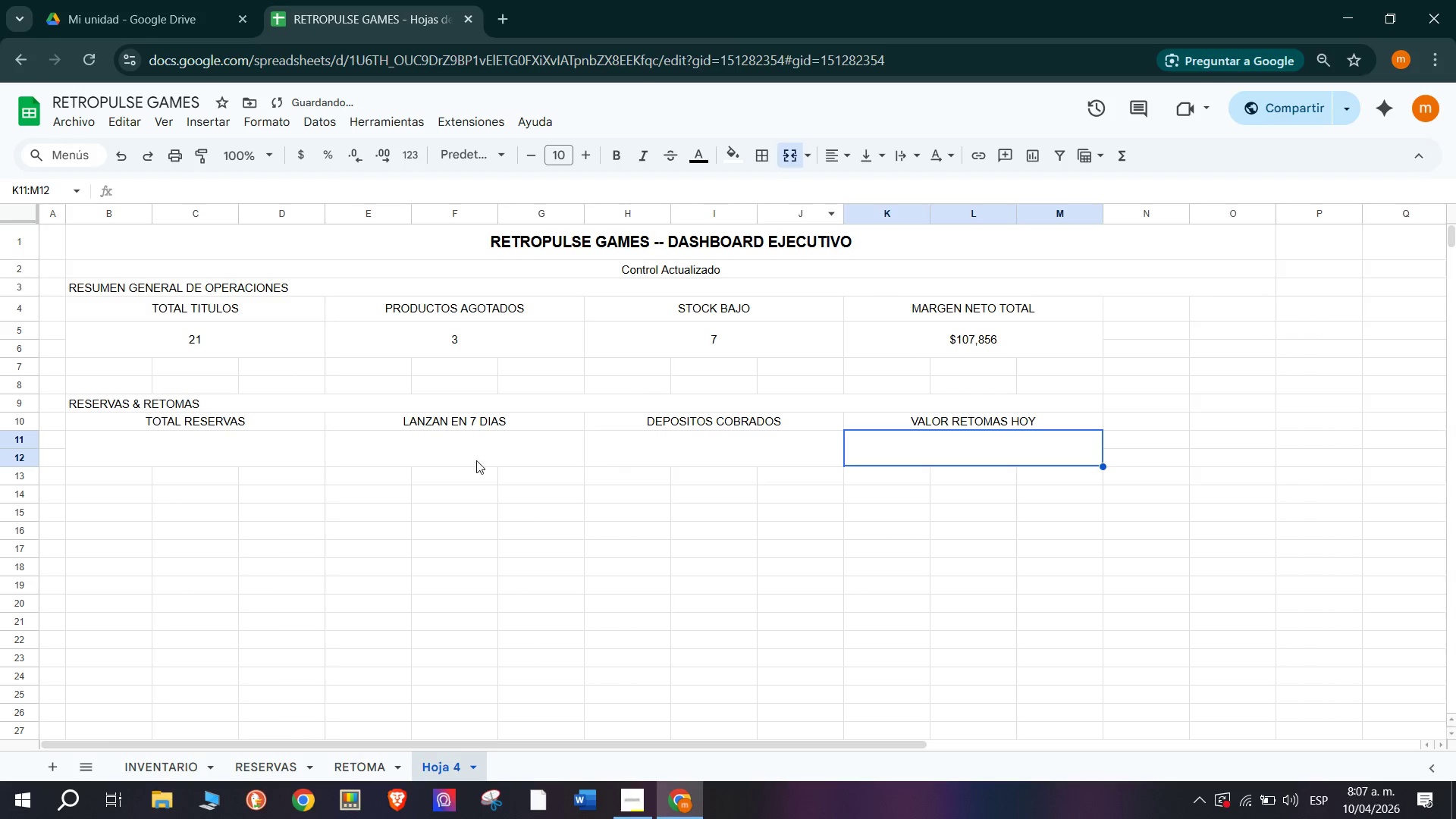 
scroll: coordinate [237, 439], scroll_direction: up, amount: 3.0
 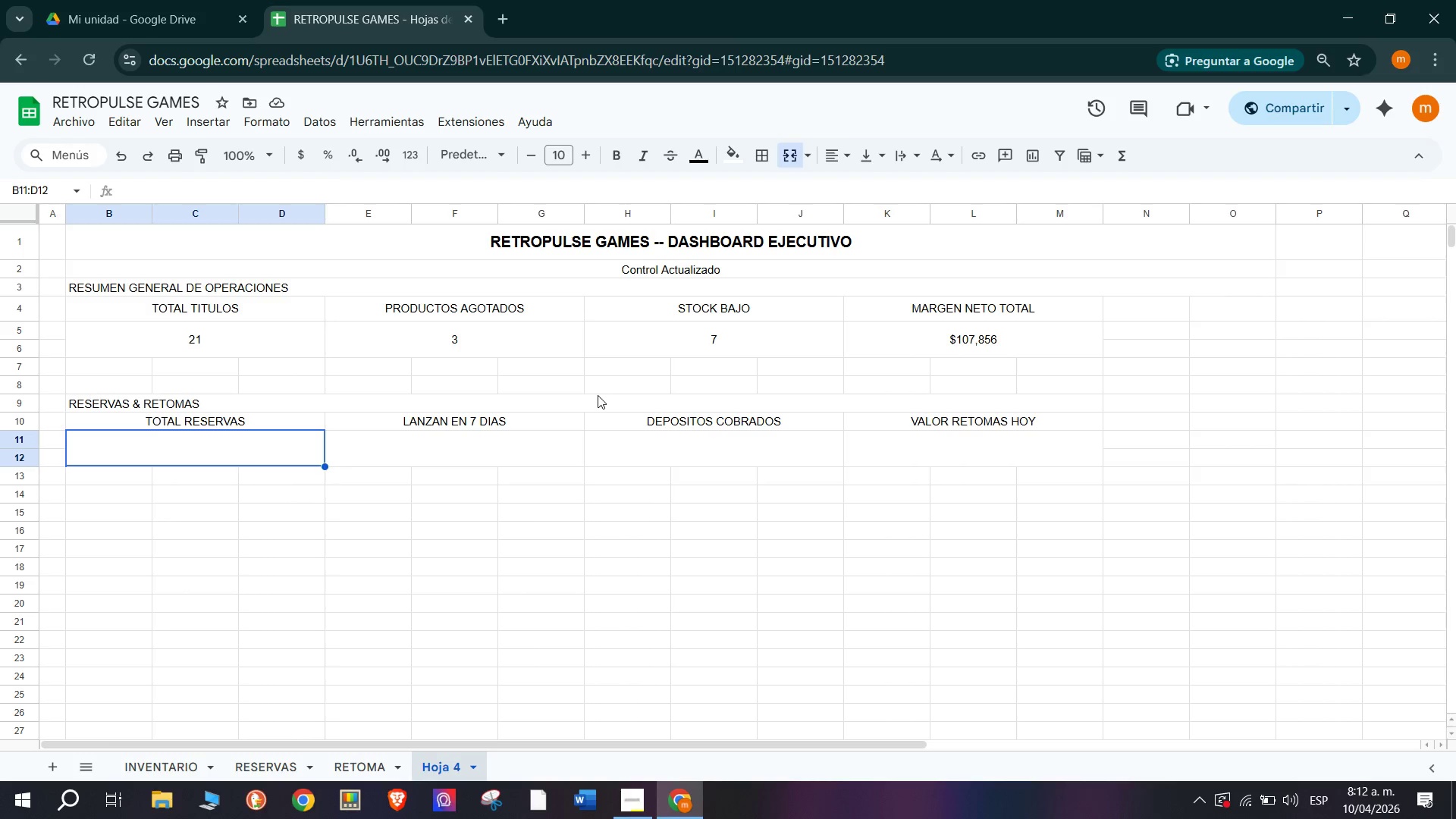 
wait(269.22)
 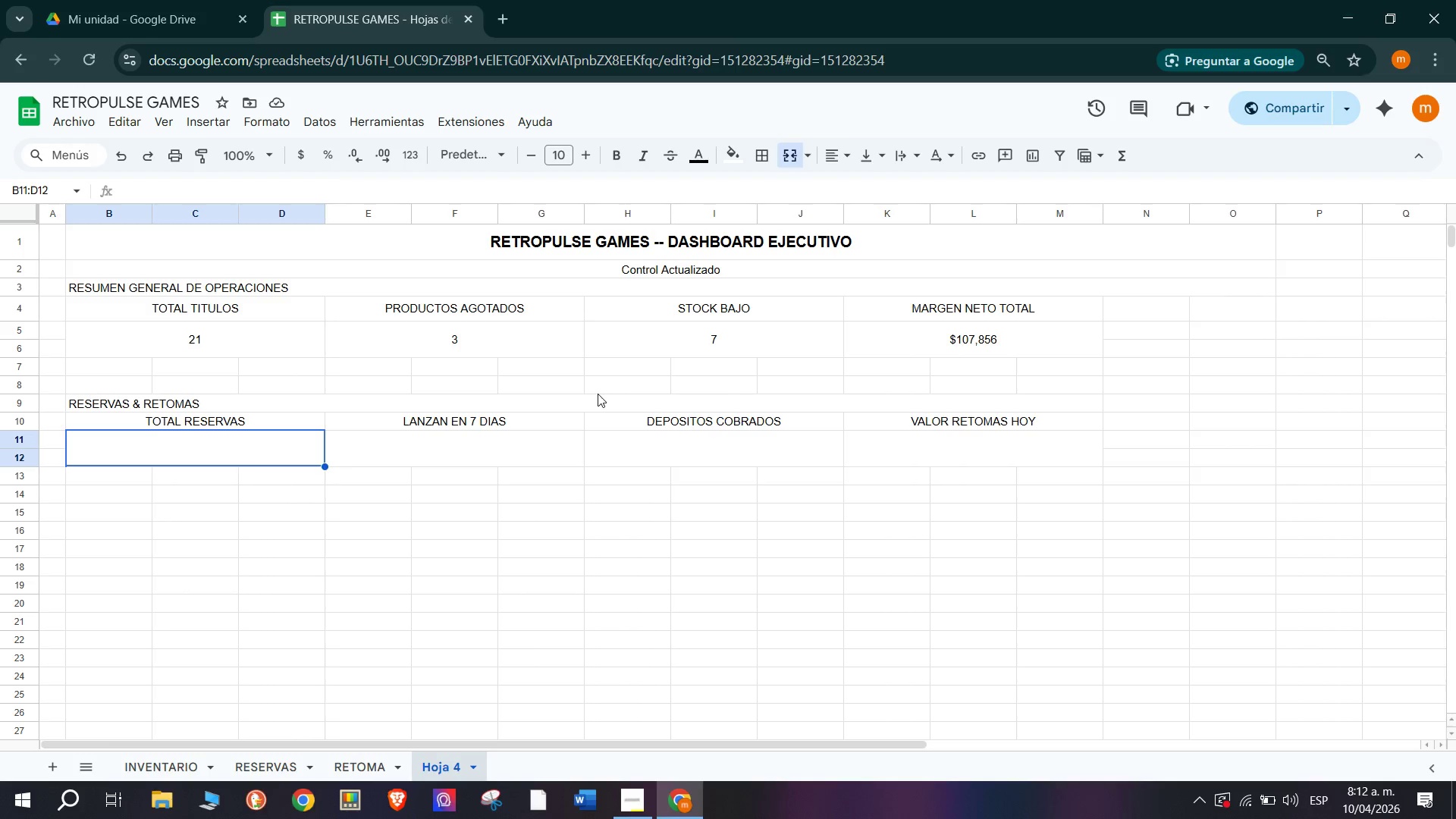 
type()CONTAR)
 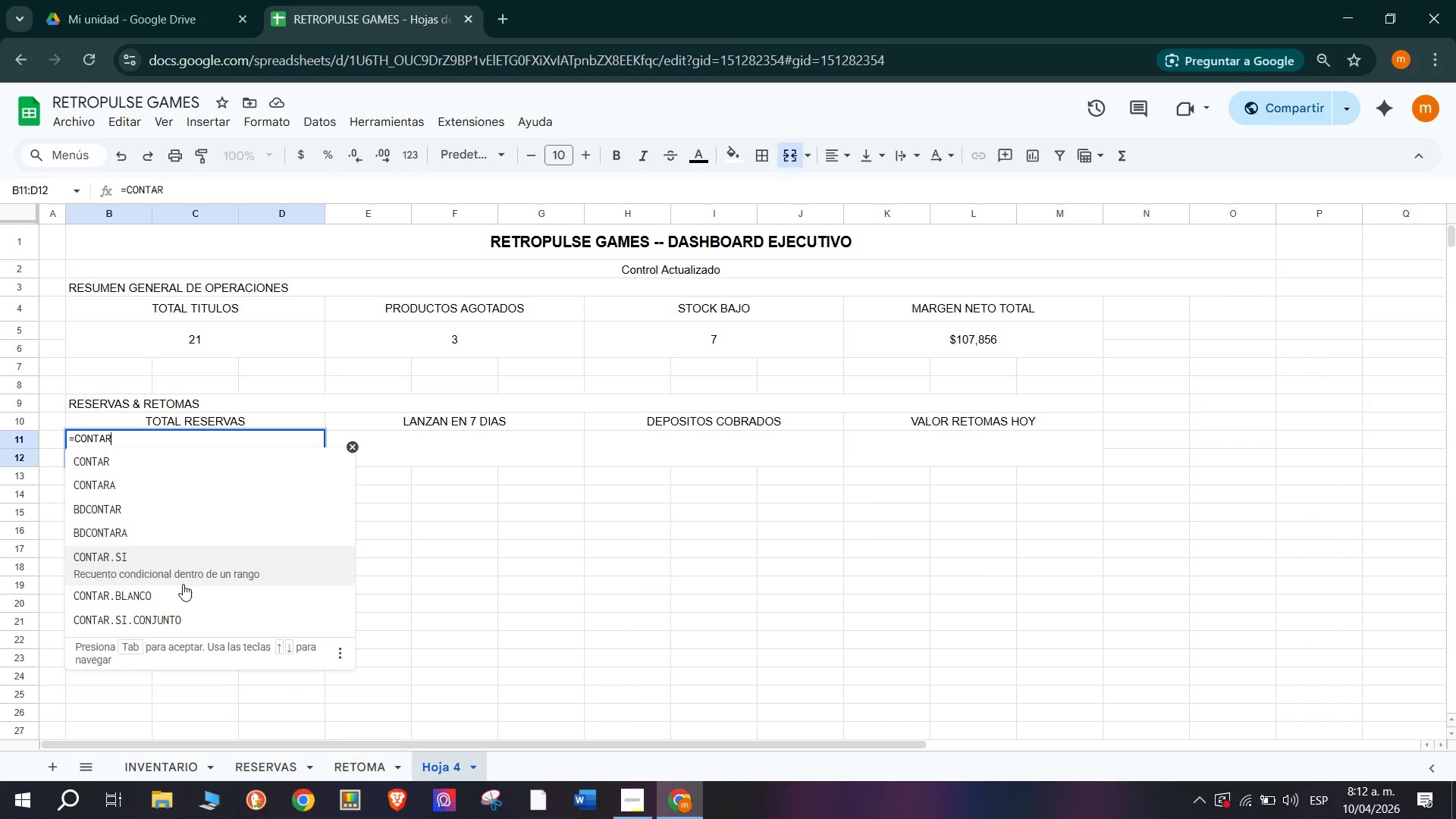 
left_click([185, 572])
 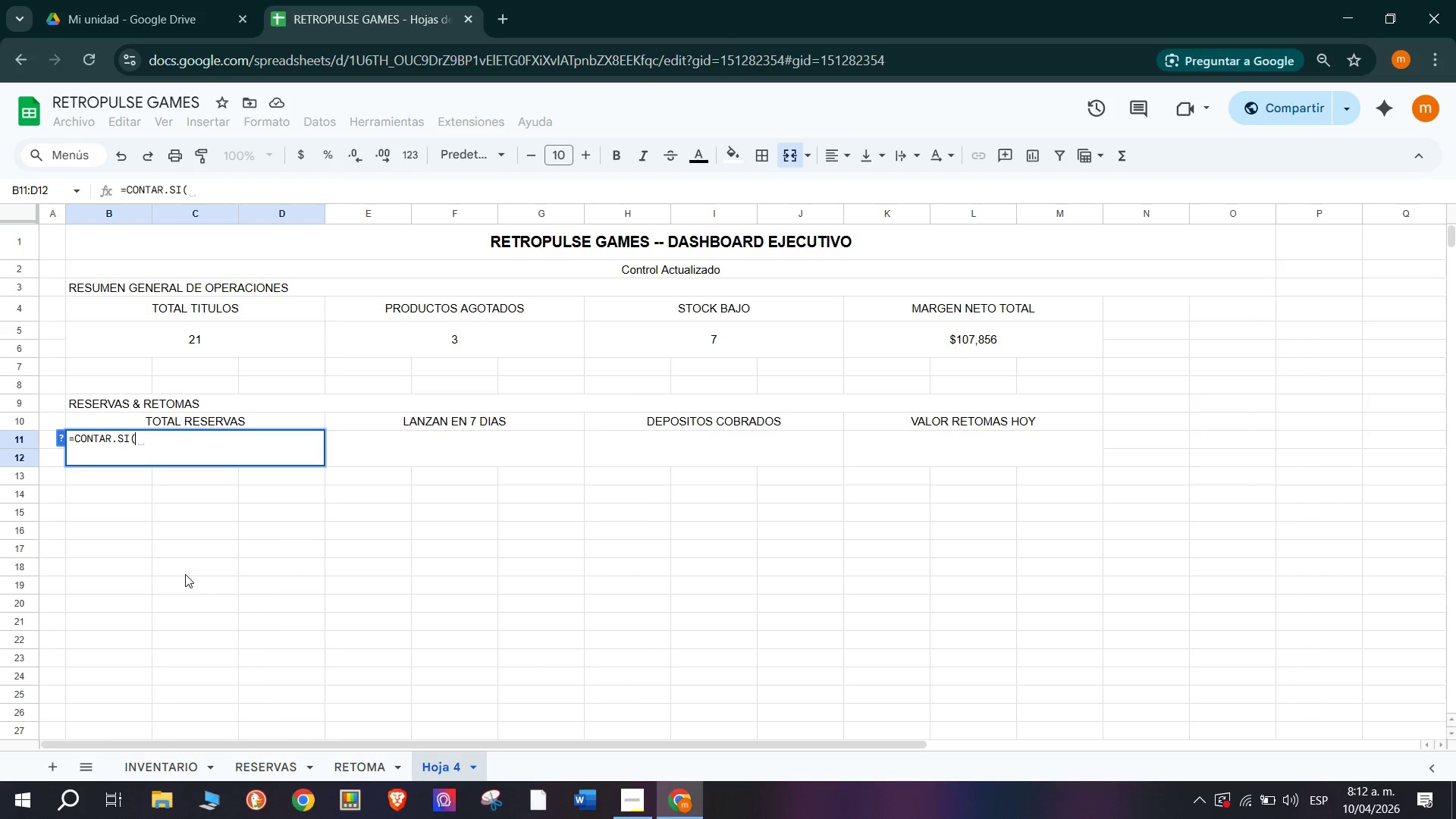 
left_click([268, 754])
 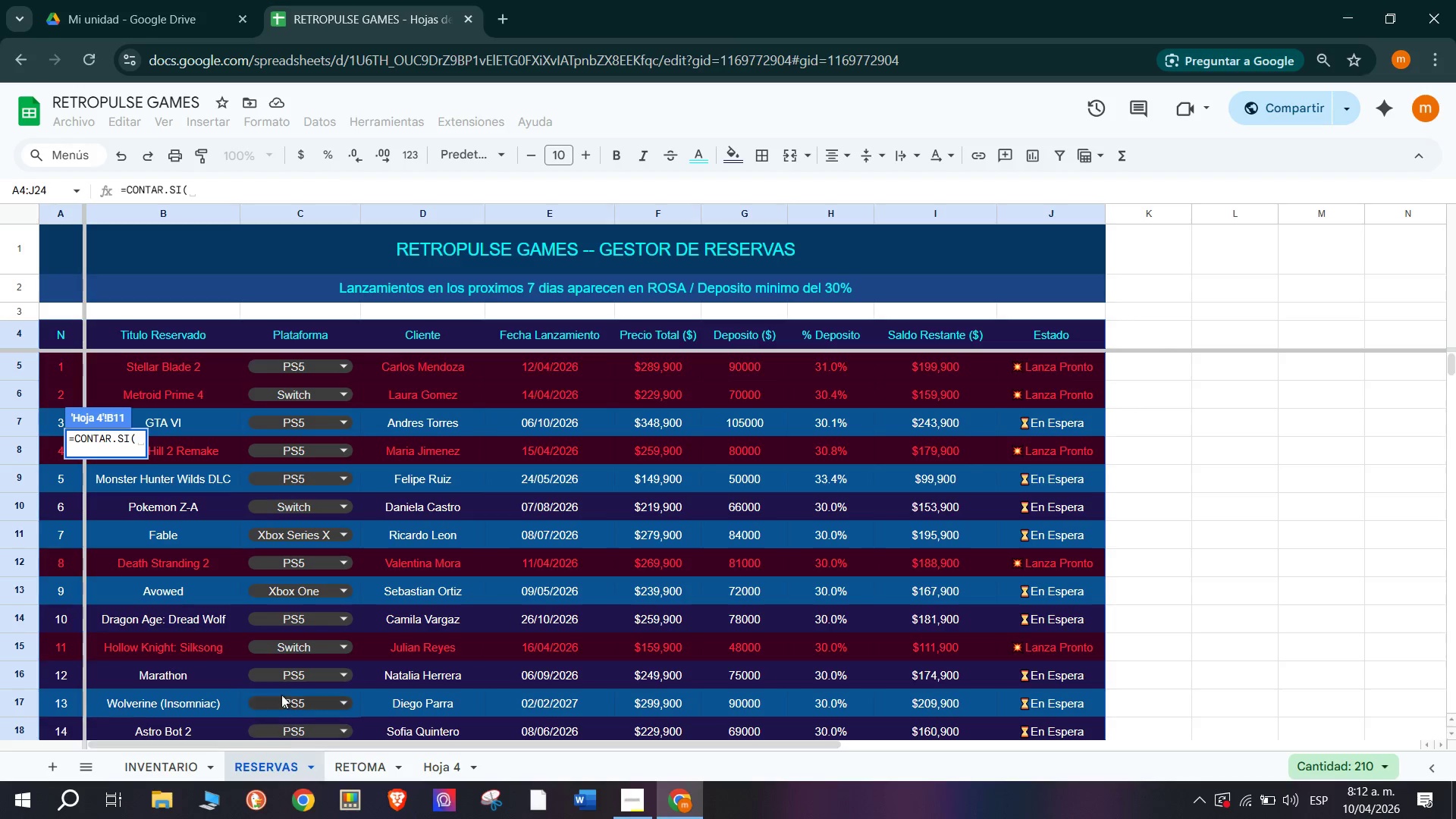 
wait(6.23)
 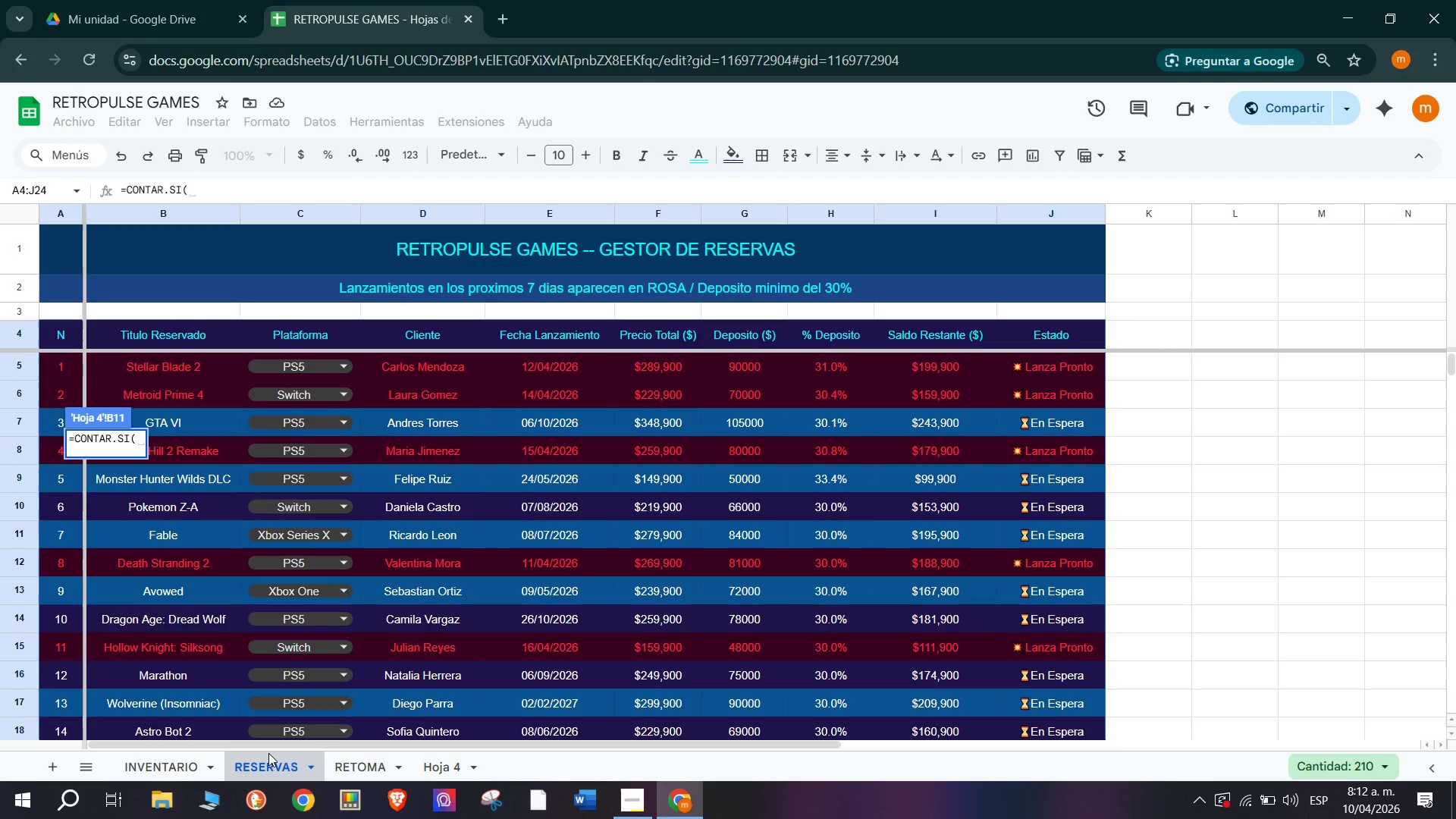 
scroll: coordinate [411, 369], scroll_direction: up, amount: 1.0
 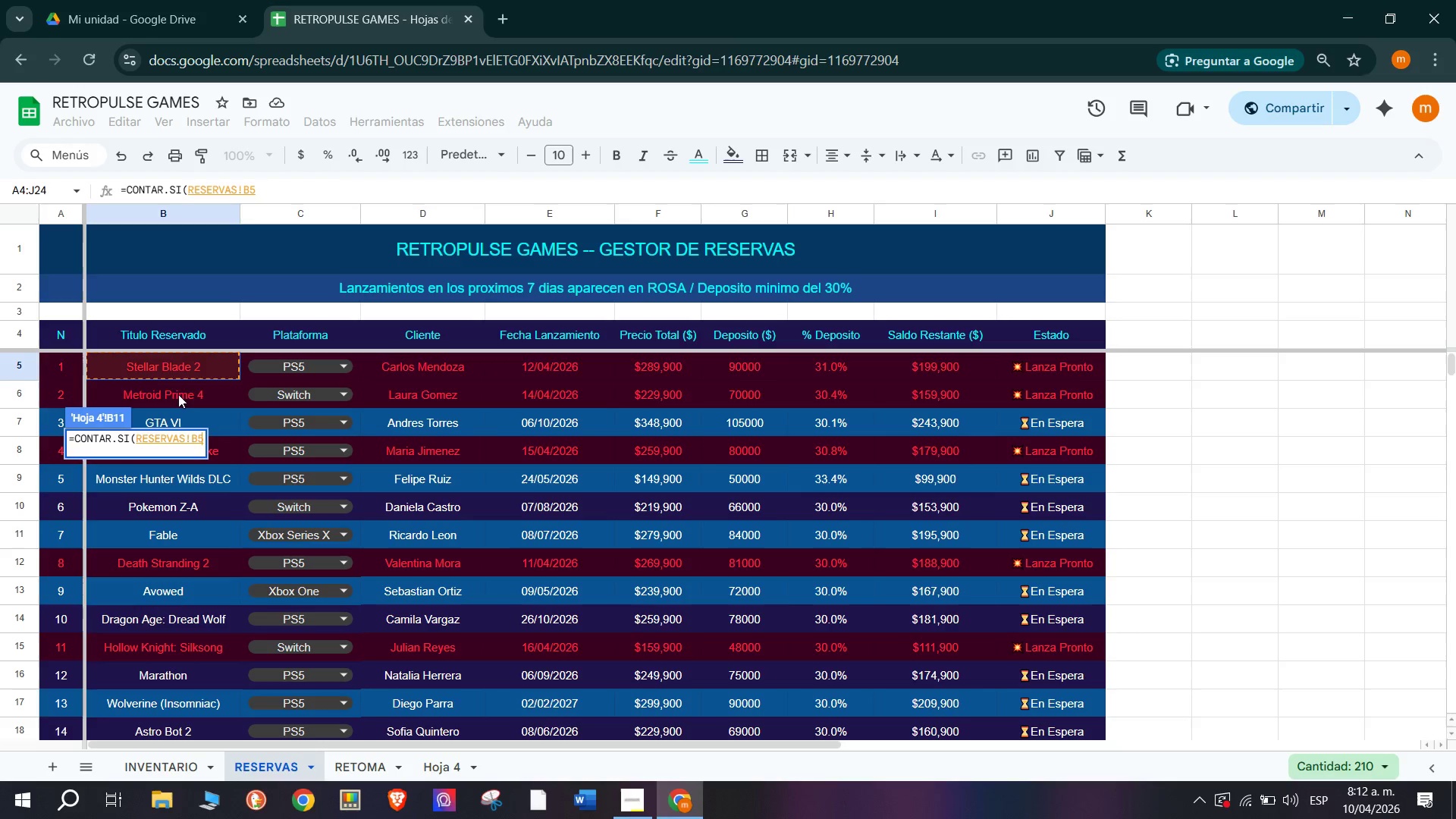 
type(>B24()
 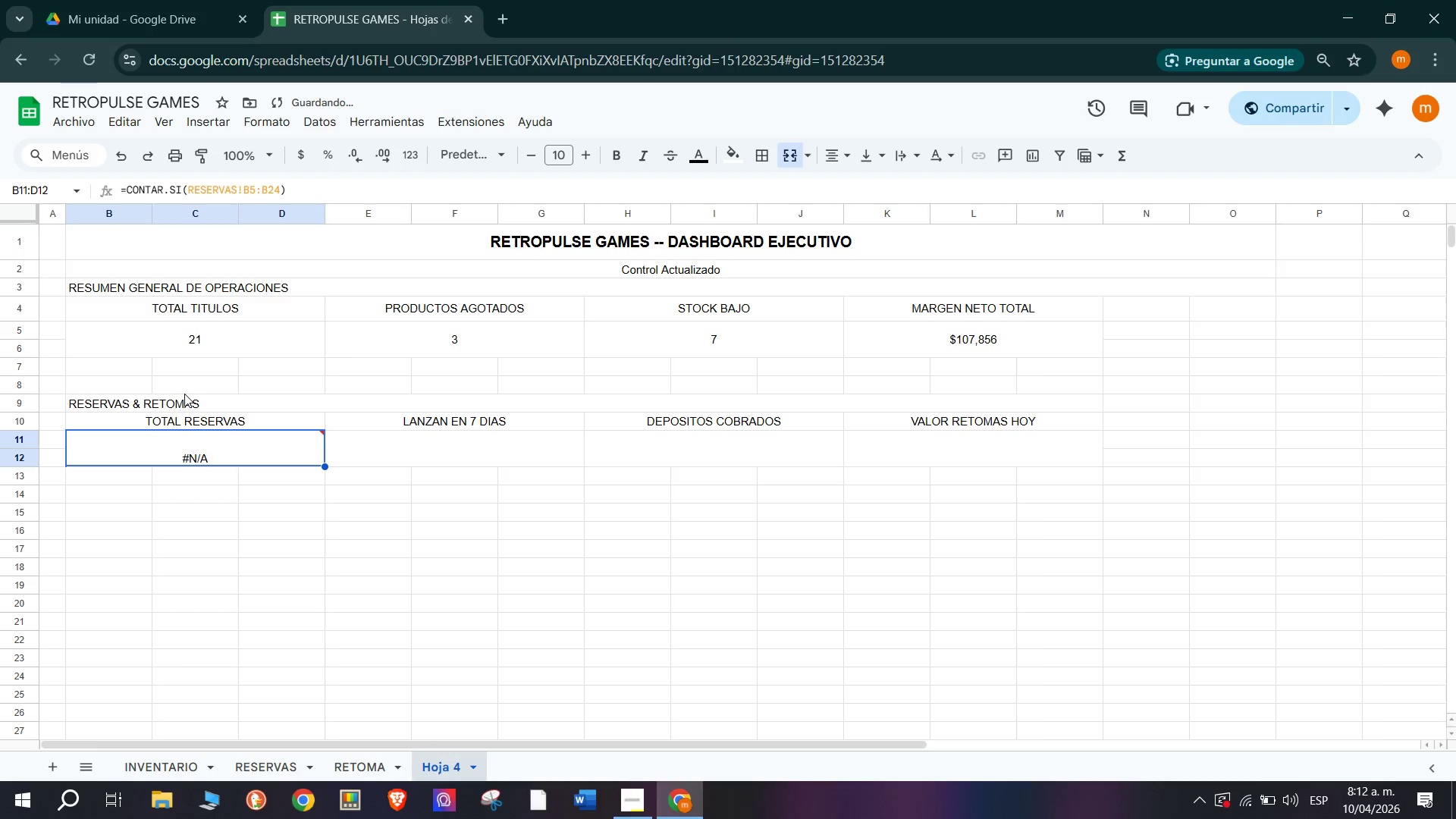 
 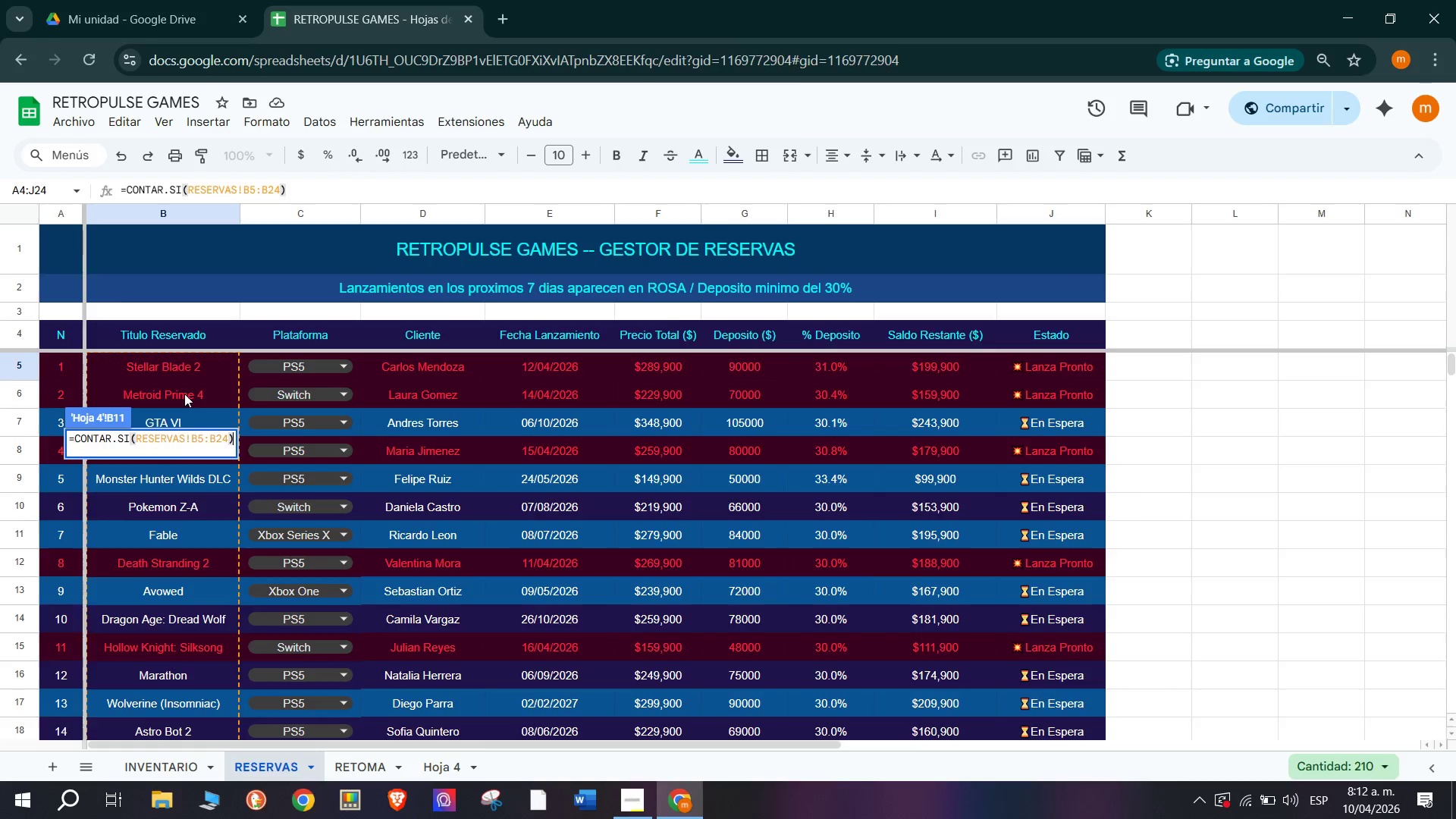 
key(Enter)
 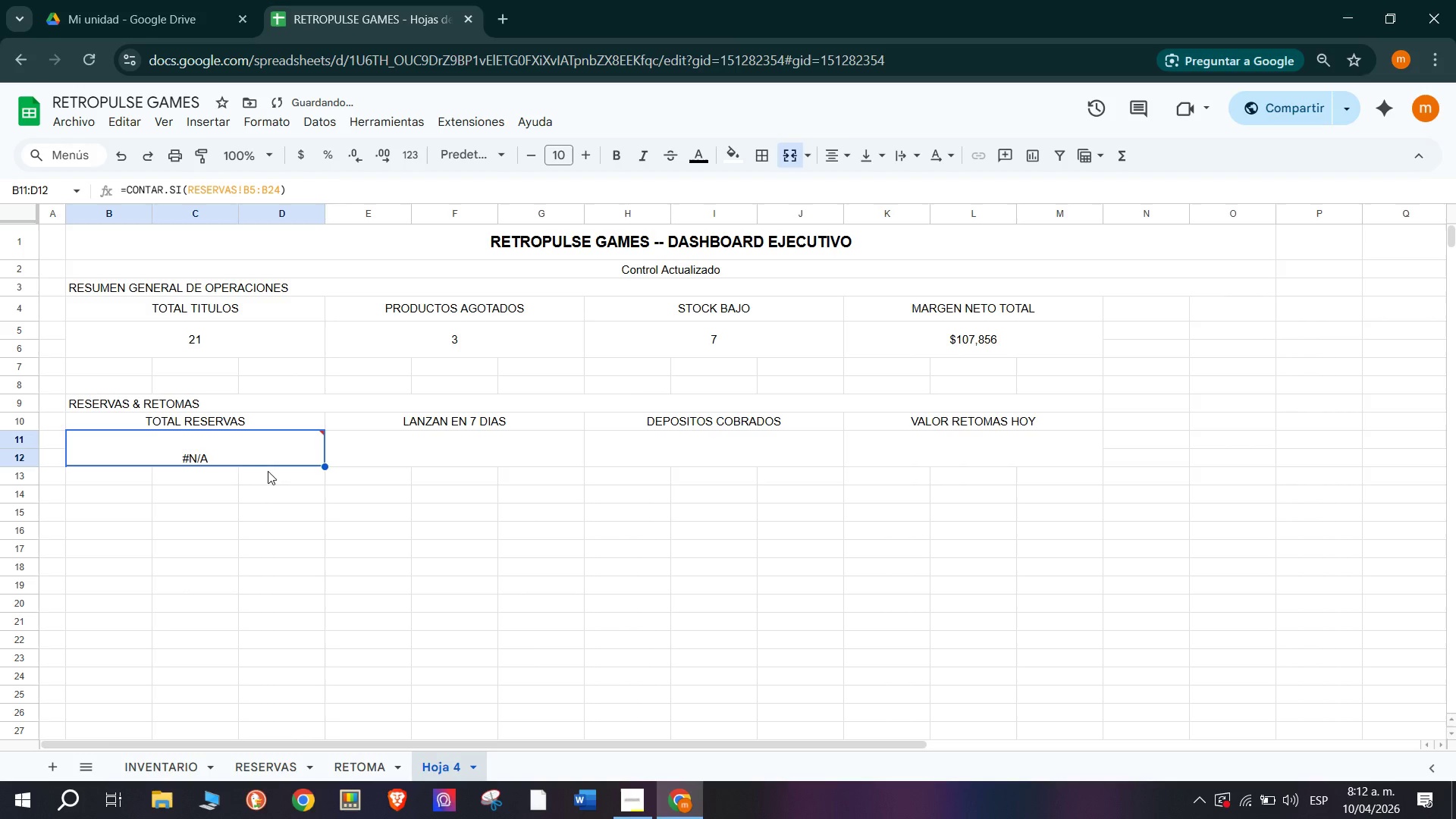 
left_click([246, 447])
 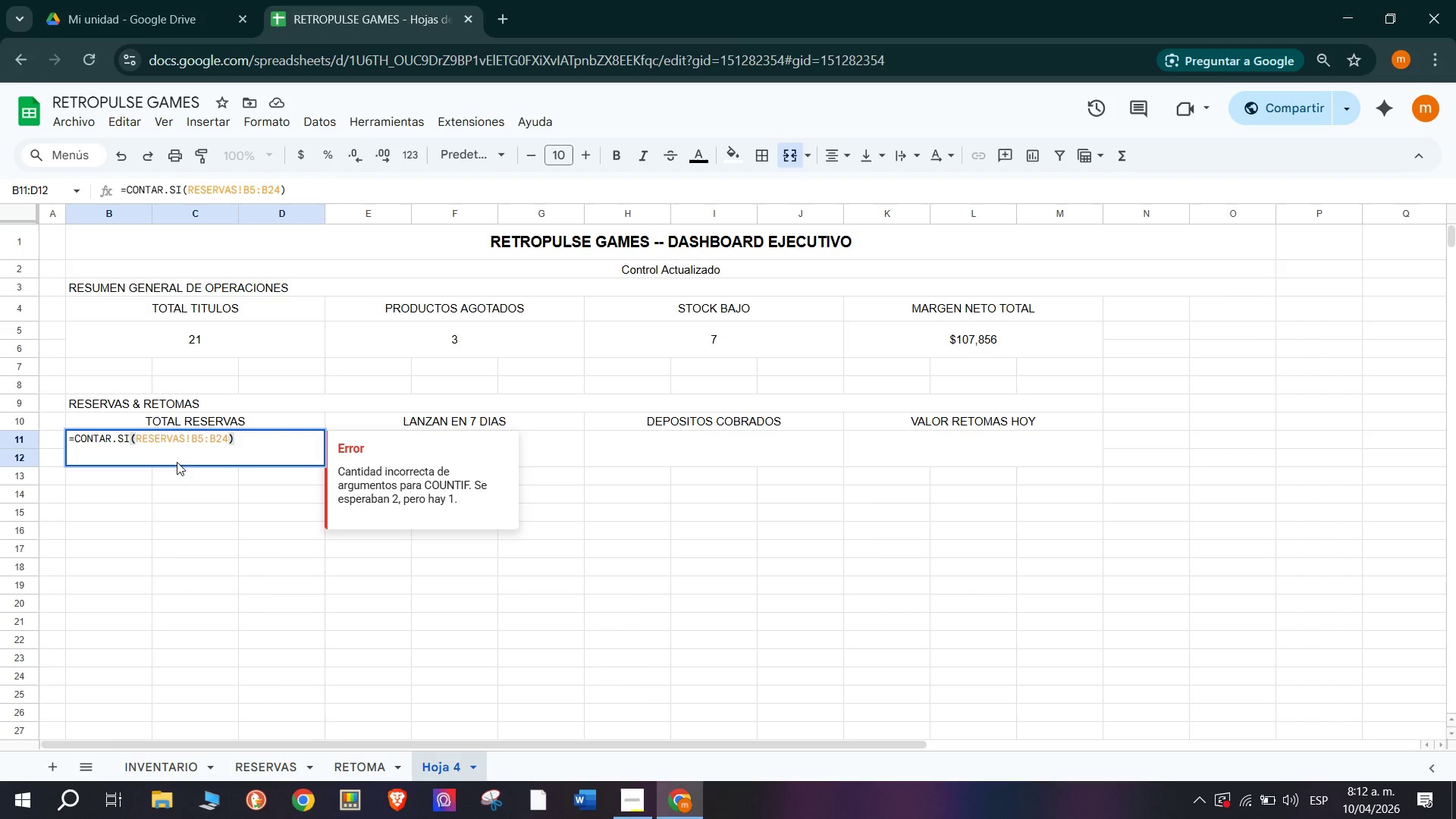 
wait(11.11)
 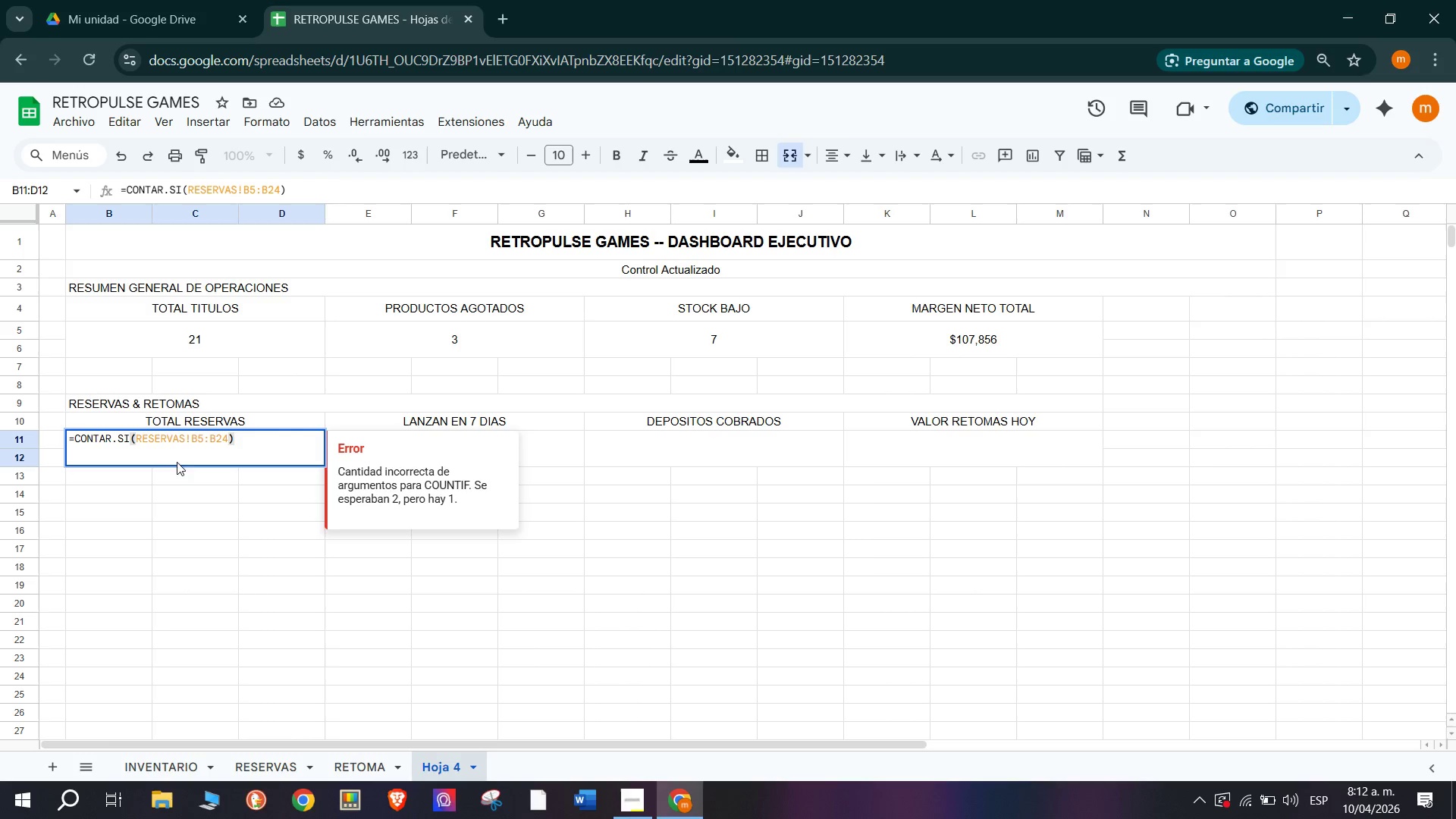 
double_click([210, 450])
 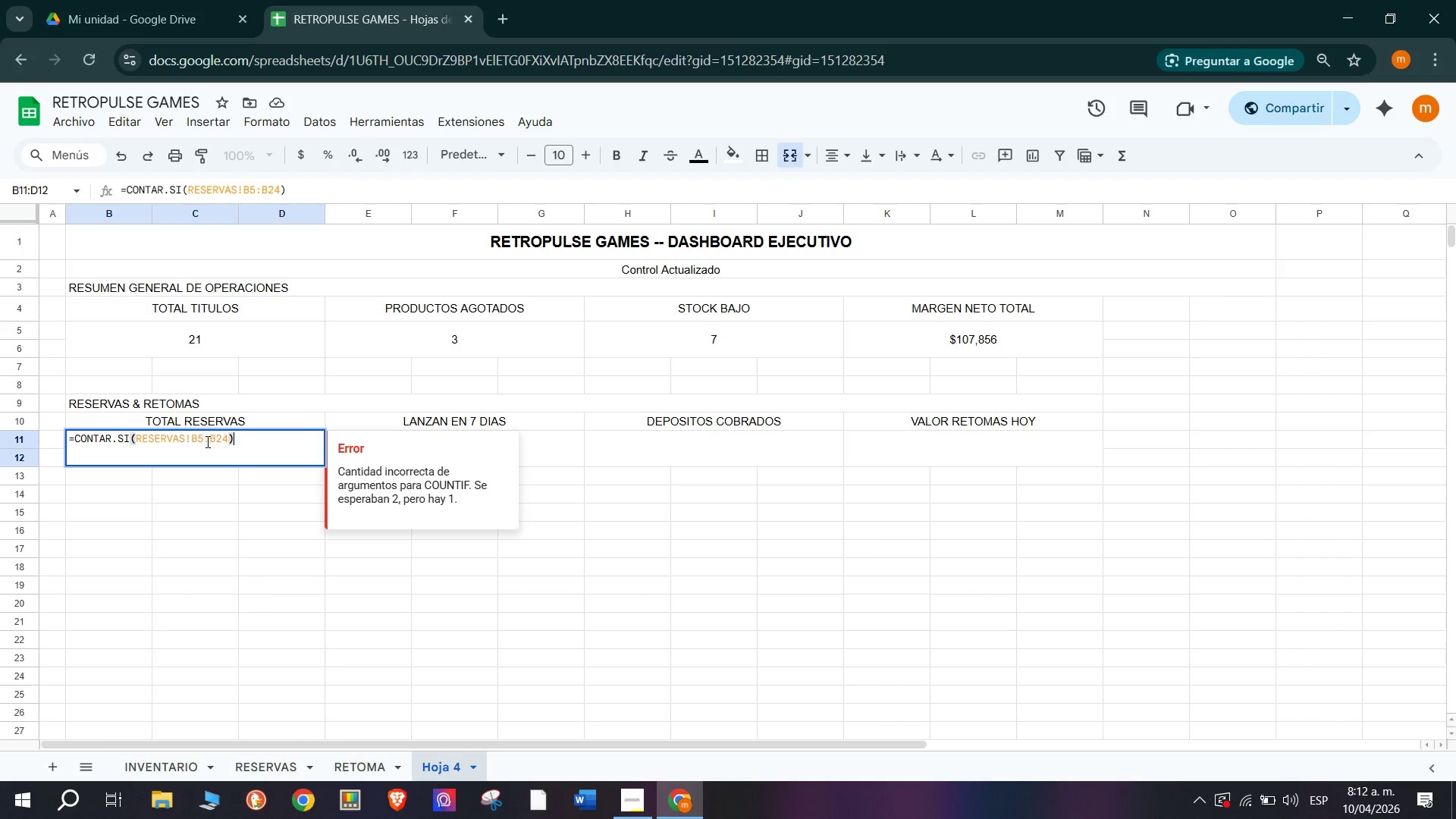 
wait(9.72)
 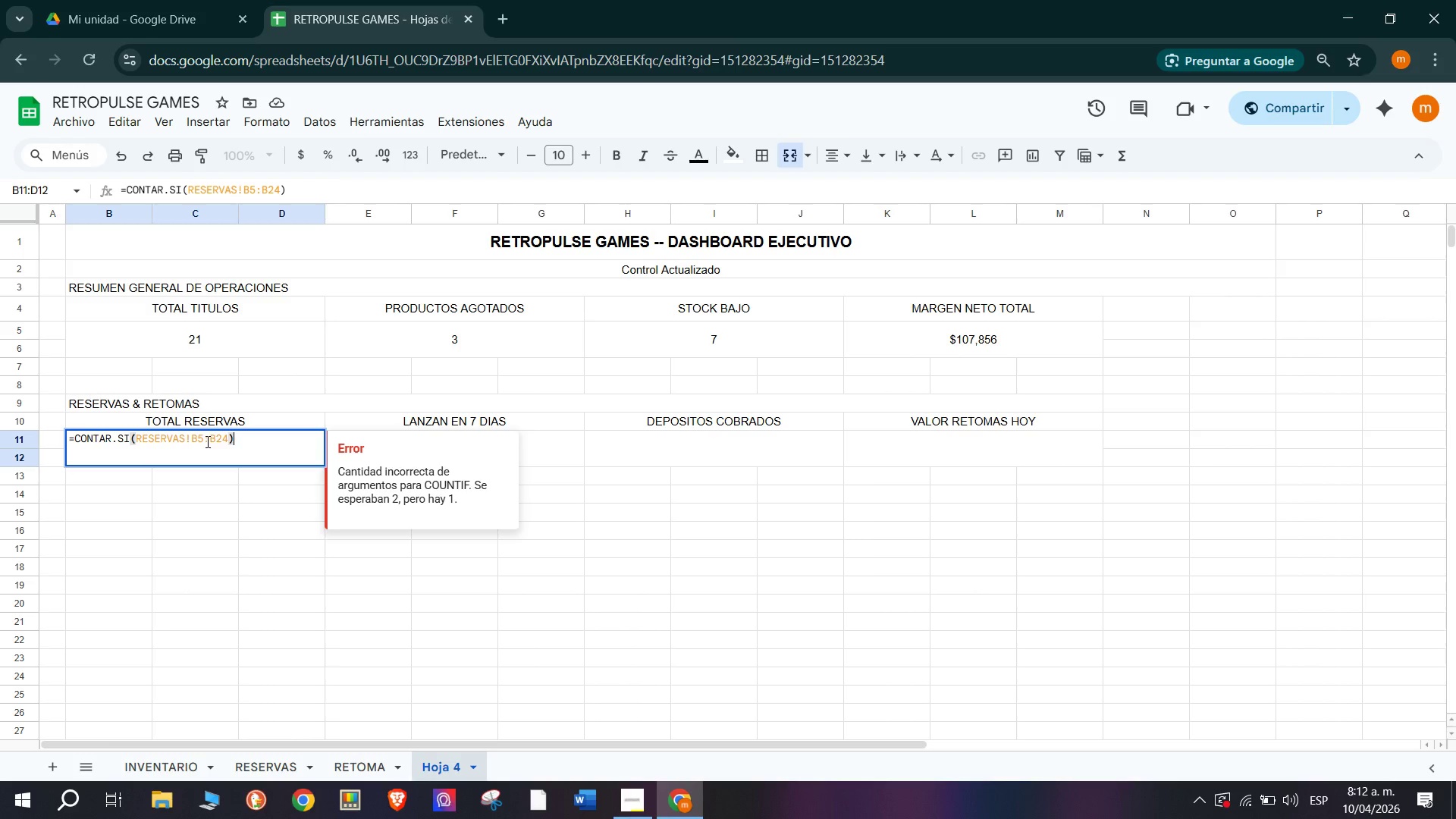 
scroll: coordinate [159, 436], scroll_direction: down, amount: 1.0
 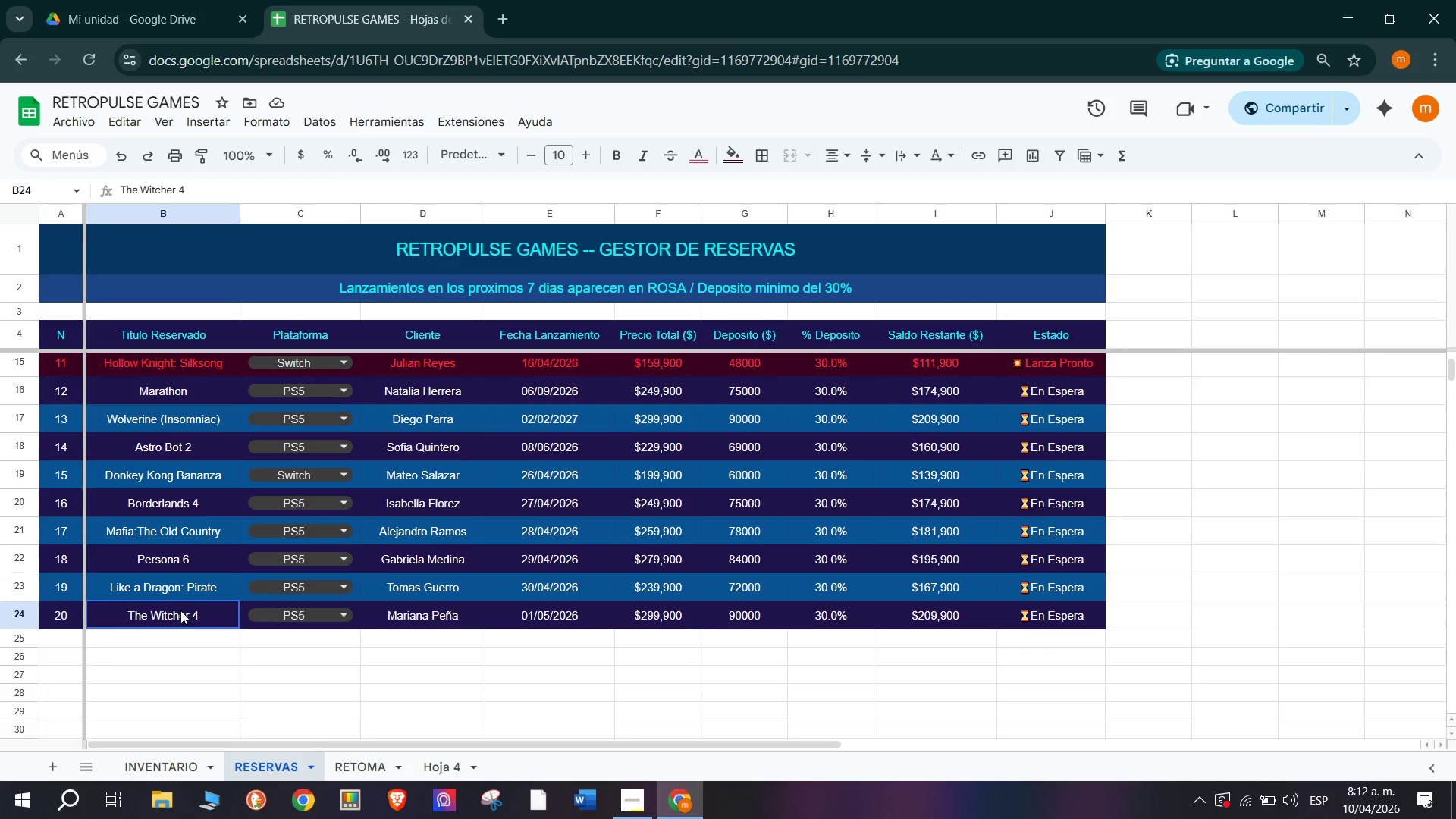 
scroll: coordinate [180, 608], scroll_direction: up, amount: 6.0
 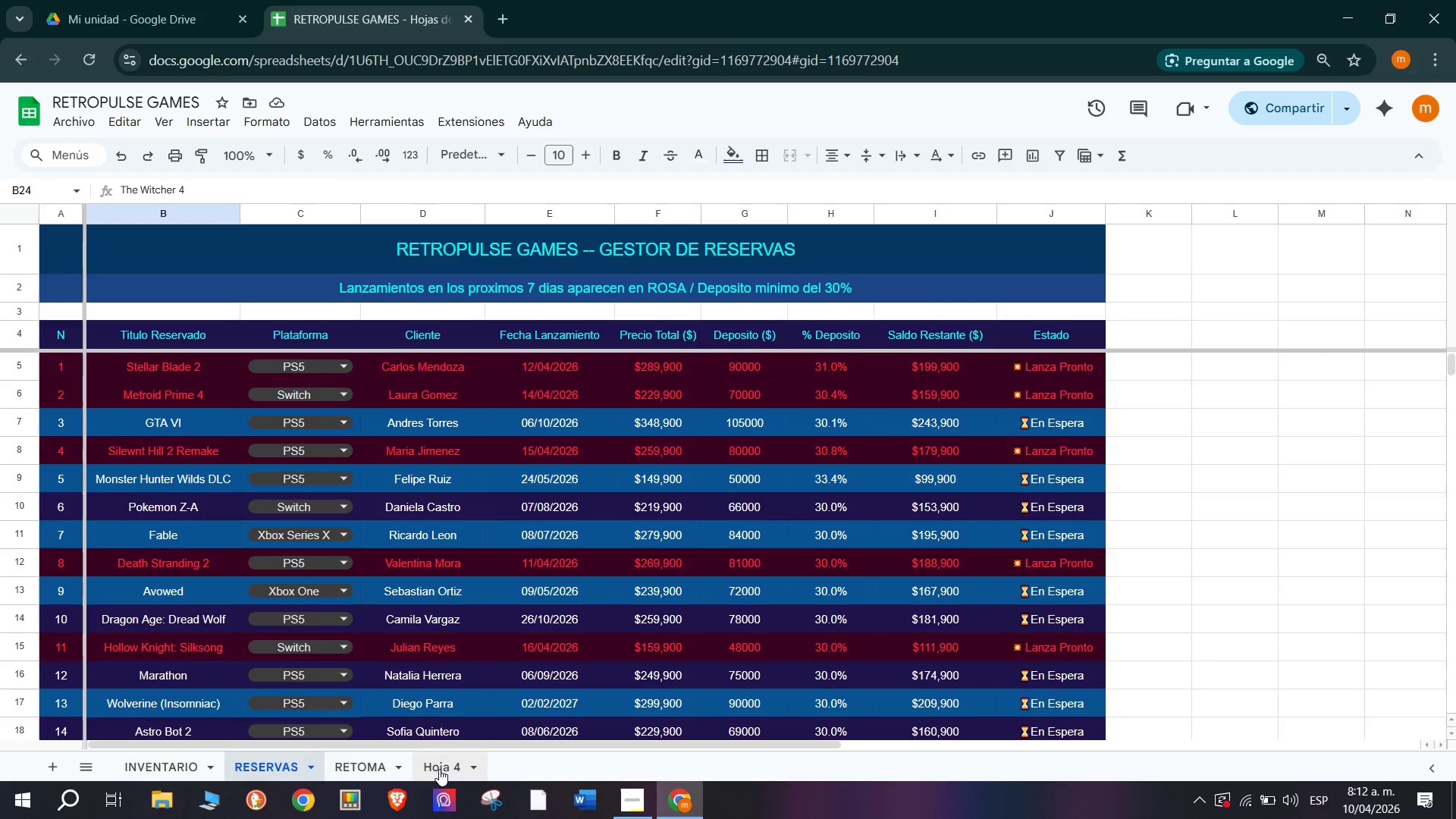 
left_click([439, 768])
 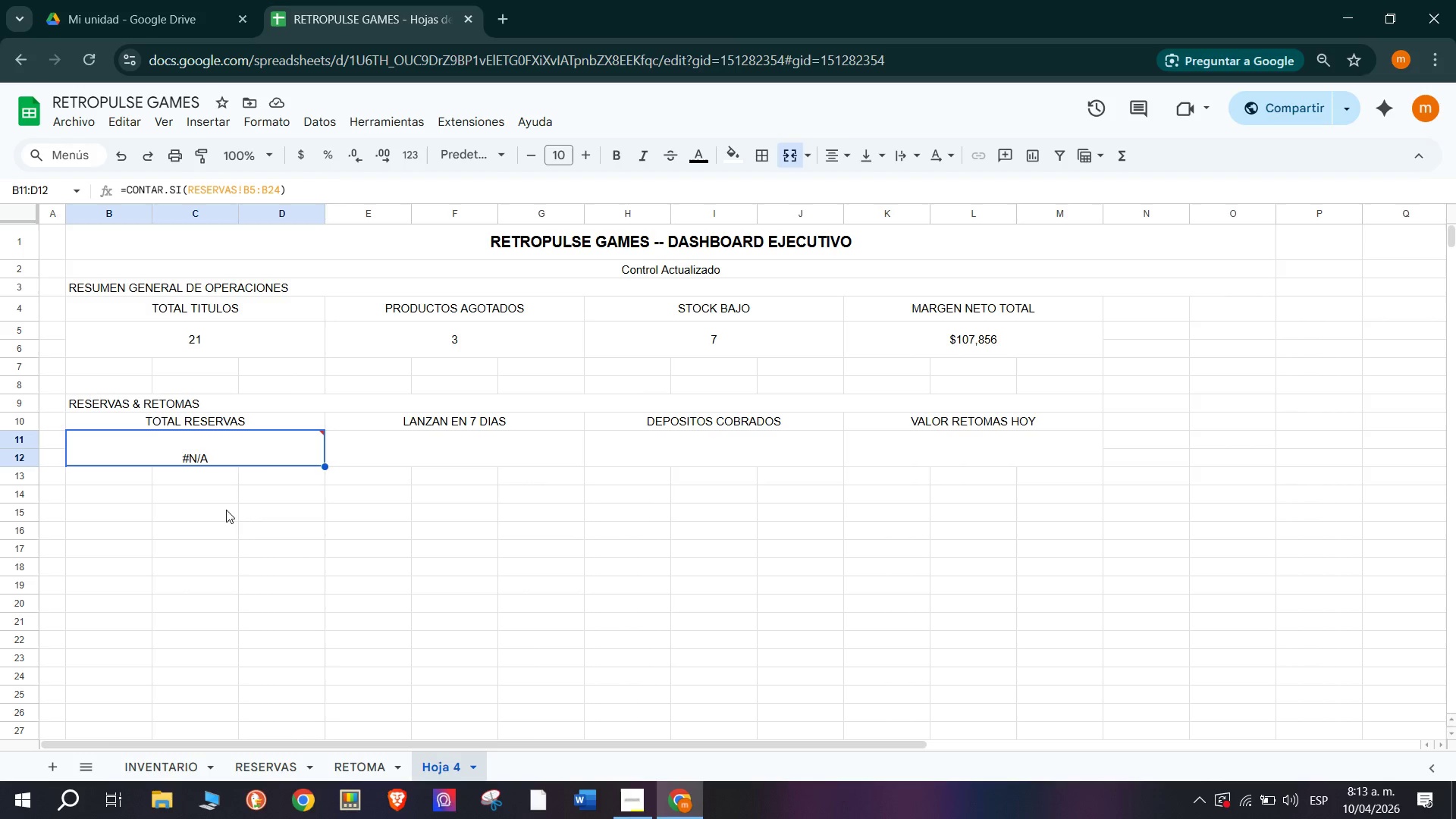 
left_click([249, 461])
 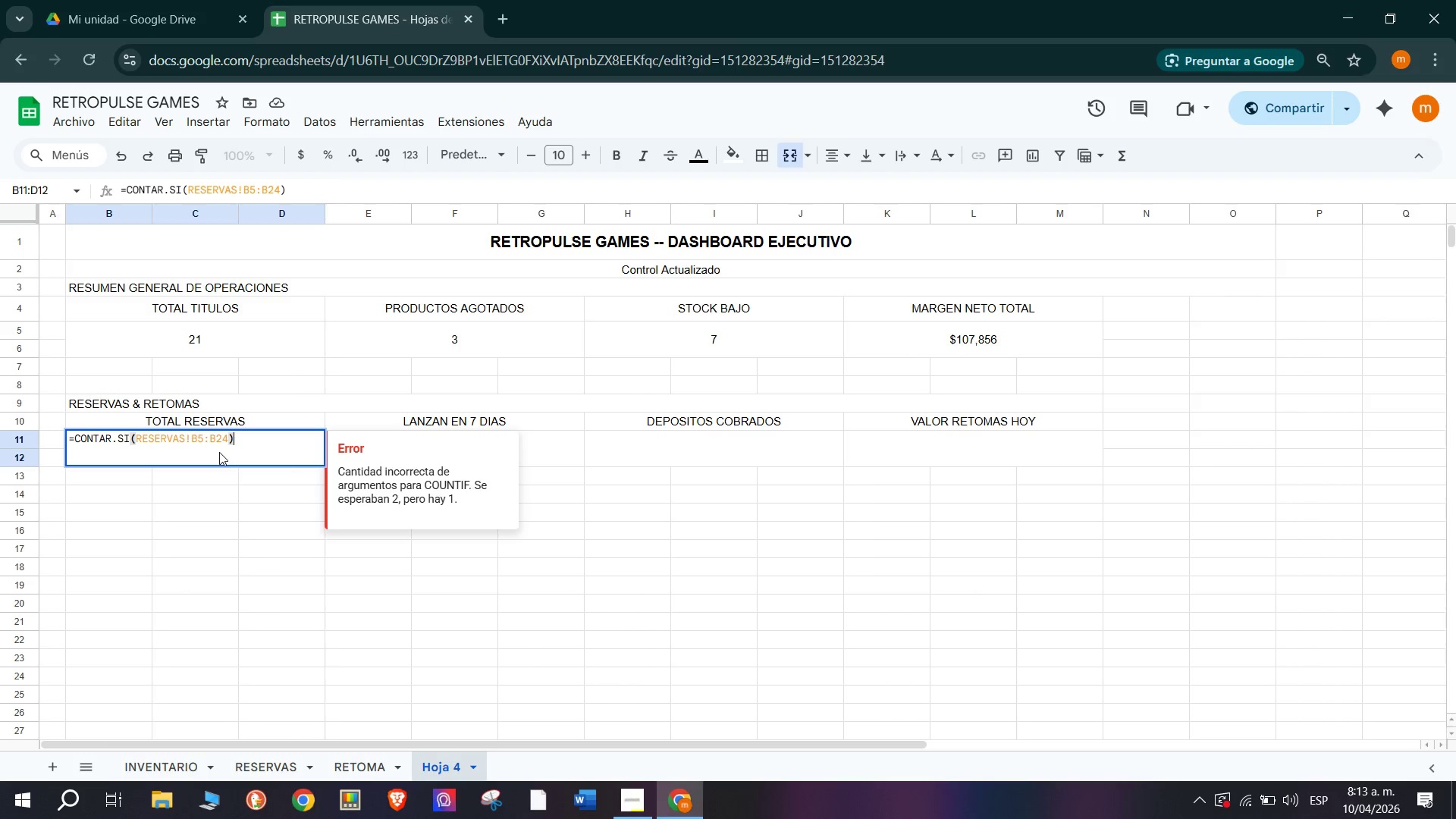 
wait(10.69)
 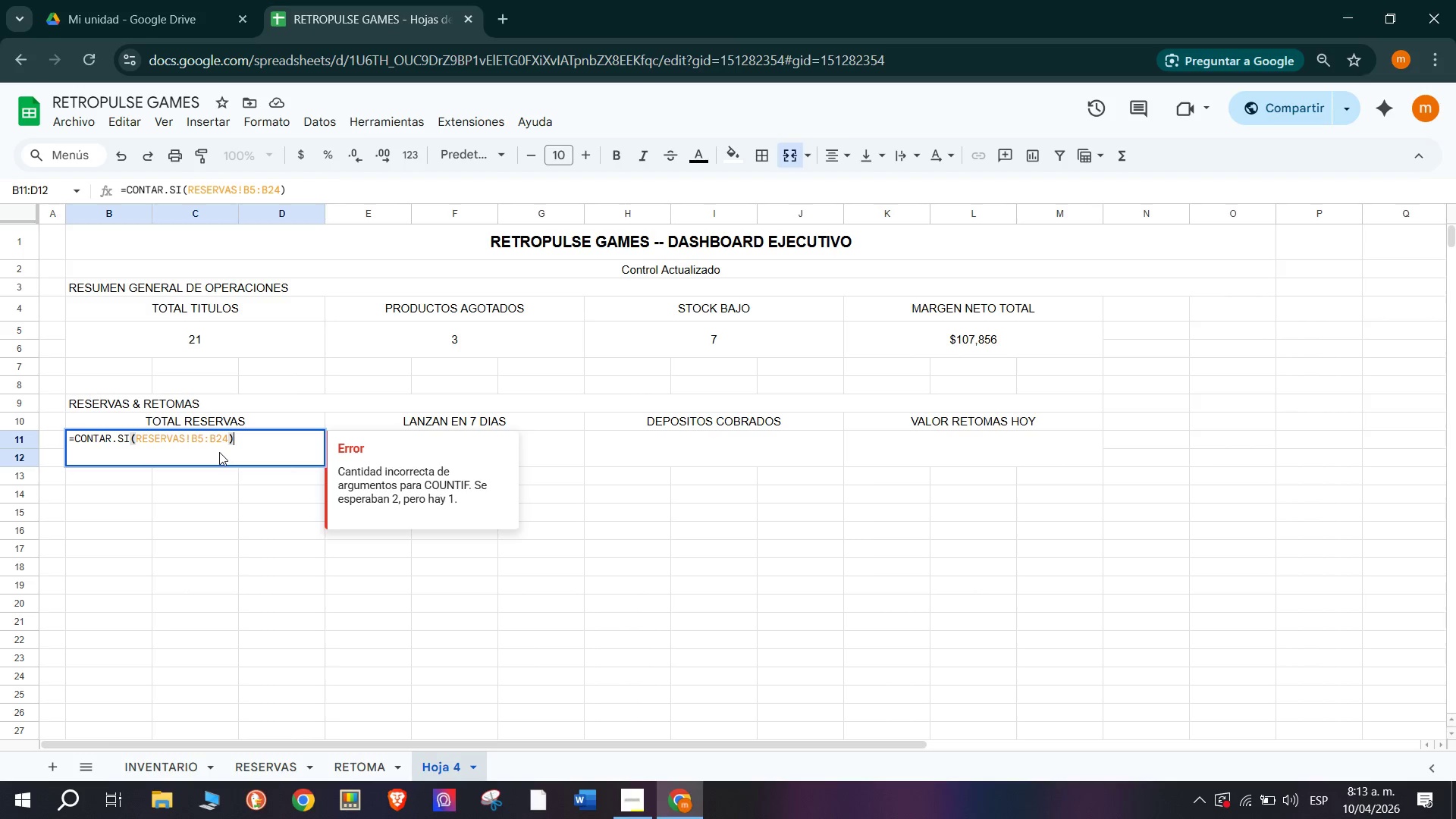 
left_click([209, 439])
 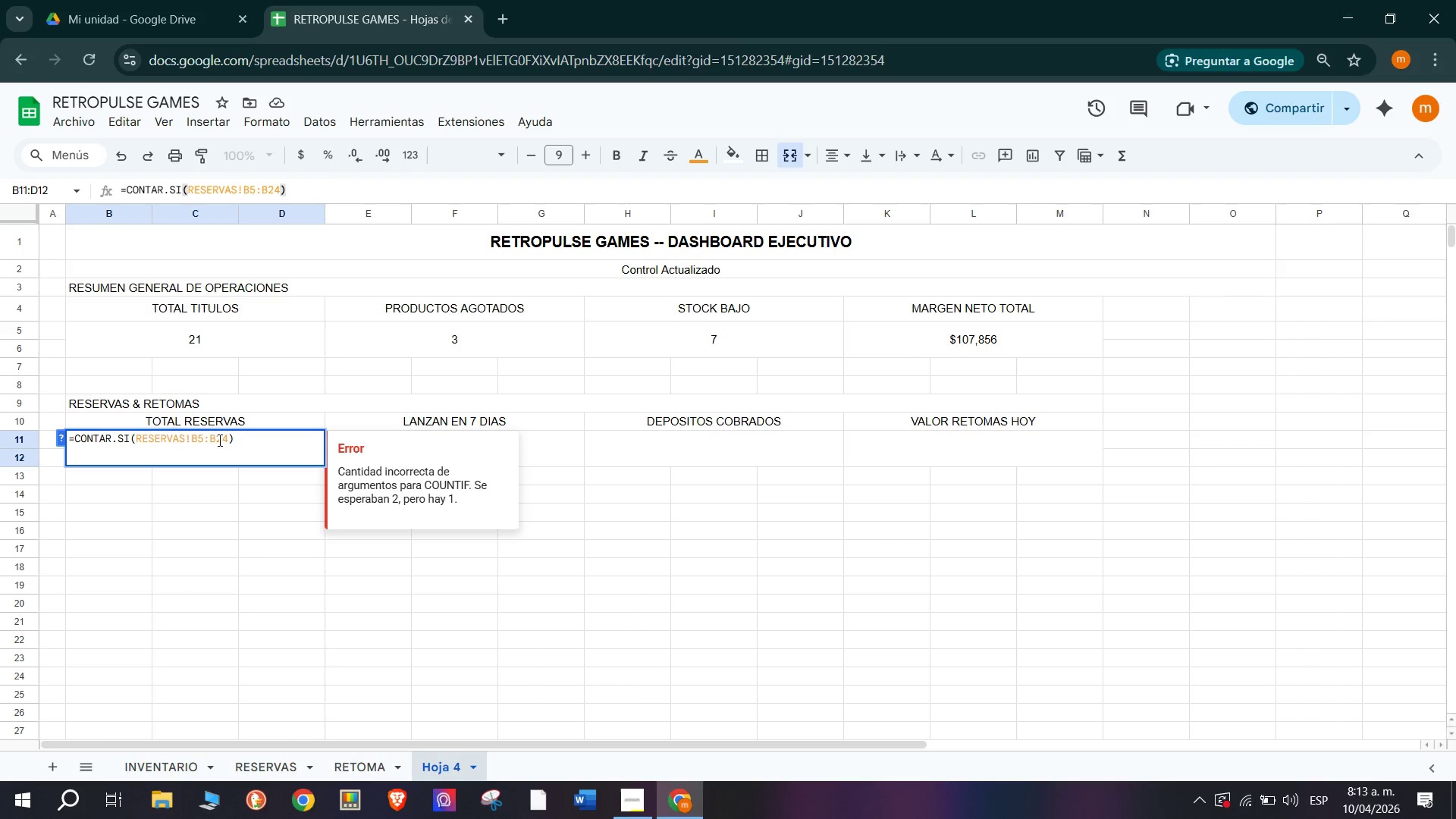 
key(Backspace)
 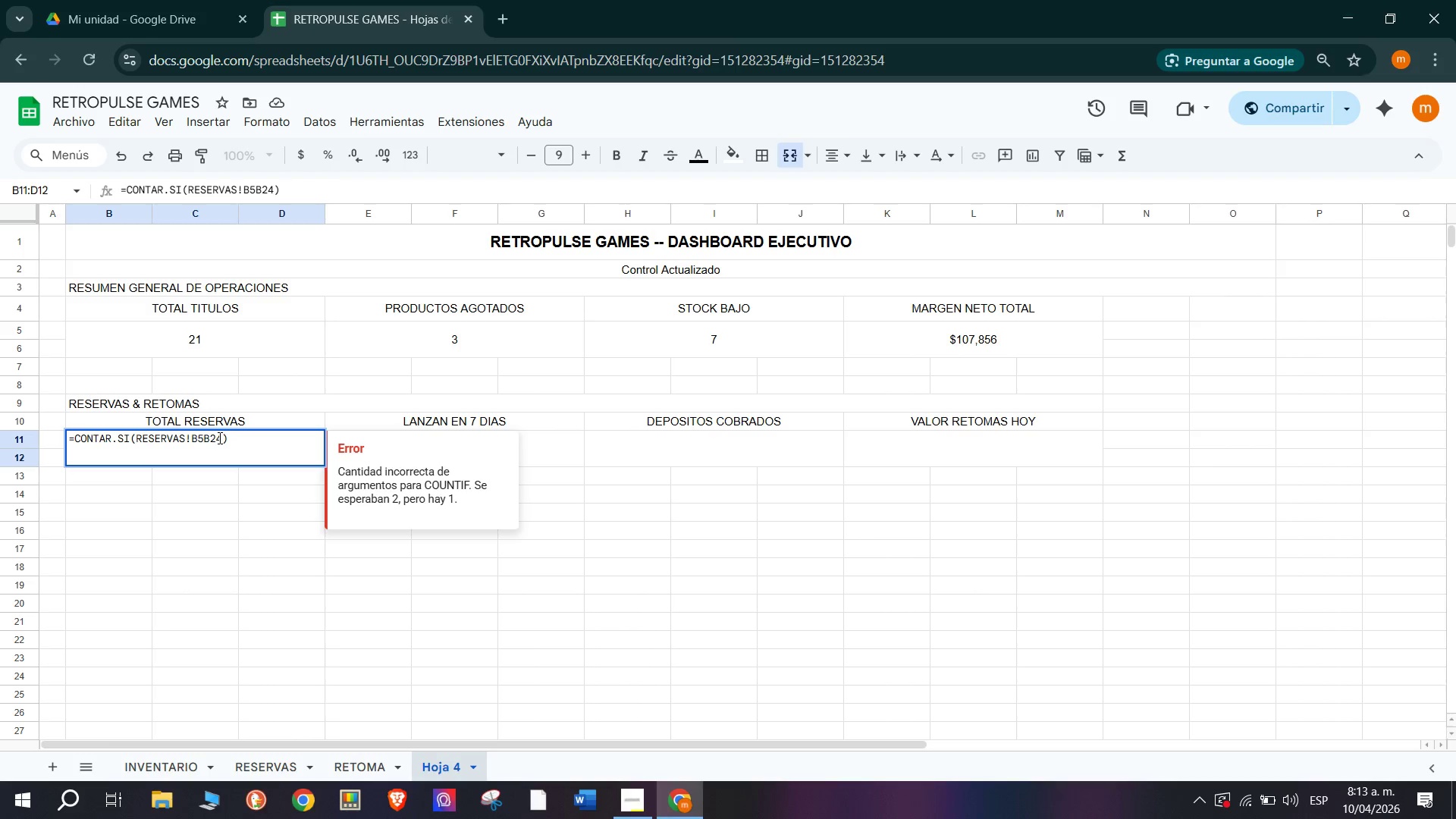 
key(Shift+Comma)
 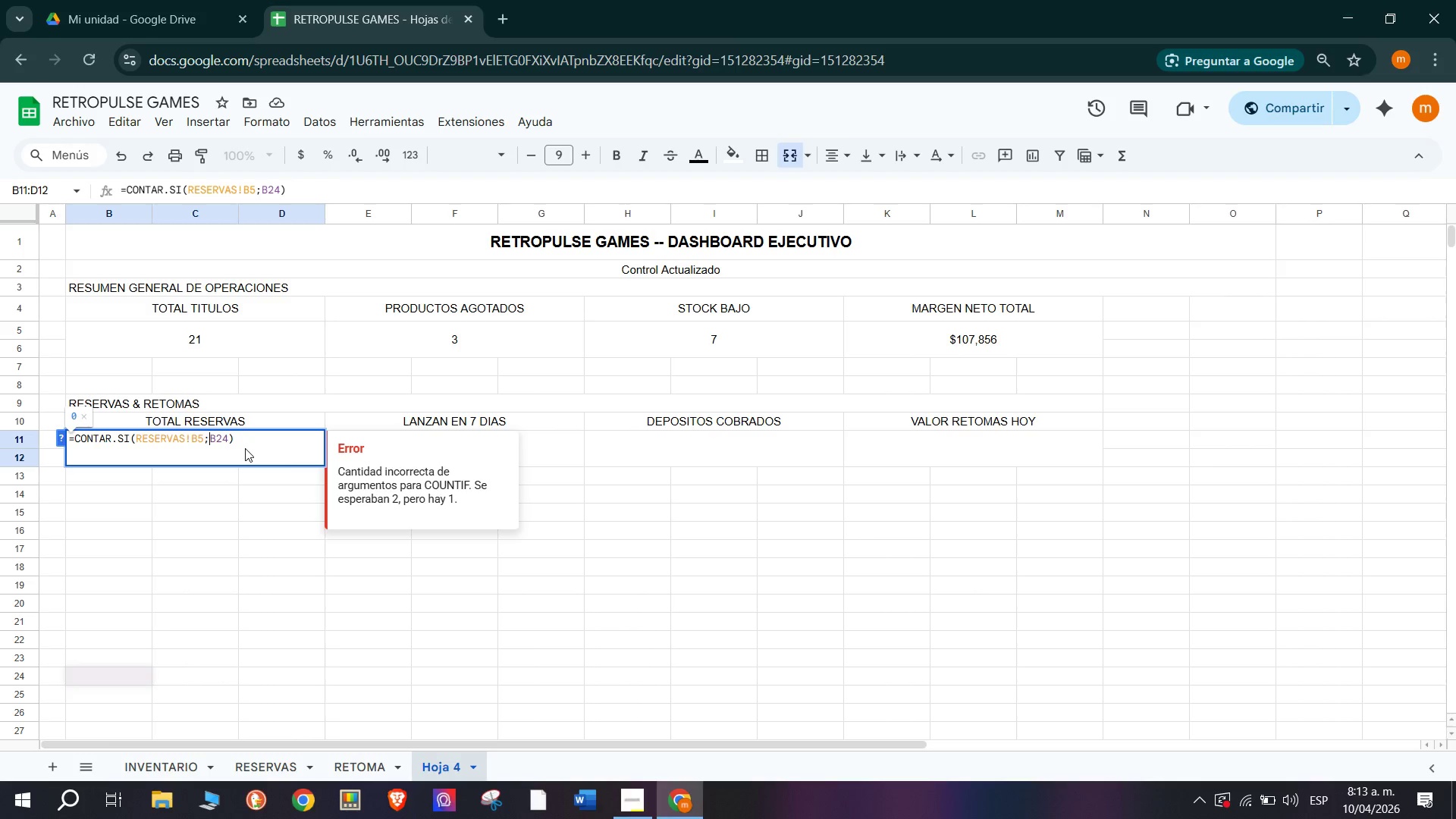 
key(Backspace)
 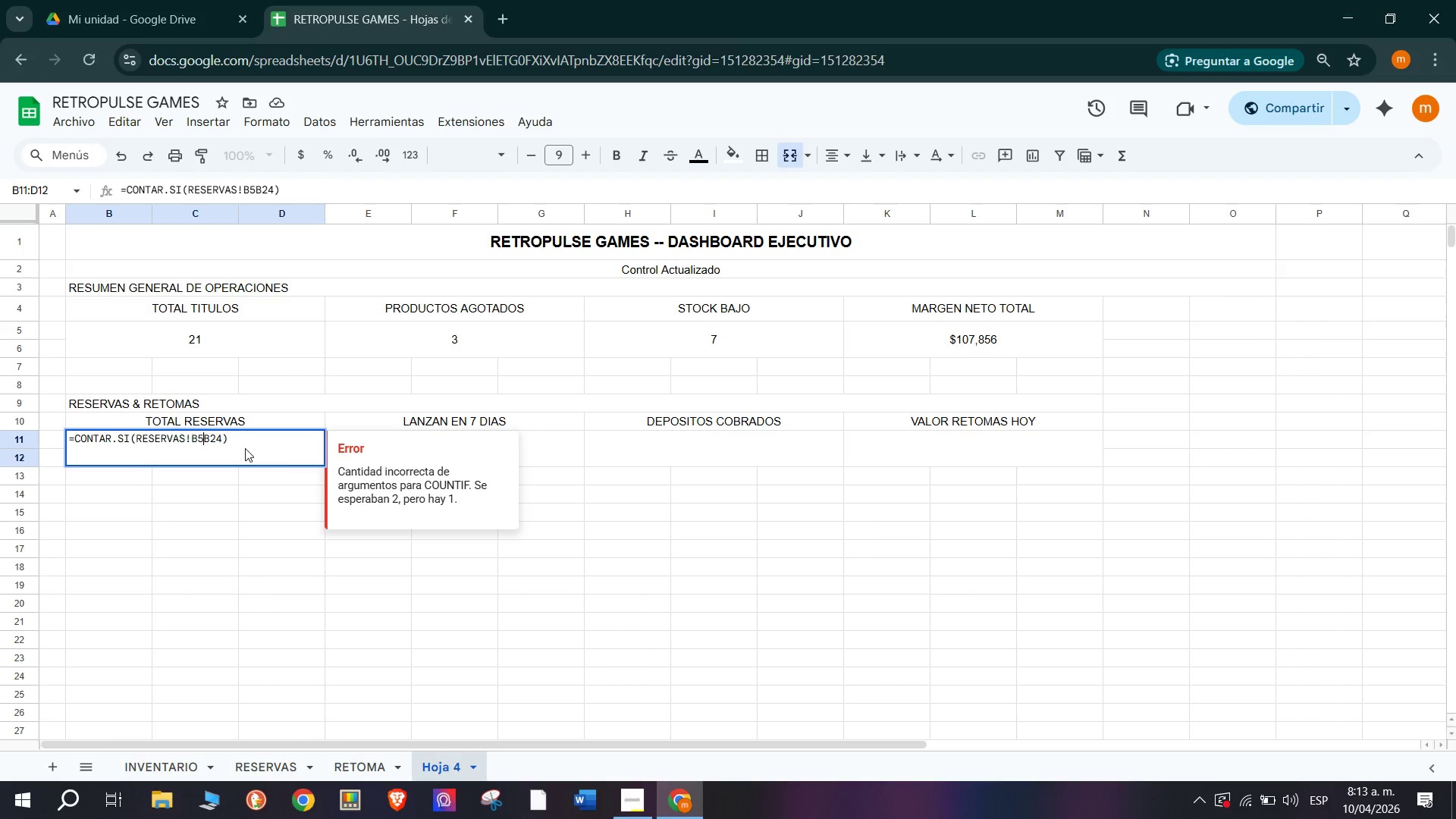 
key(Shift+Period)
 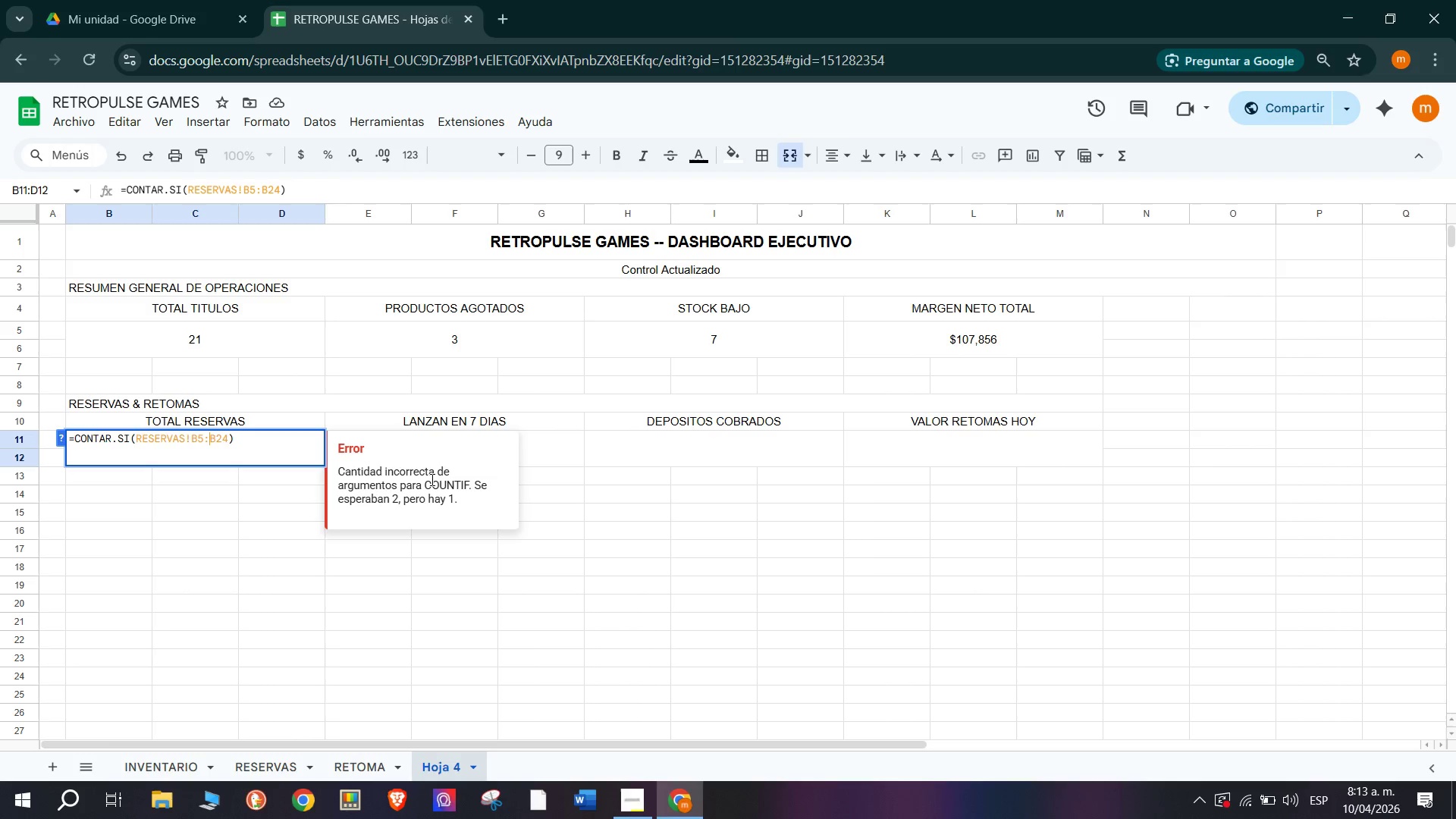 
wait(8.66)
 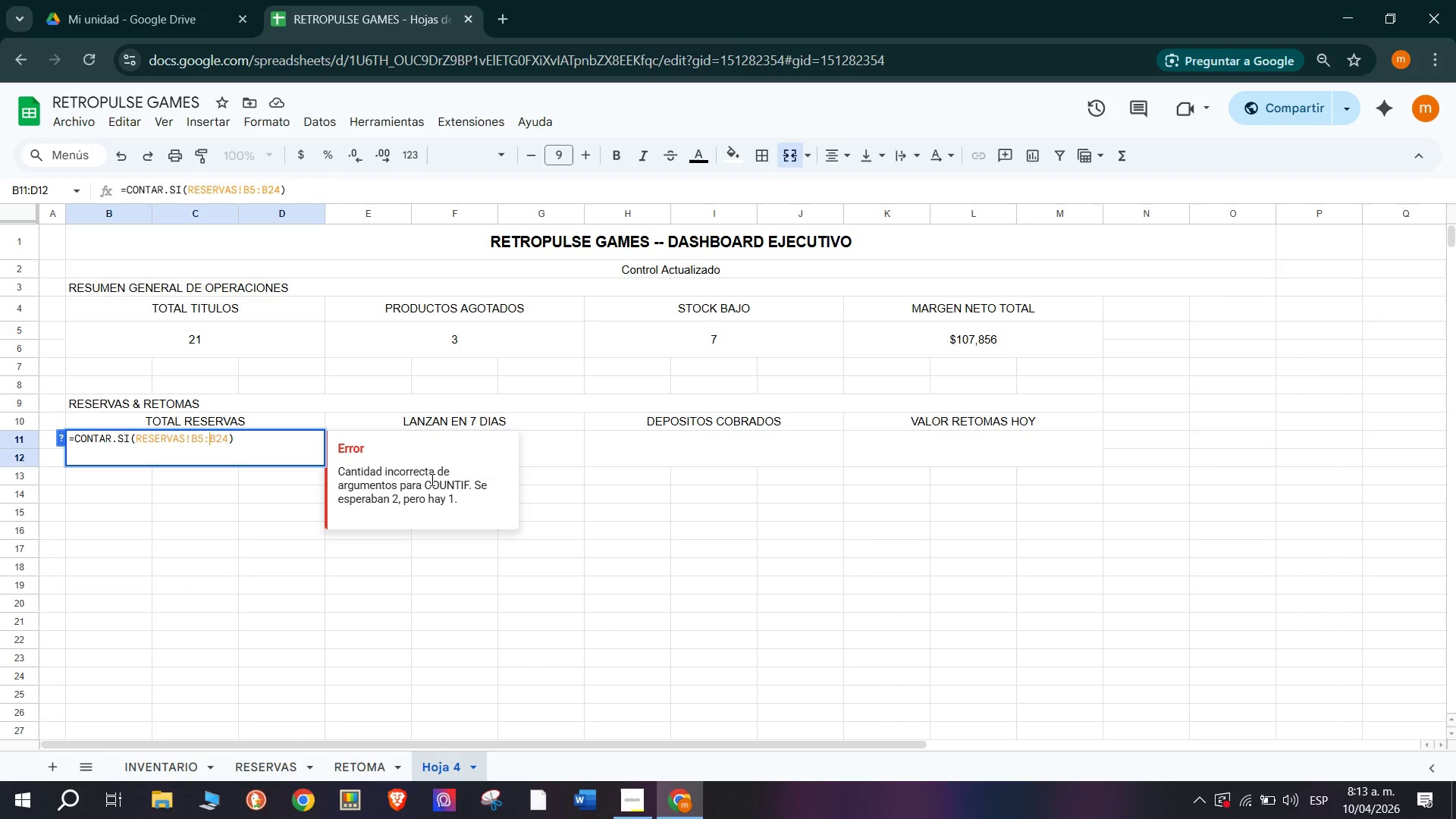 
key(Enter)
 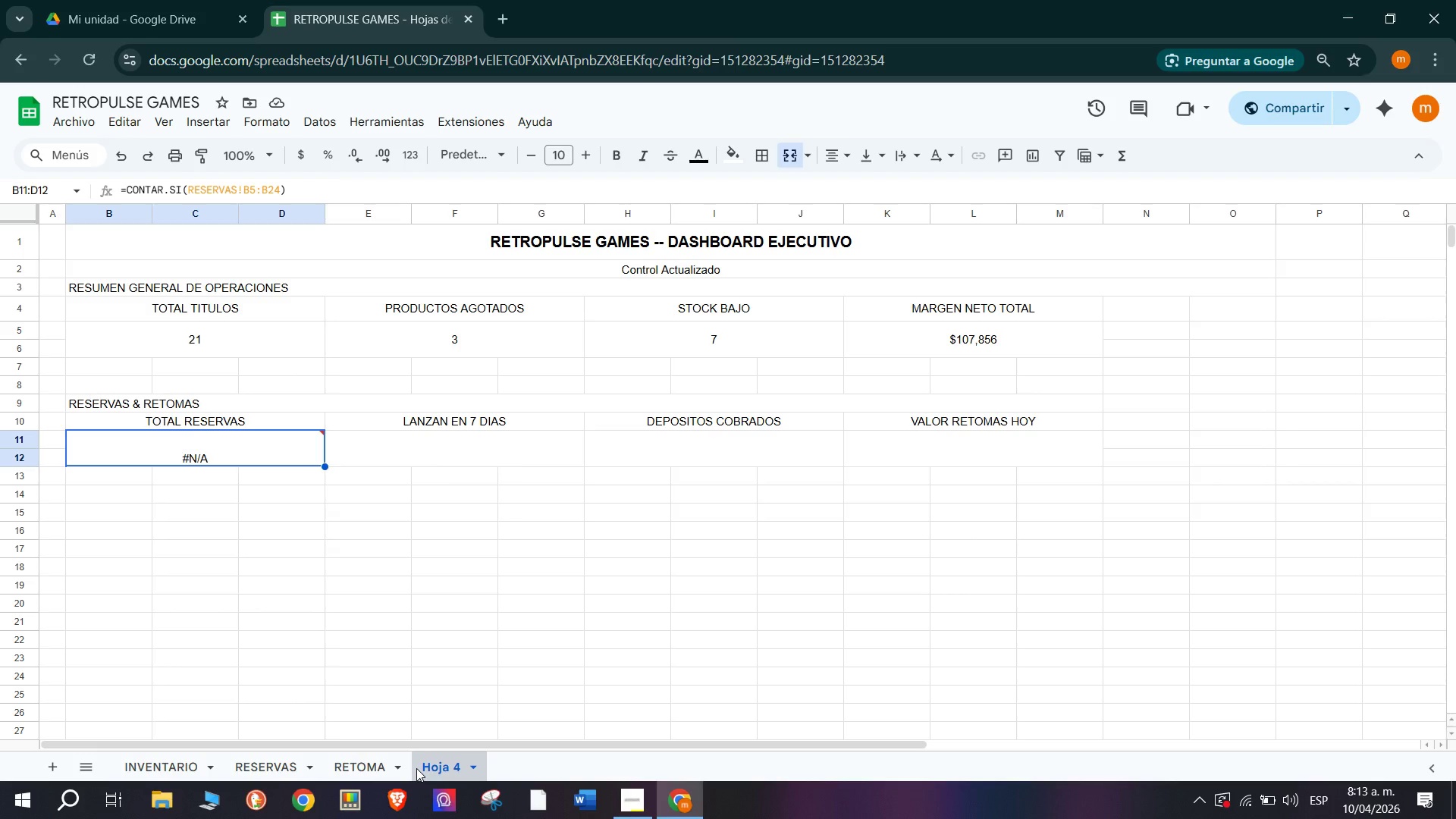 
wait(7.06)
 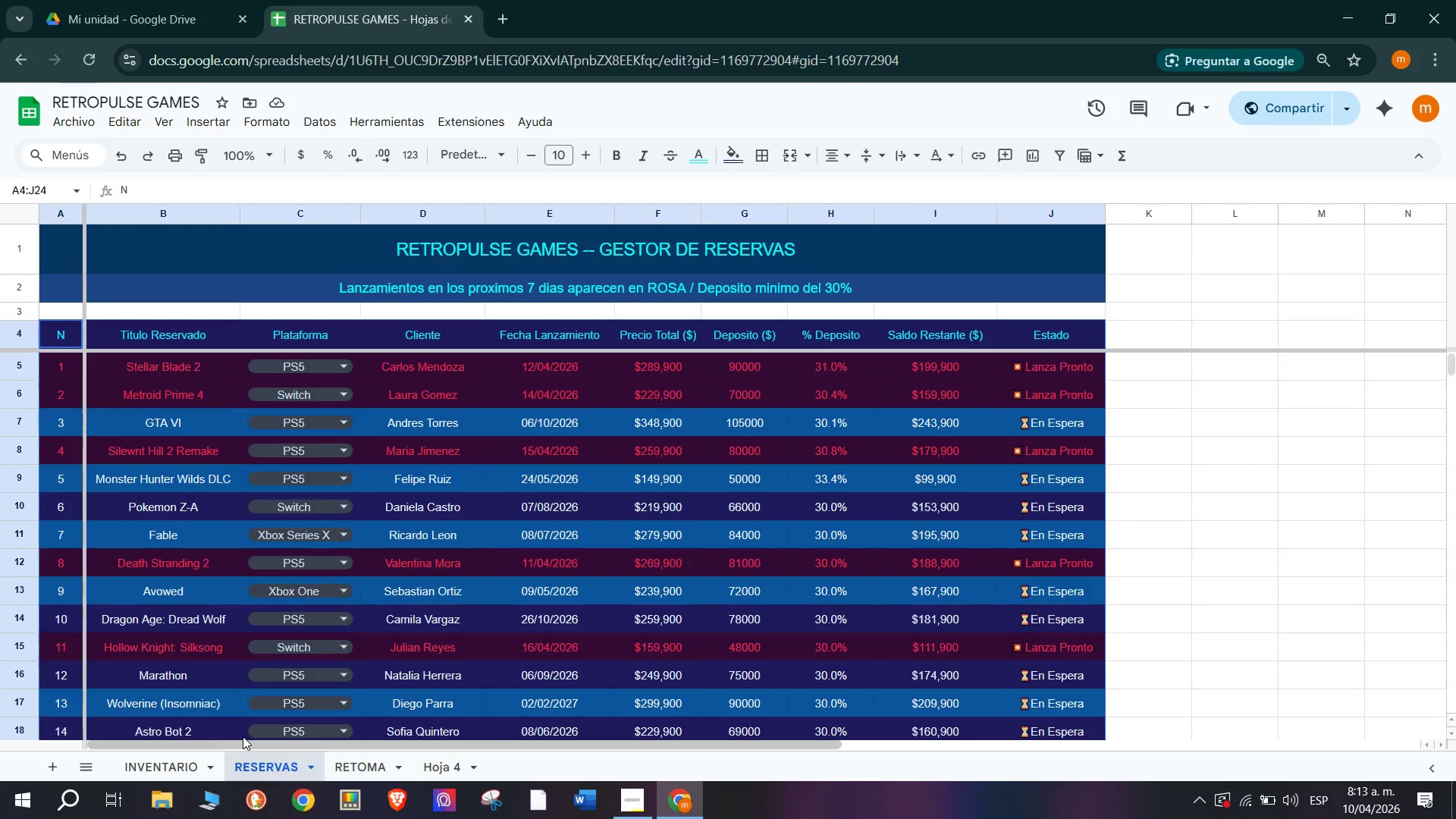 
double_click([452, 770])
 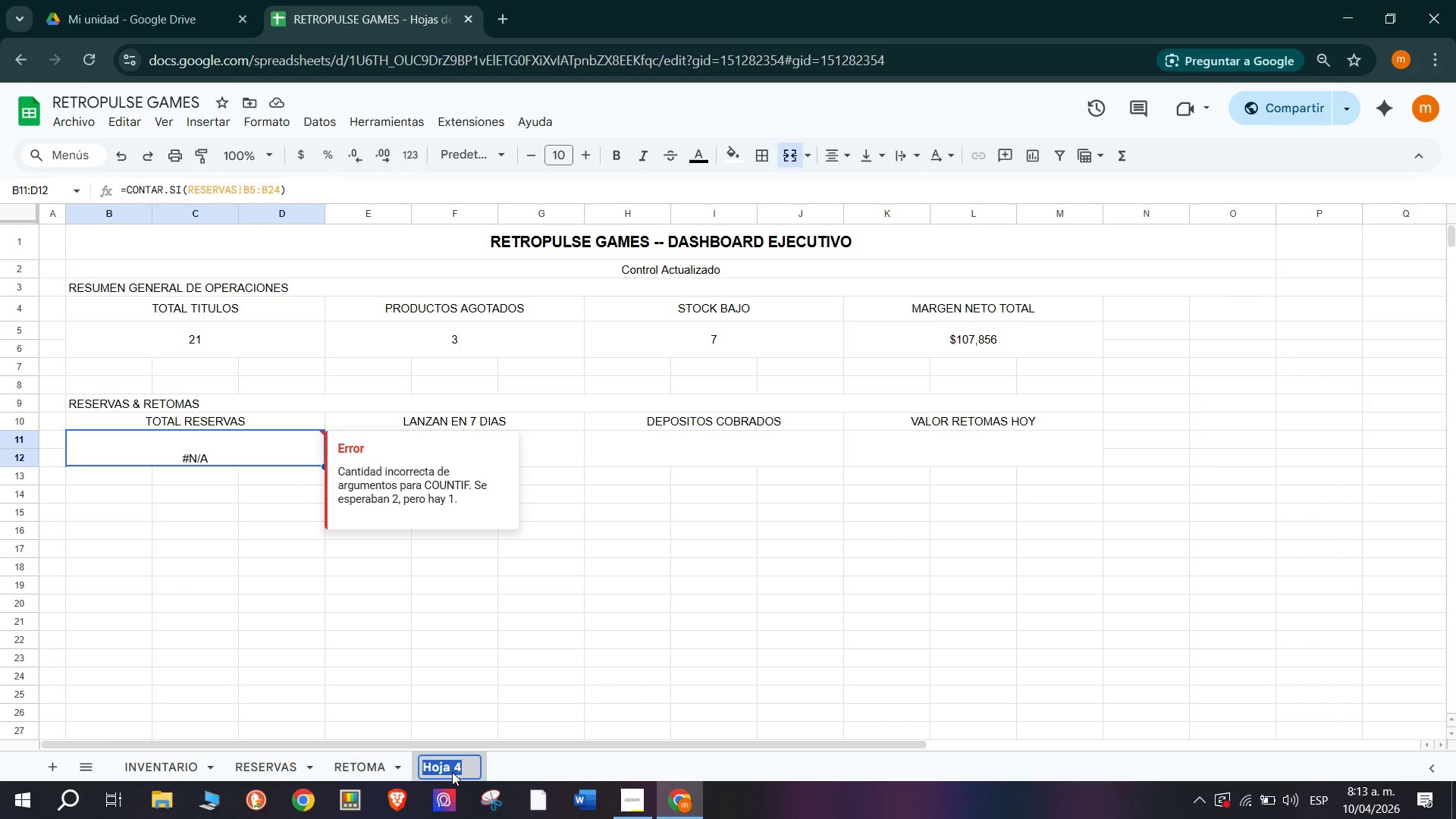 
type(DASHBOARD)
 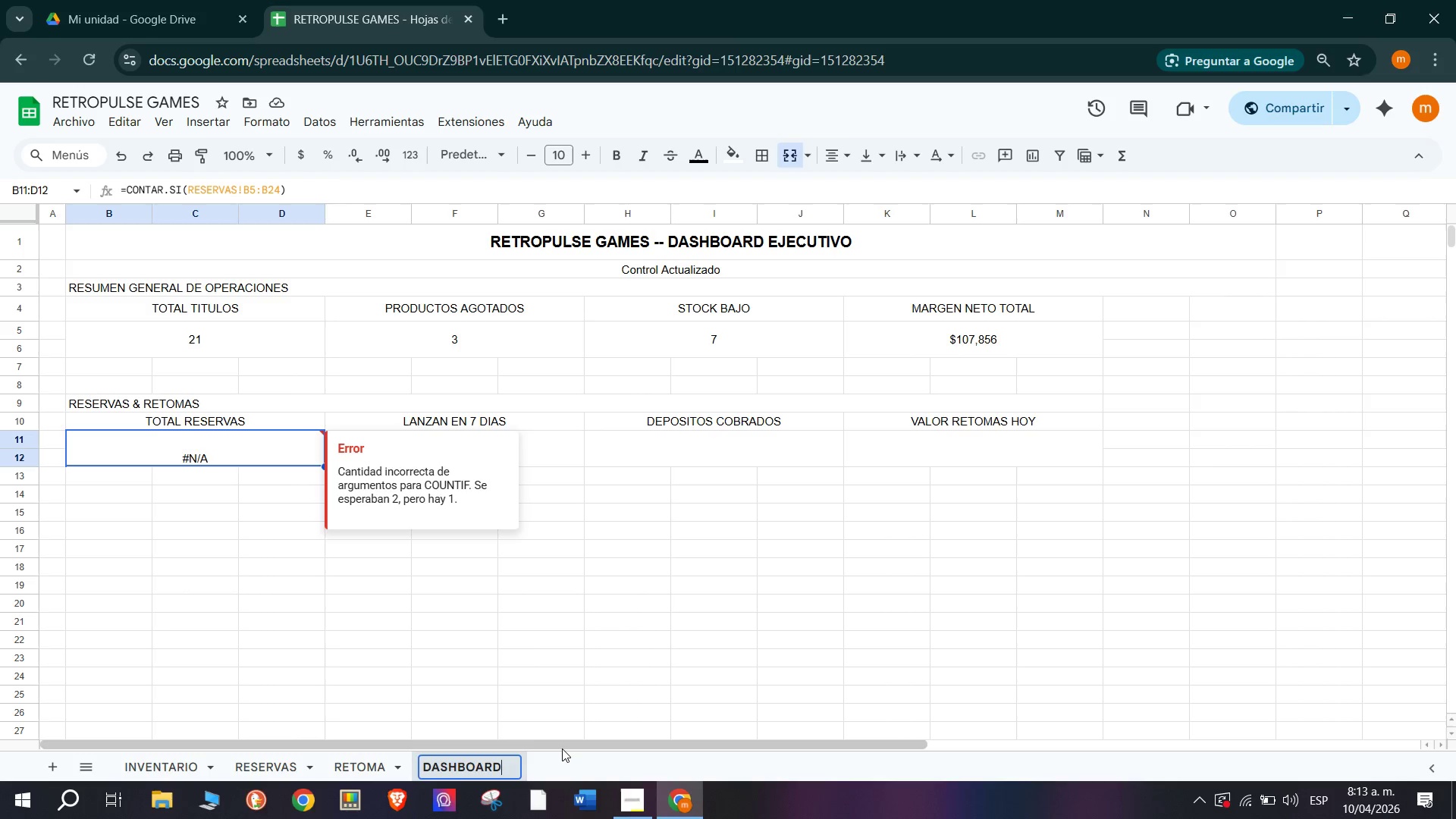 
key(Enter)
 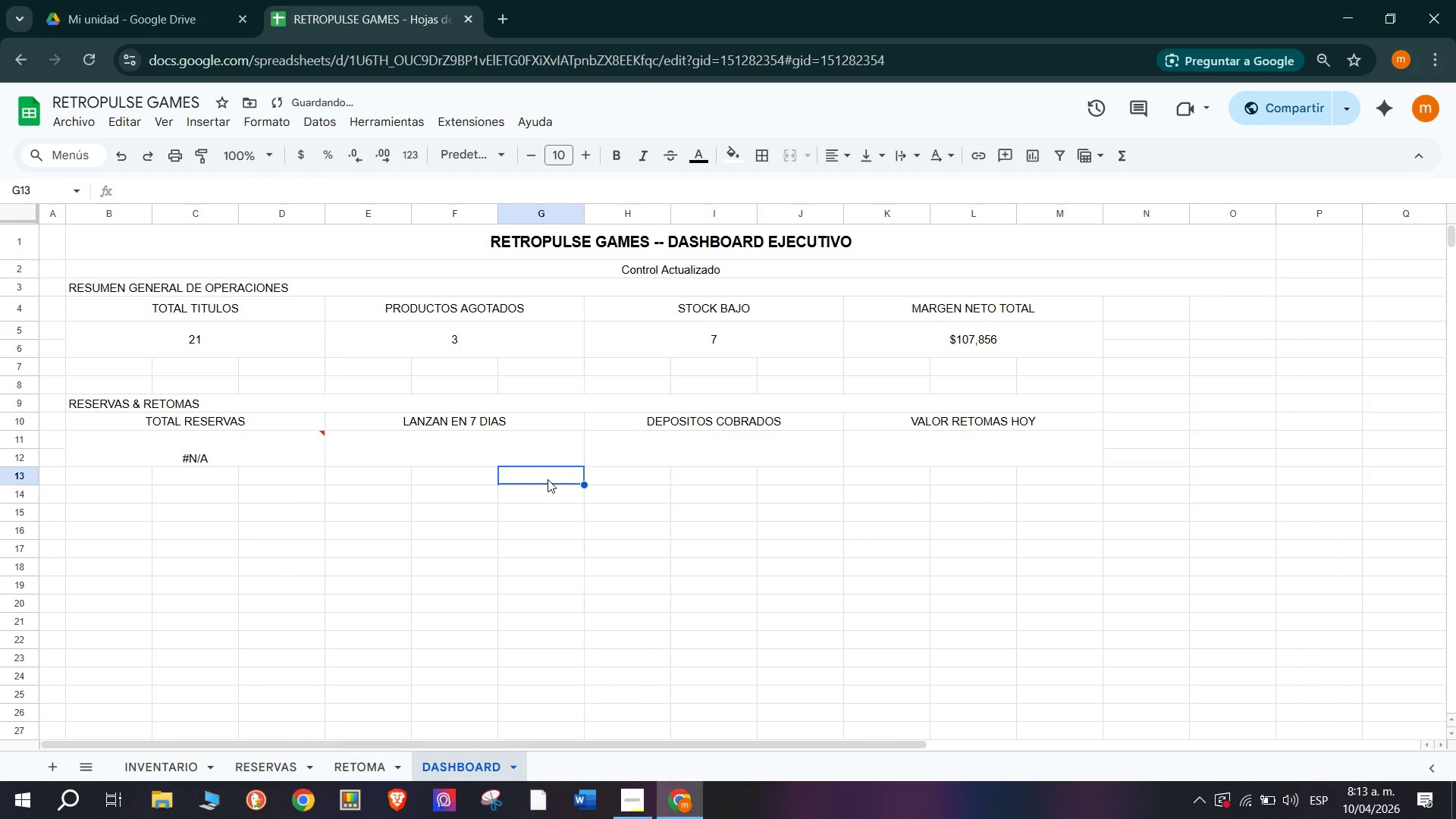 
double_click([504, 454])
 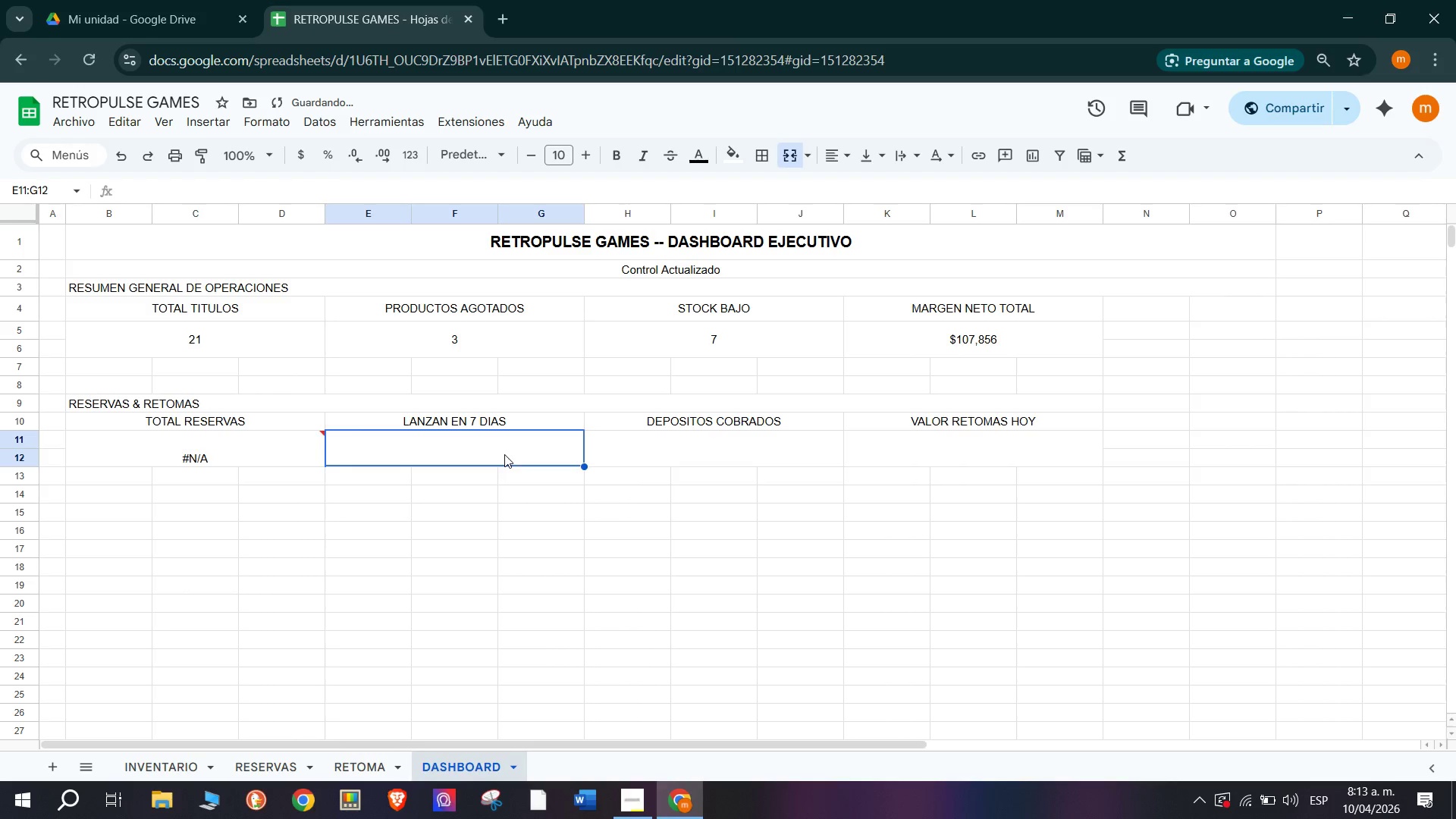 
triple_click([504, 454])
 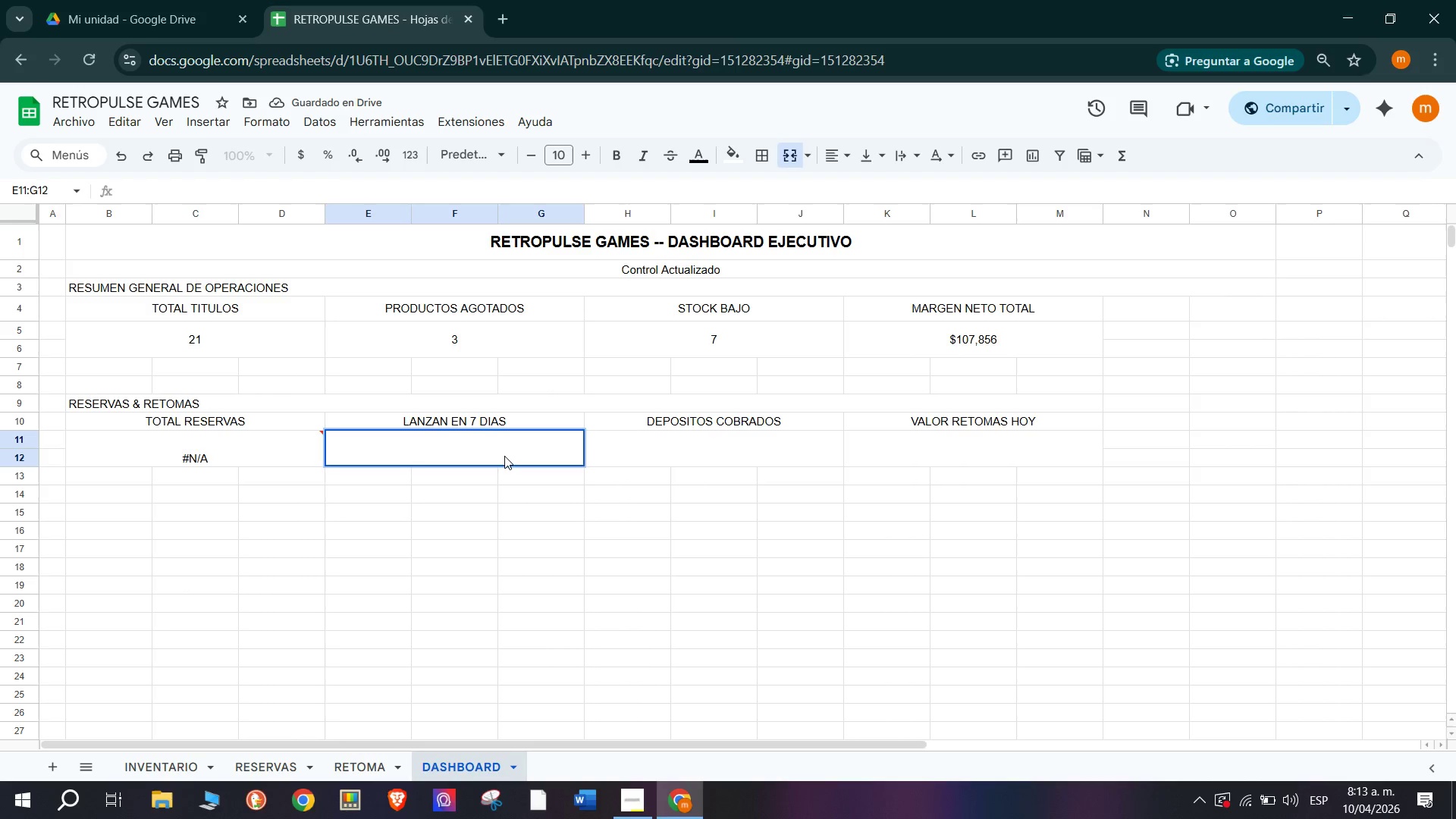 
type()CONTA)
 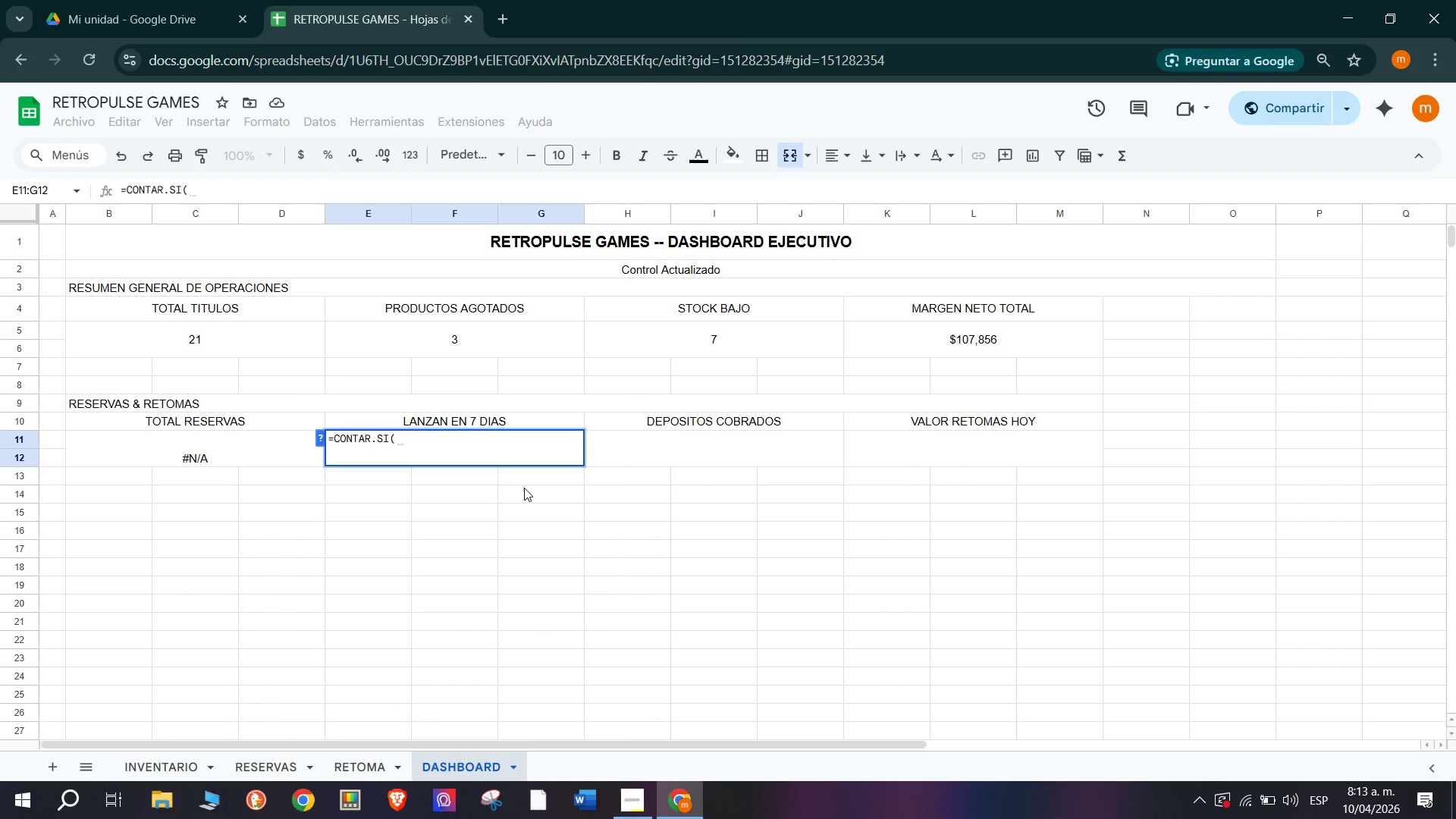 
wait(6.03)
 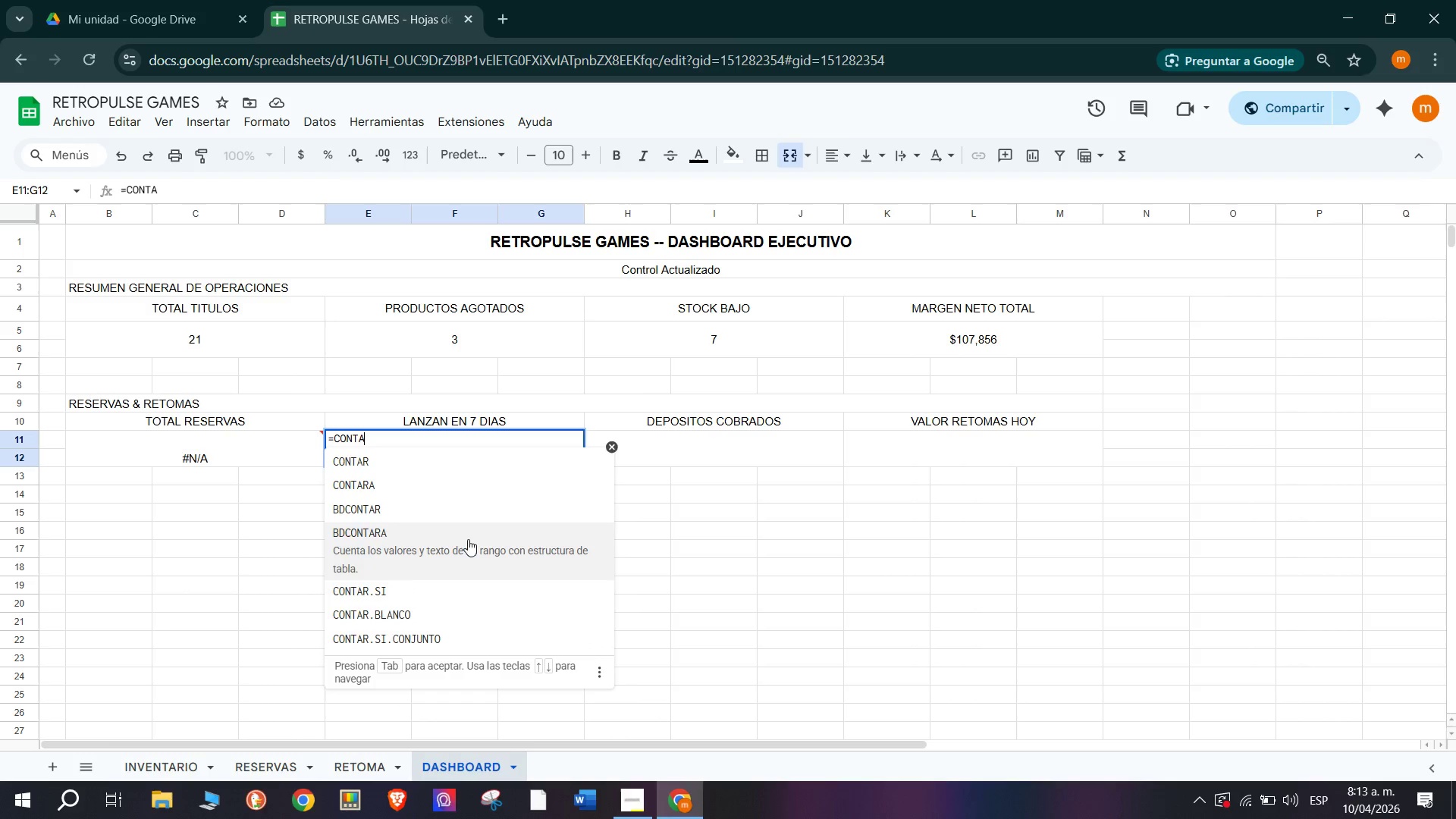 
key(Backspace)
 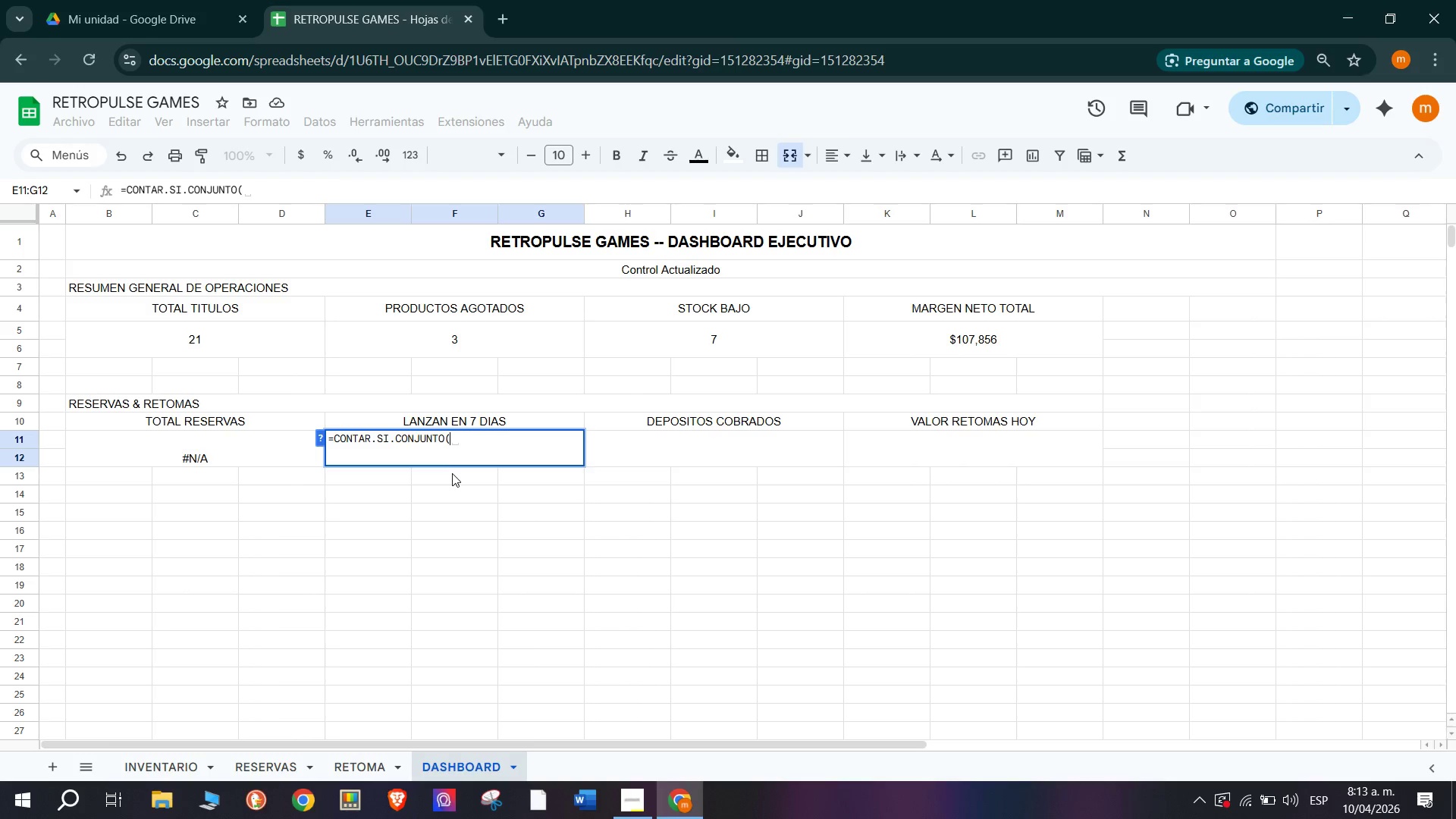 
wait(7.12)
 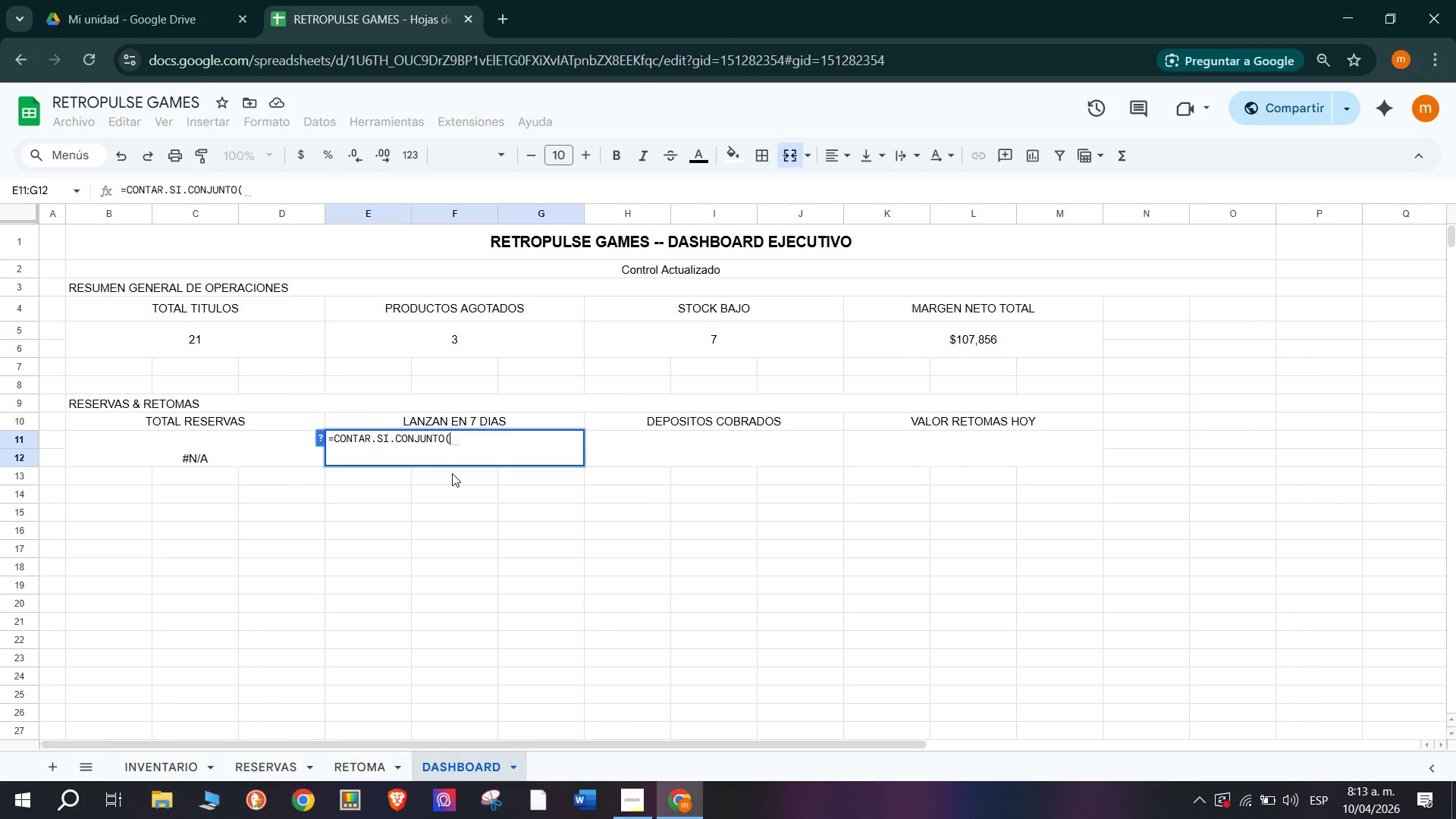 
left_click([287, 758])
 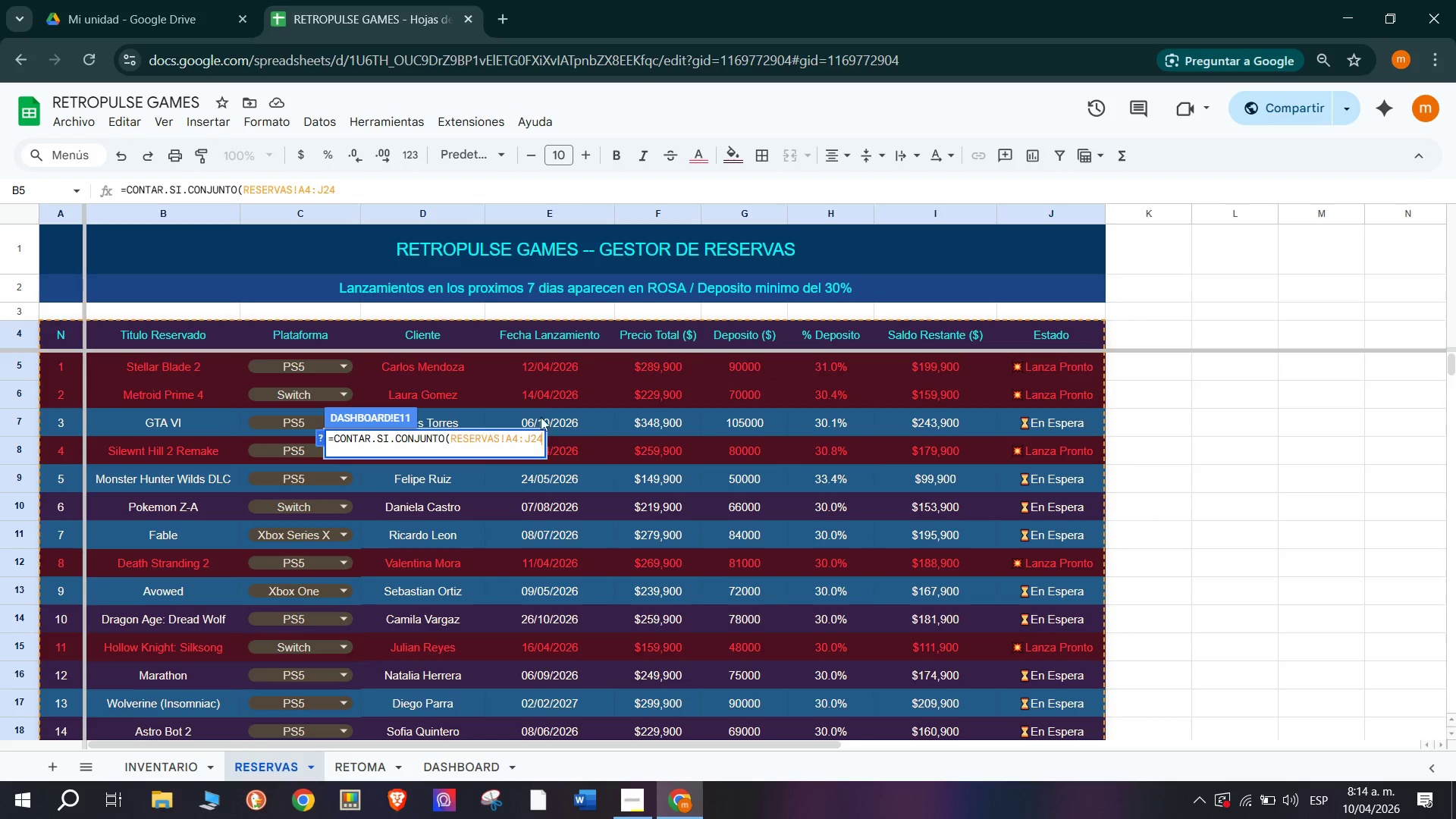 
key(Backspace)
key(Backspace)
key(Backspace)
key(Backspace)
key(Backspace)
key(Backspace)
type(E5>3)
key(Backspace)
type(E24<@[Break])
key(Backspace)
type([Break]0)
key(Backspace)
type()@)
 